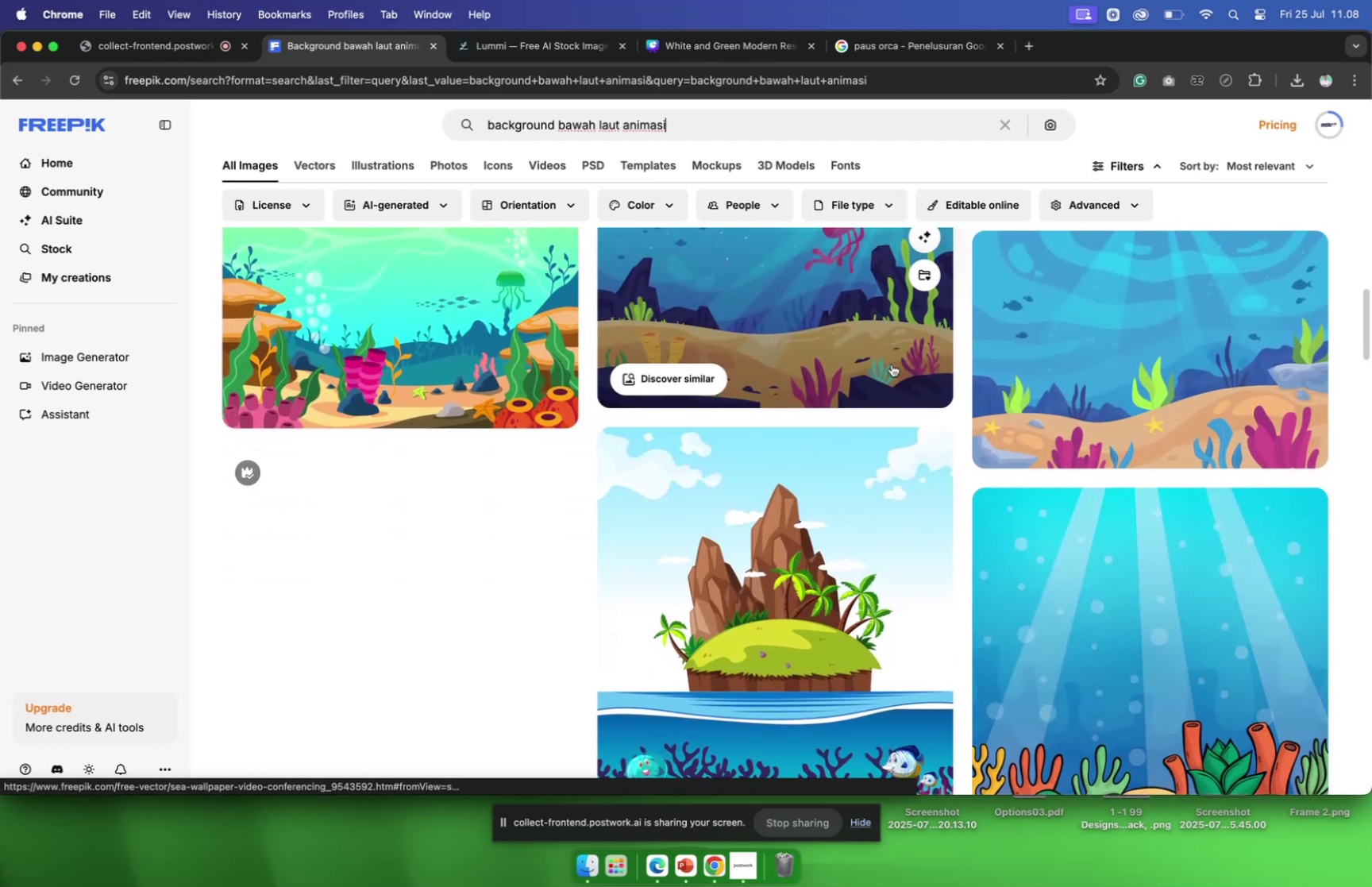 
scroll: coordinate [892, 364], scroll_direction: down, amount: 14.0
 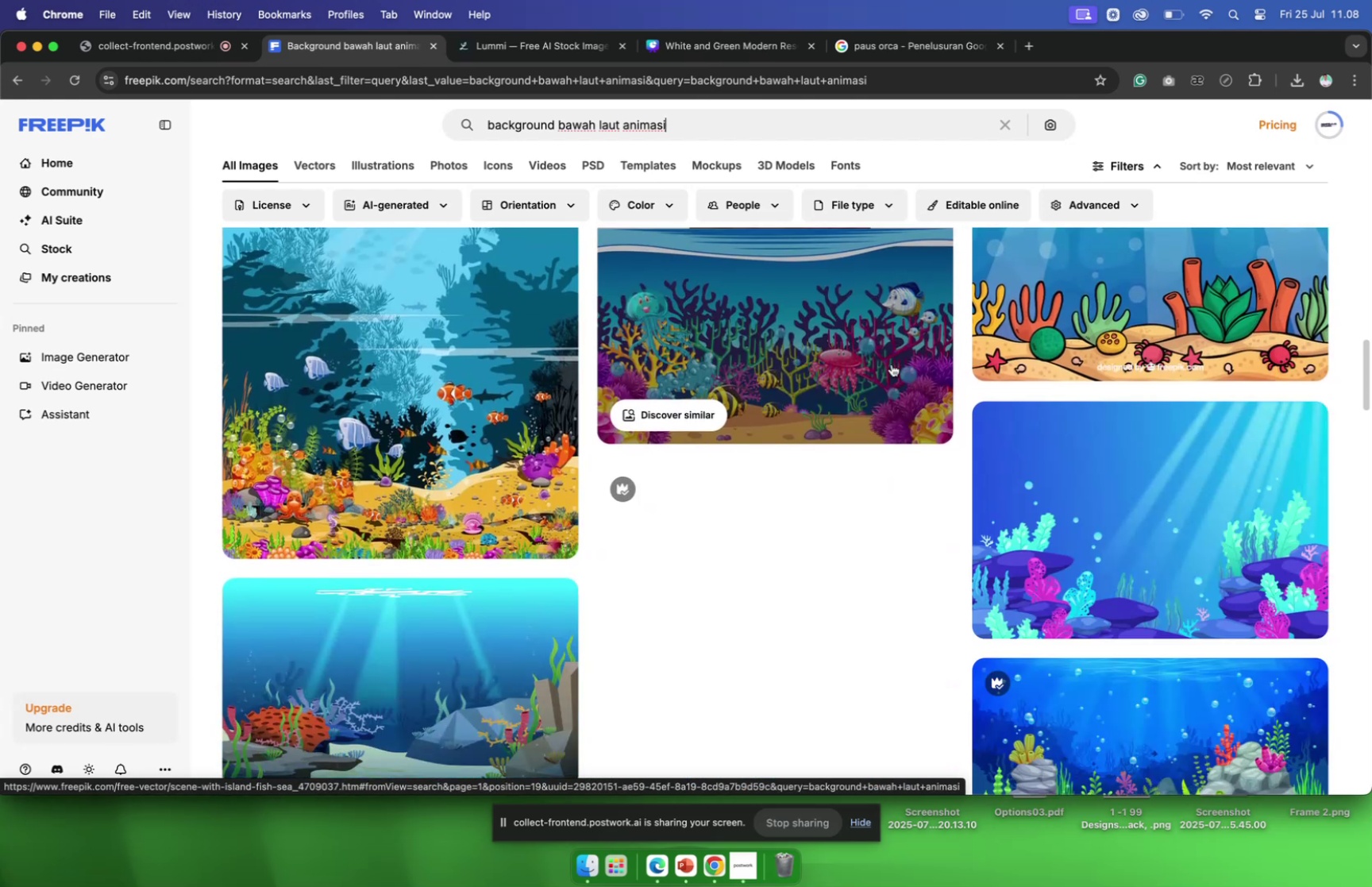 
scroll: coordinate [892, 364], scroll_direction: up, amount: 3.0
 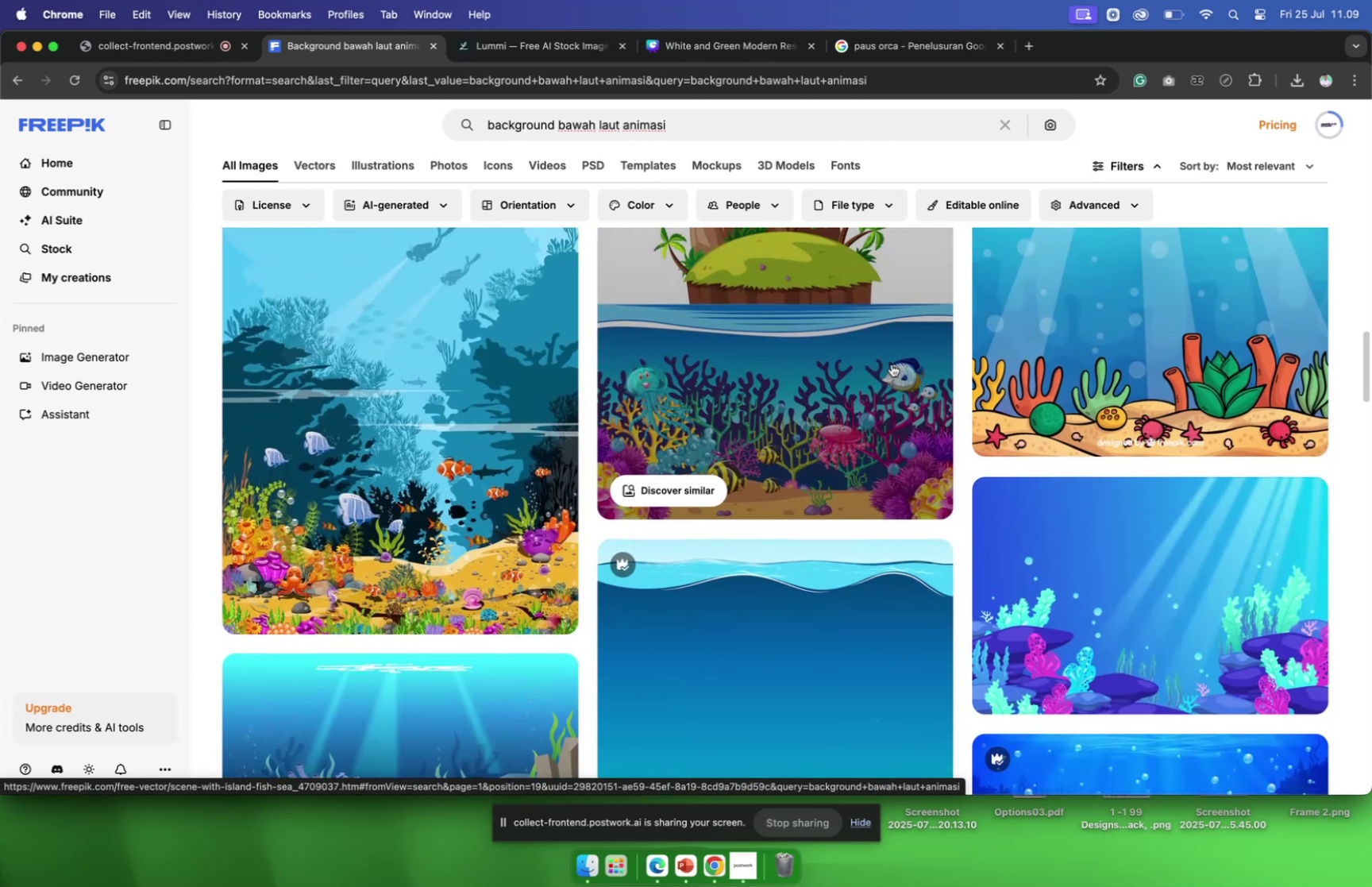 
scroll: coordinate [923, 355], scroll_direction: down, amount: 43.0
 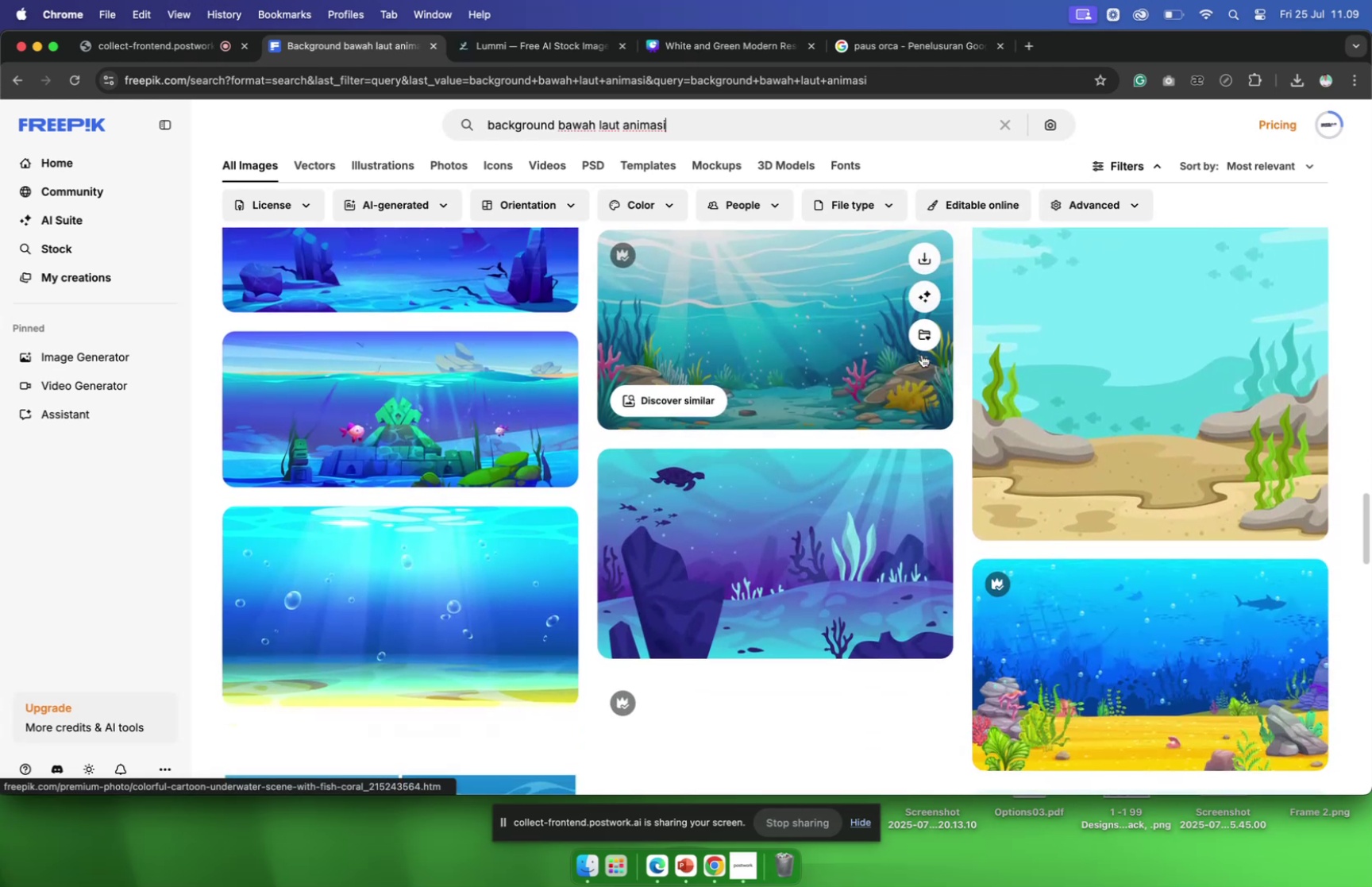 
scroll: coordinate [923, 358], scroll_direction: up, amount: 13.0
 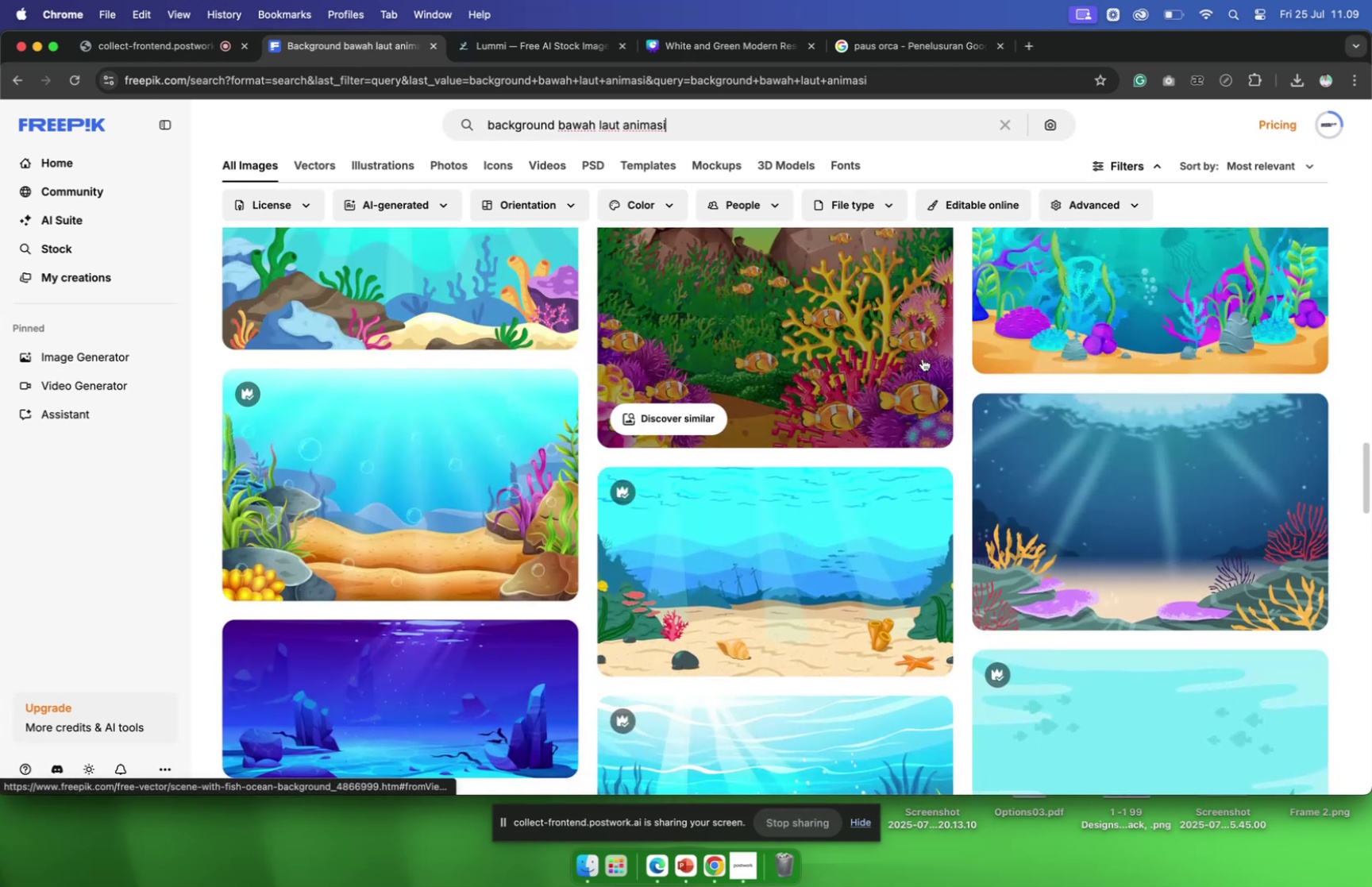 
scroll: coordinate [923, 358], scroll_direction: down, amount: 10.0
 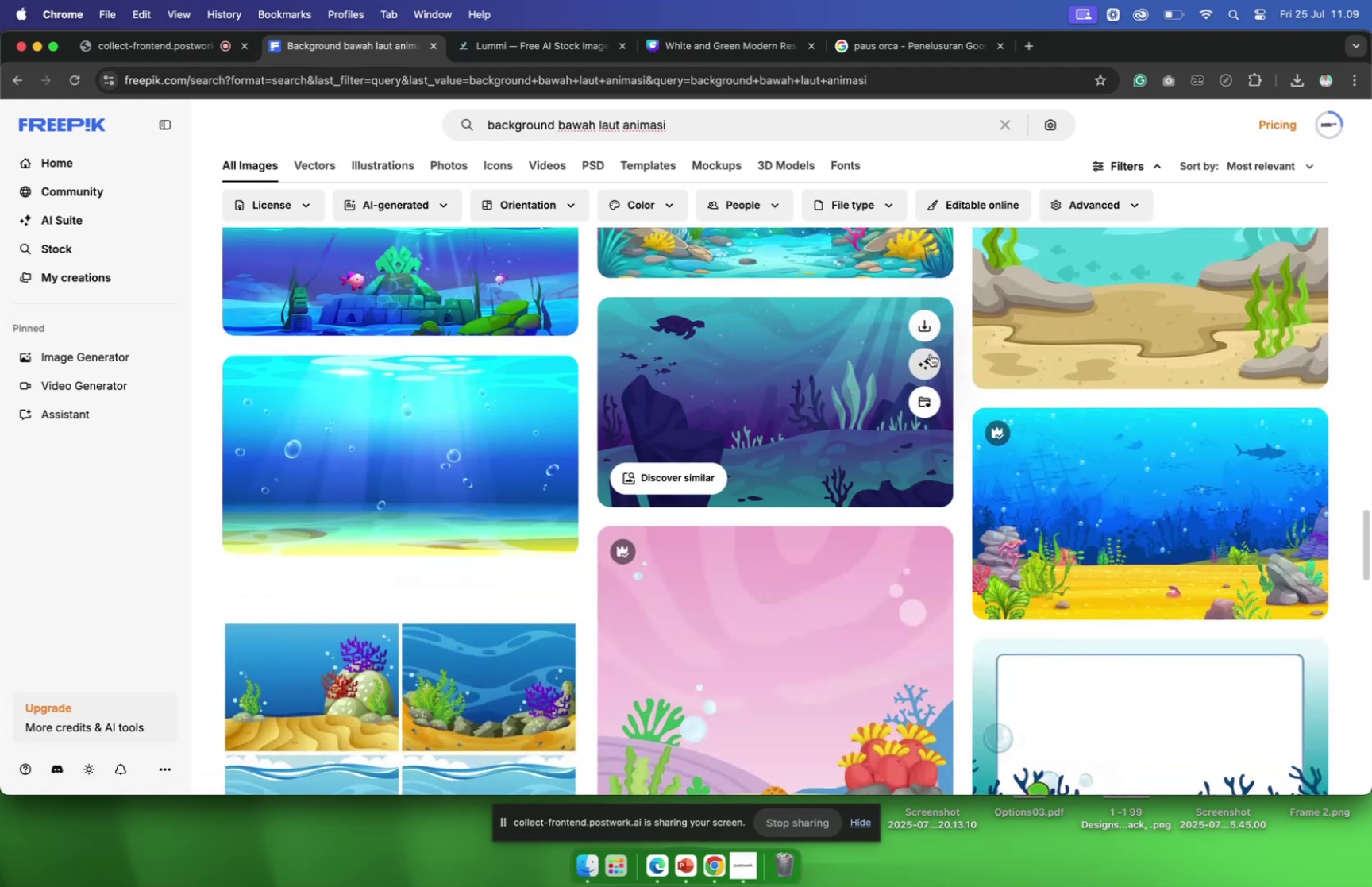 
left_click([850, 359])
 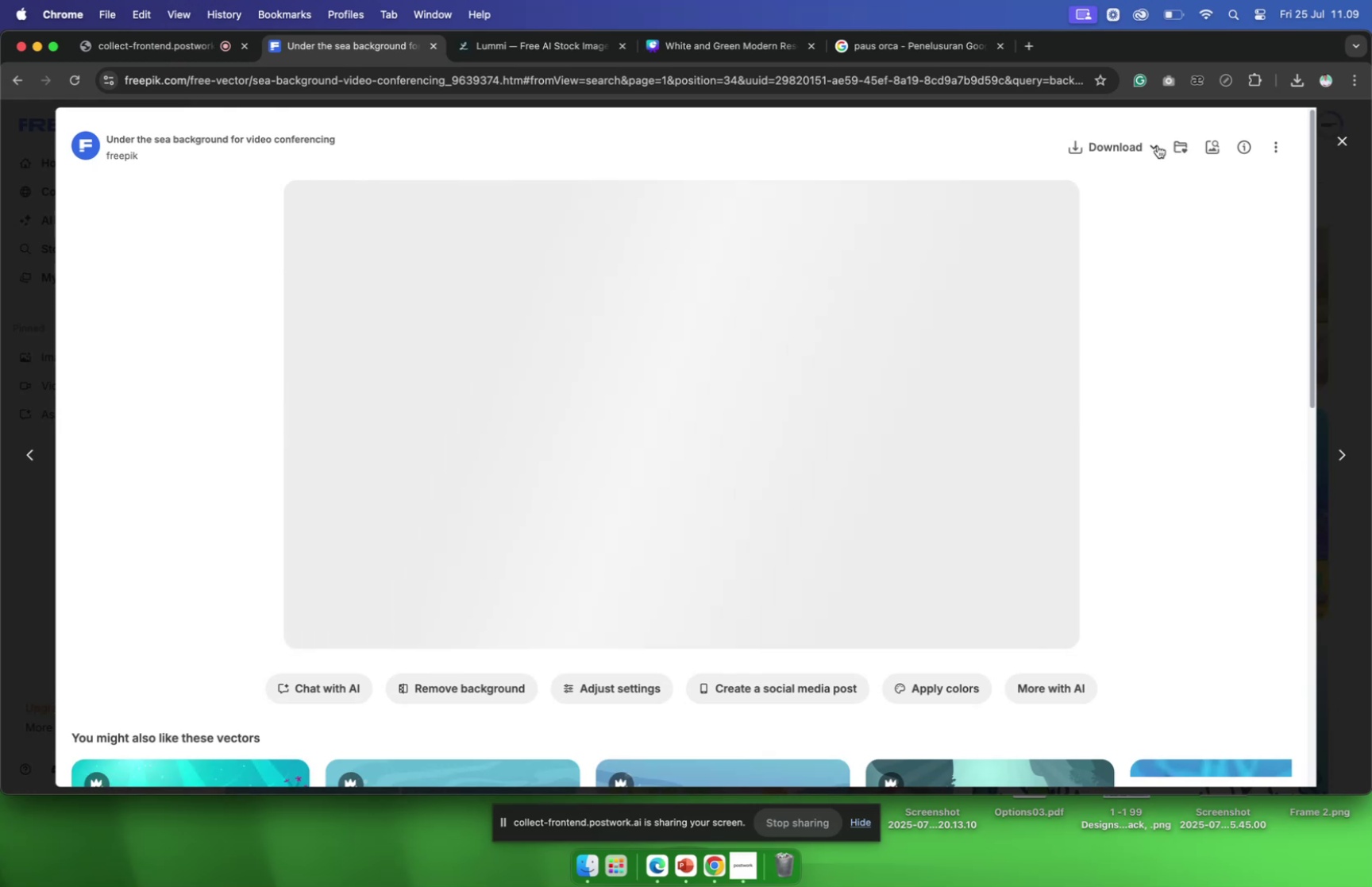 
scroll: coordinate [1127, 280], scroll_direction: down, amount: 10.0
 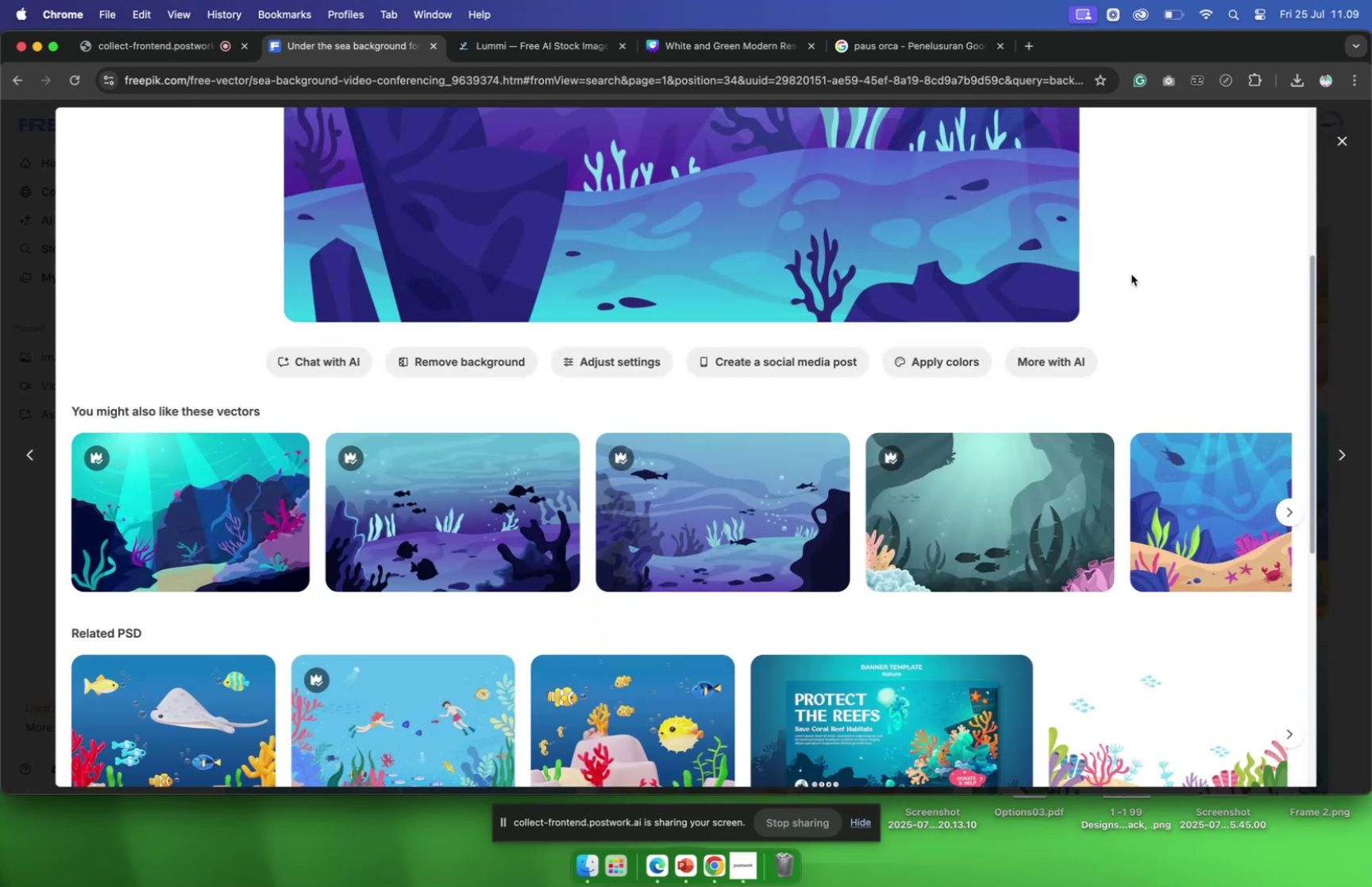 
scroll: coordinate [1158, 245], scroll_direction: up, amount: 17.0
 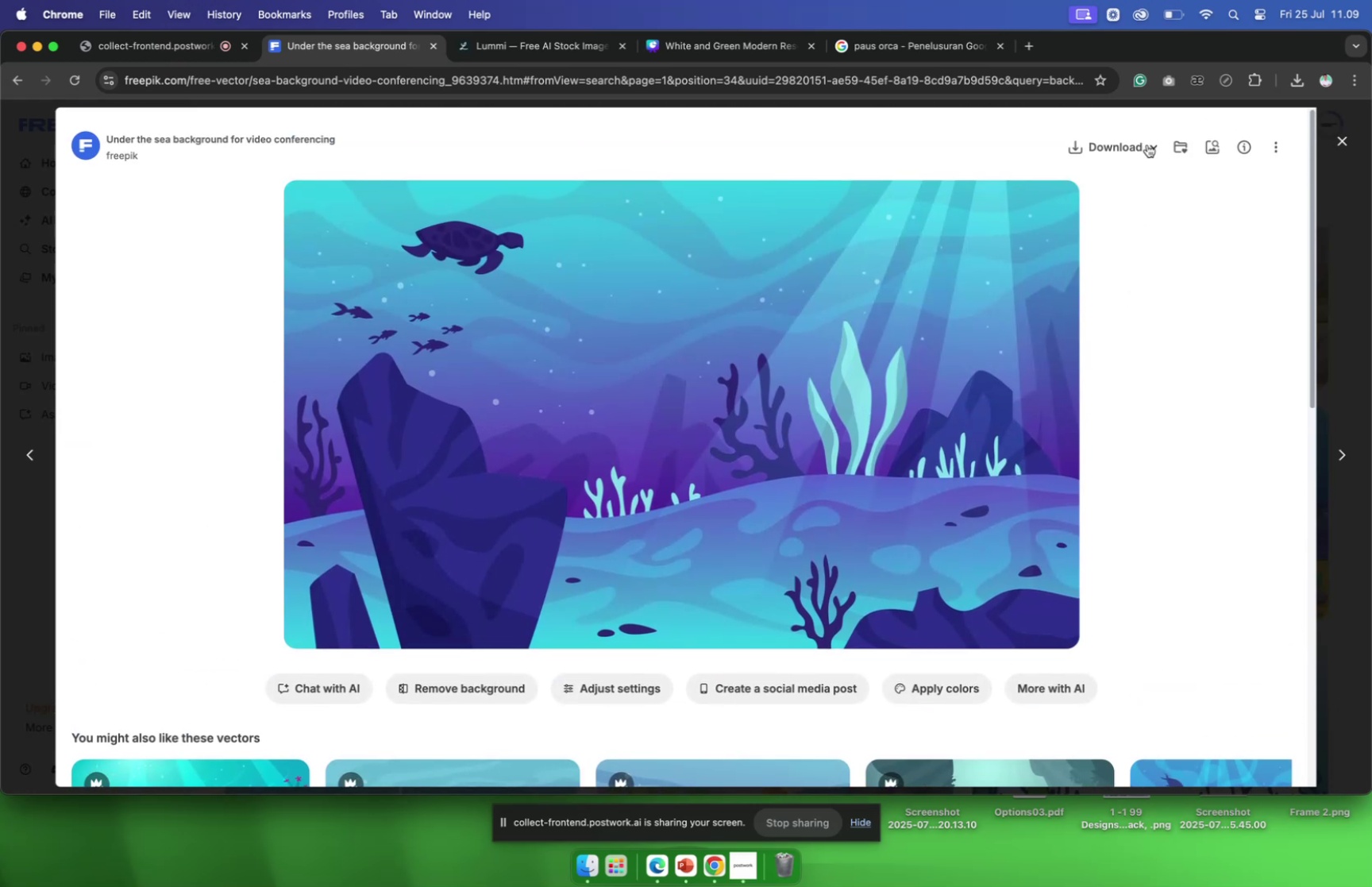 
left_click([1148, 145])
 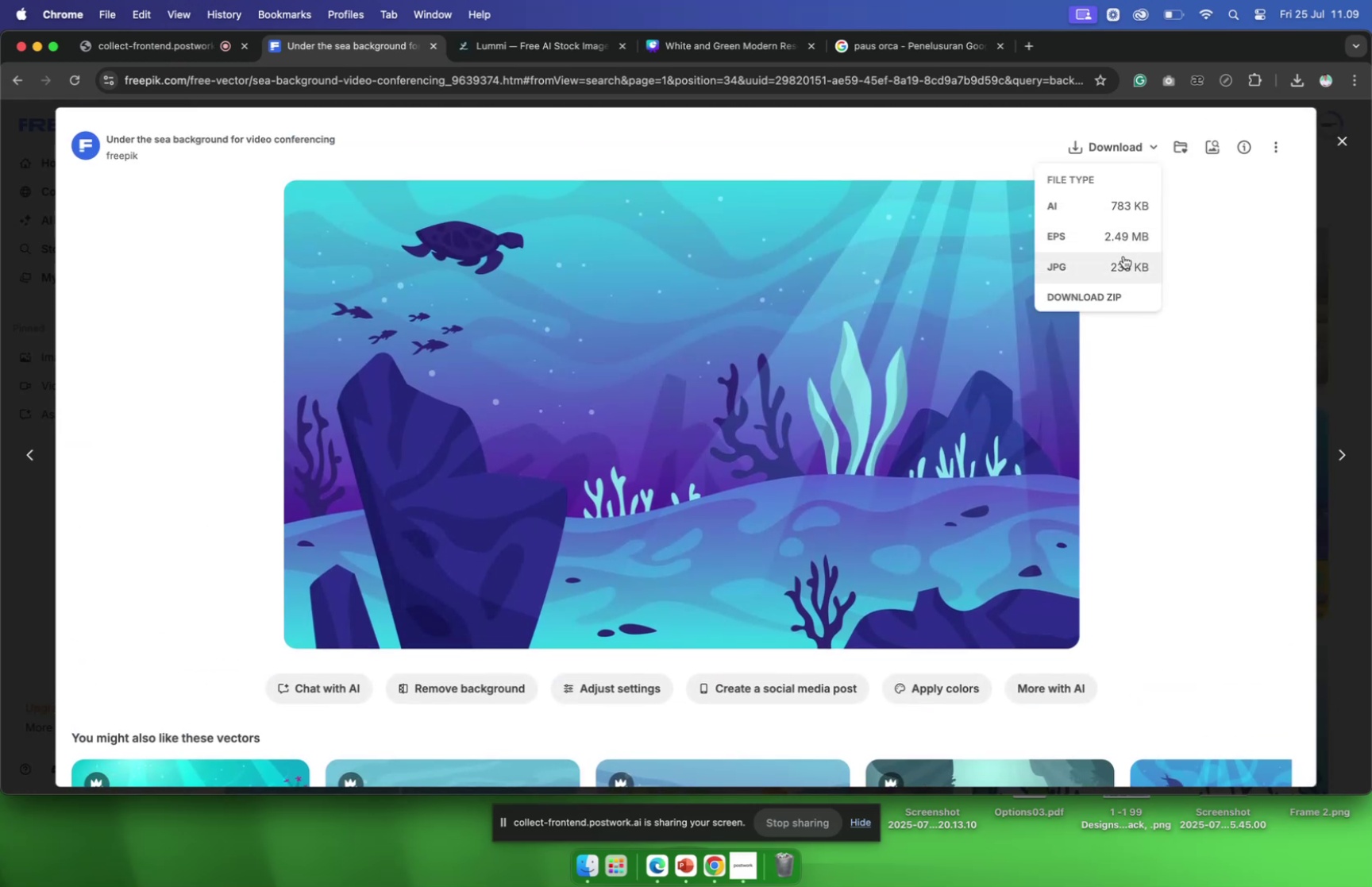 
left_click([1123, 259])
 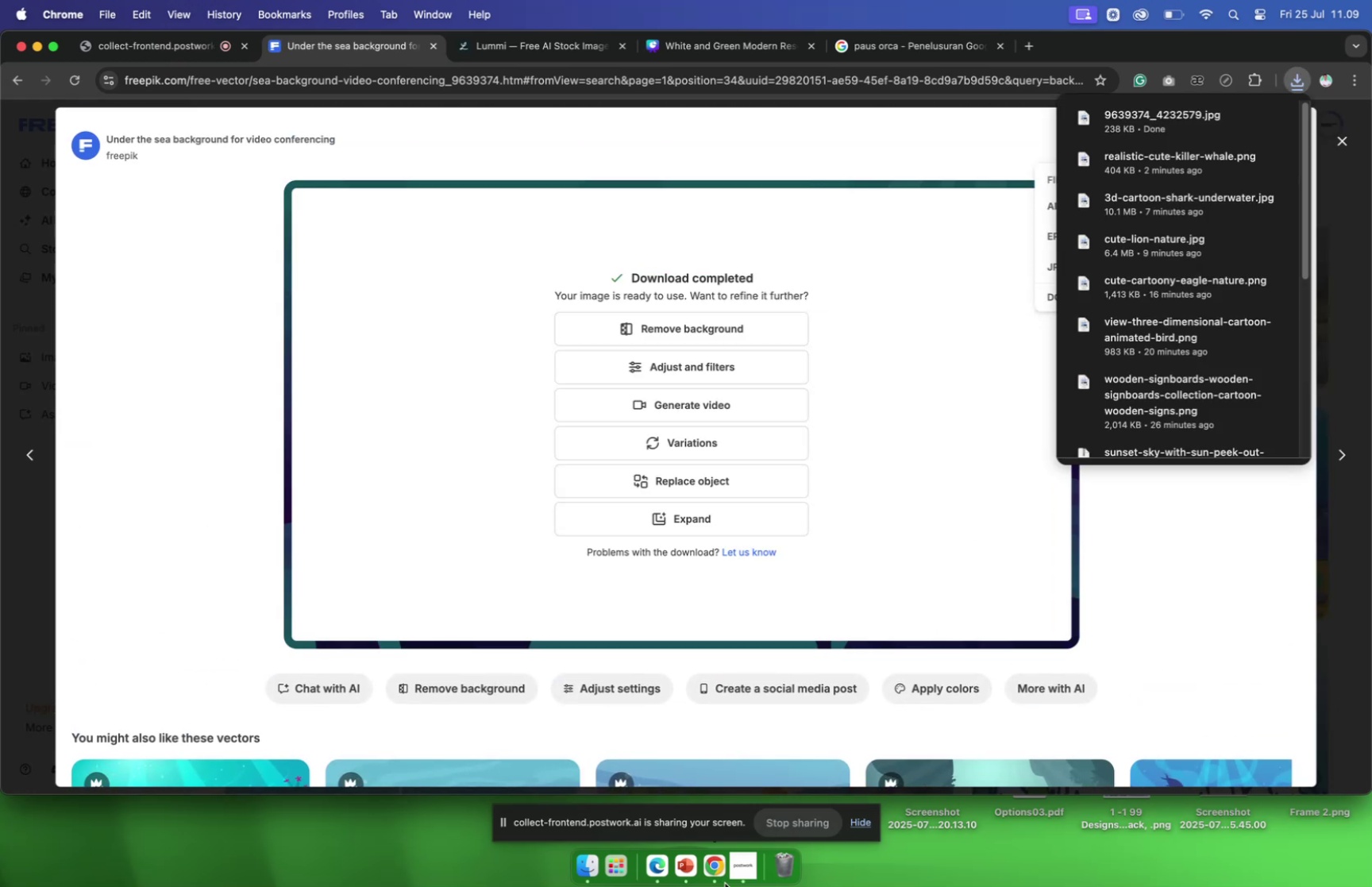 
left_click([688, 872])
 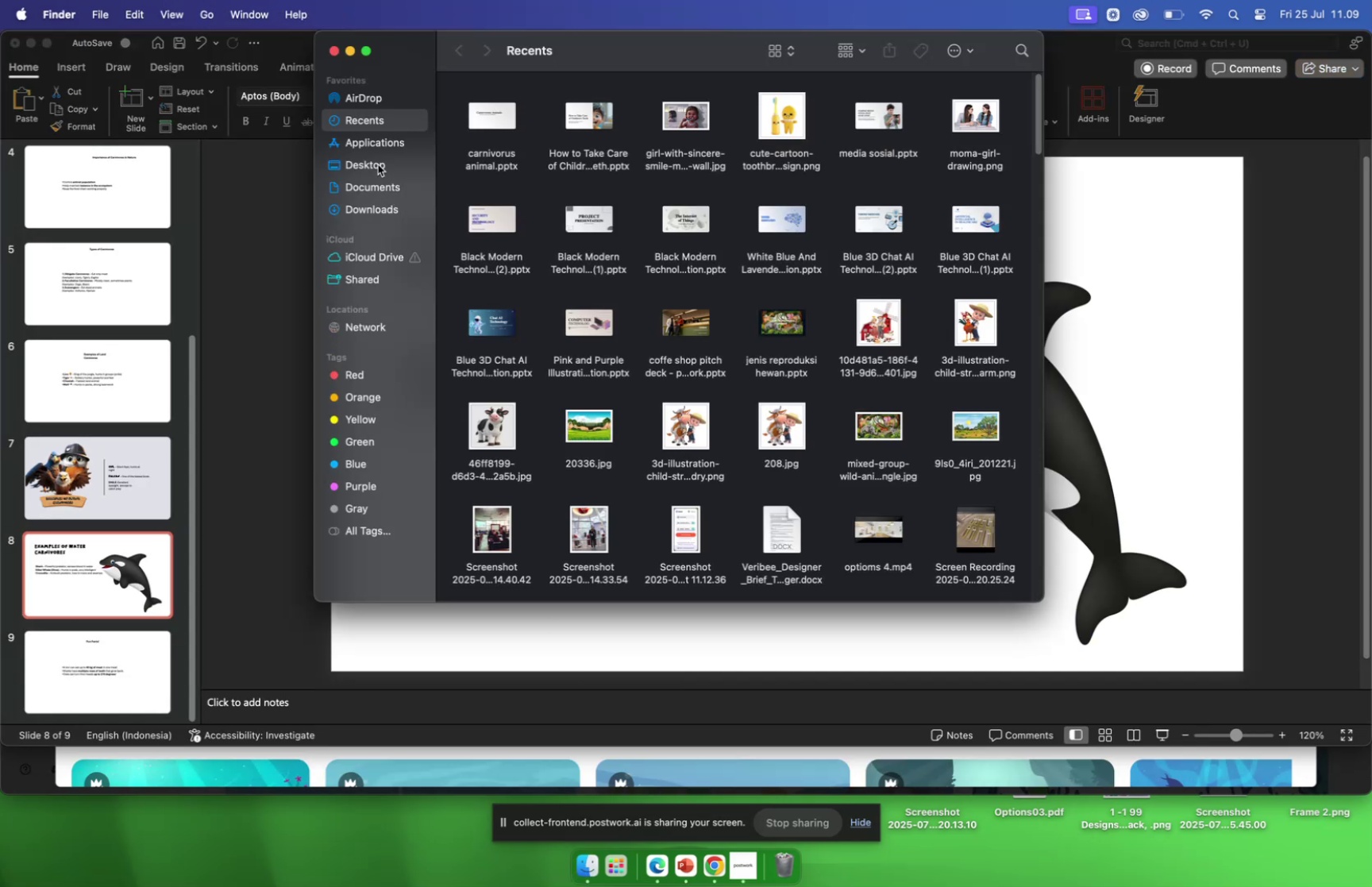 
left_click([392, 209])
 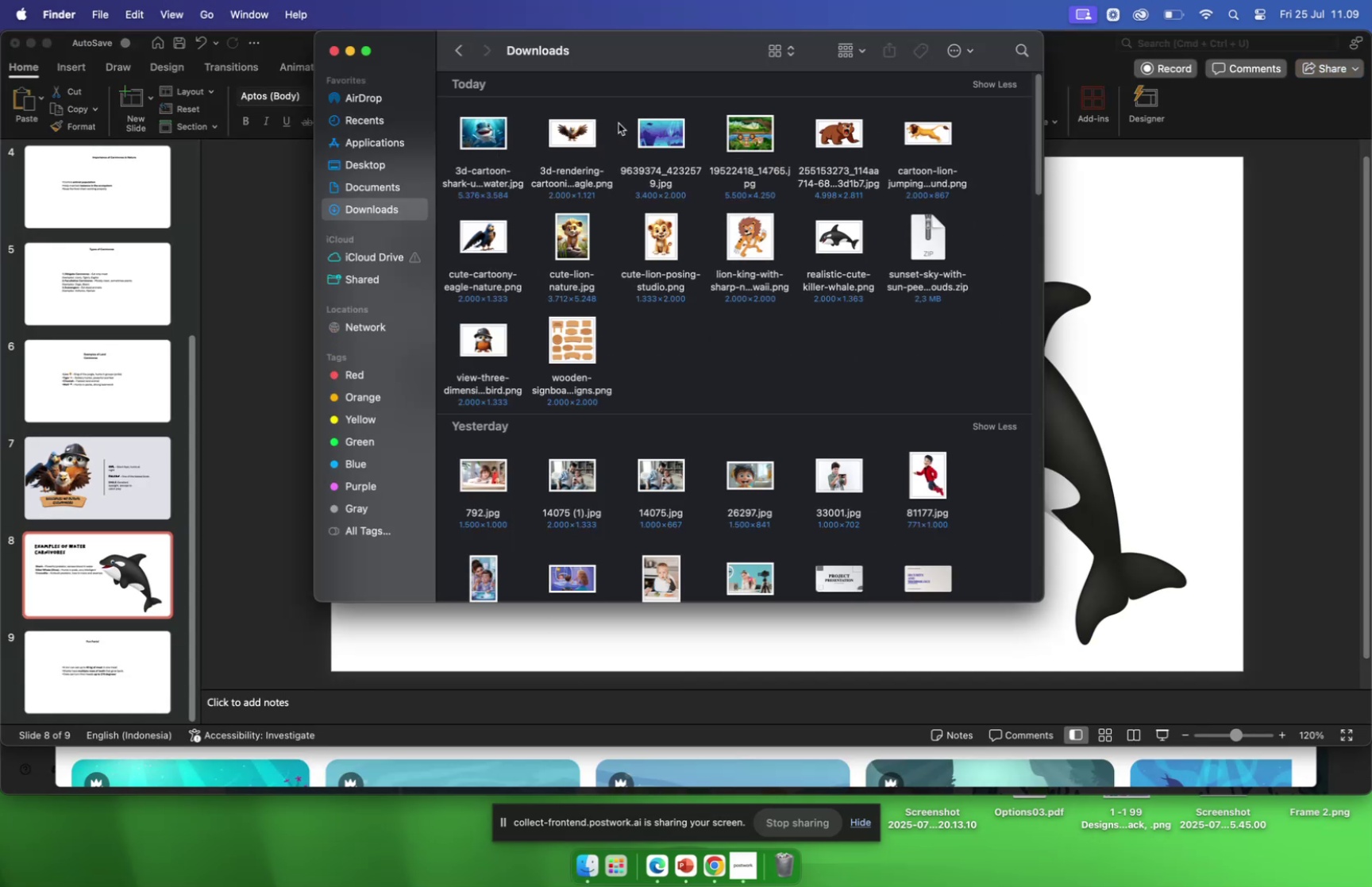 
left_click_drag(start_coordinate=[661, 127], to_coordinate=[1162, 188])
 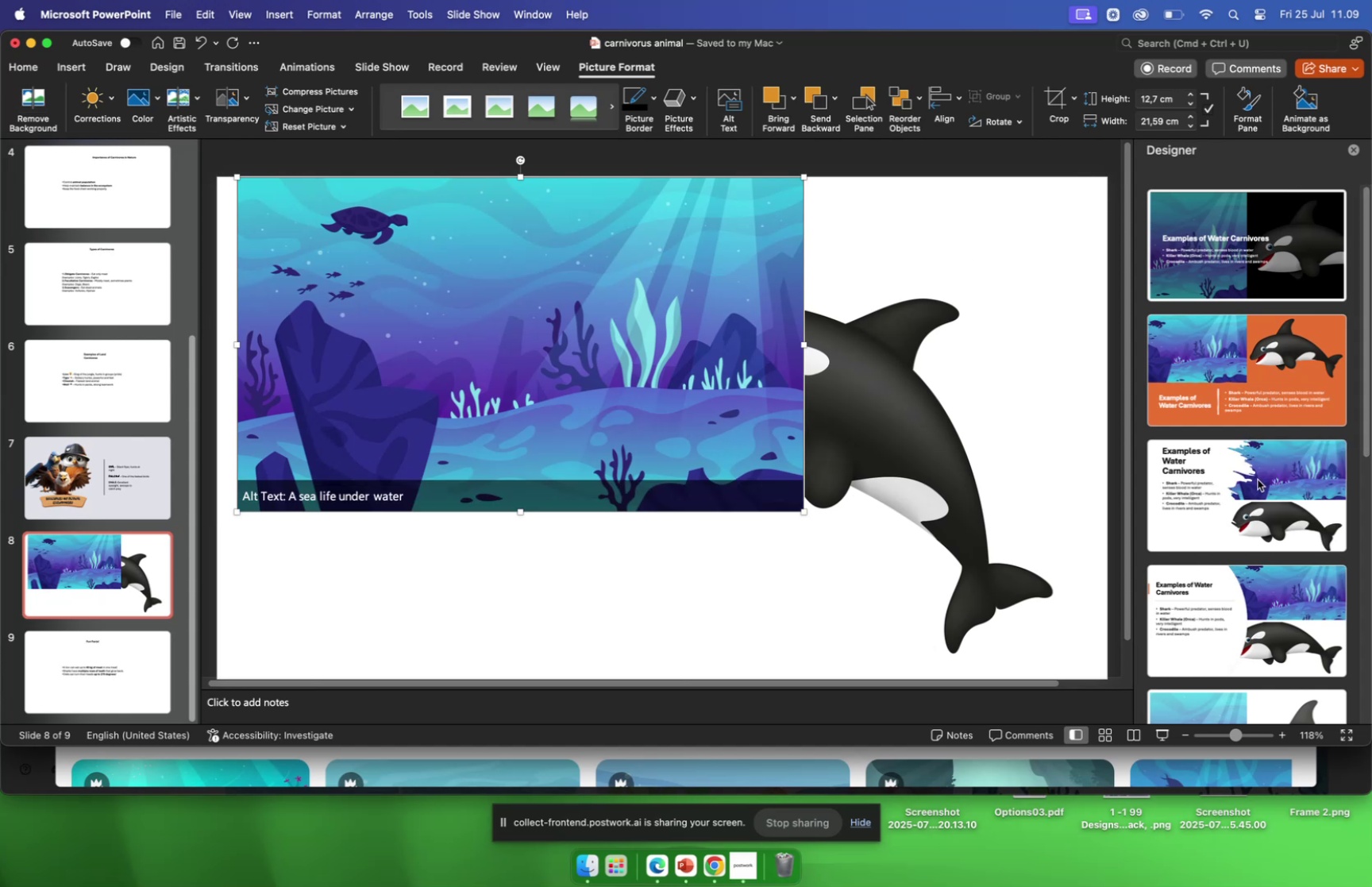 
scroll: coordinate [1285, 526], scroll_direction: down, amount: 18.0
 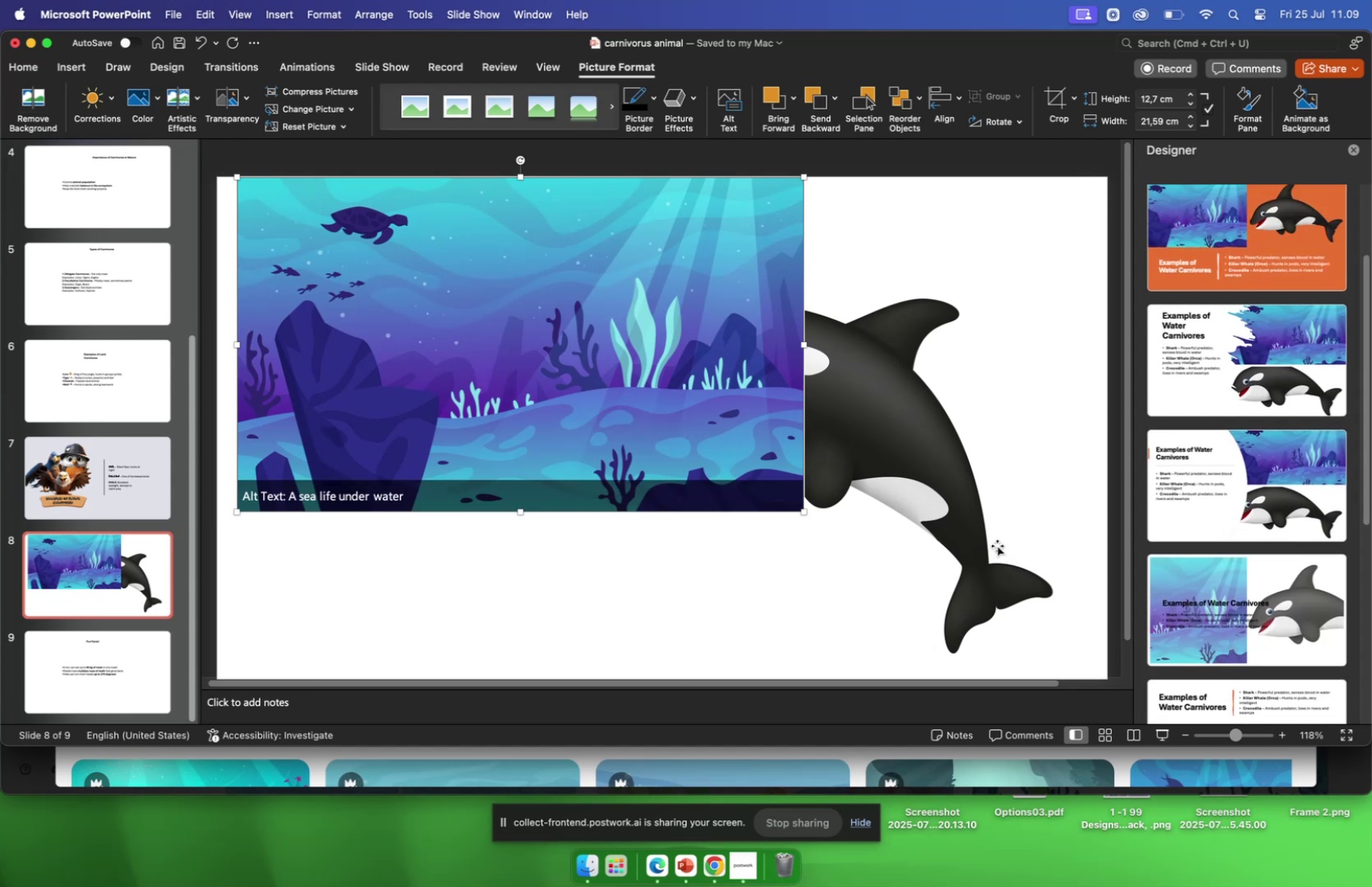 
left_click([996, 544])
 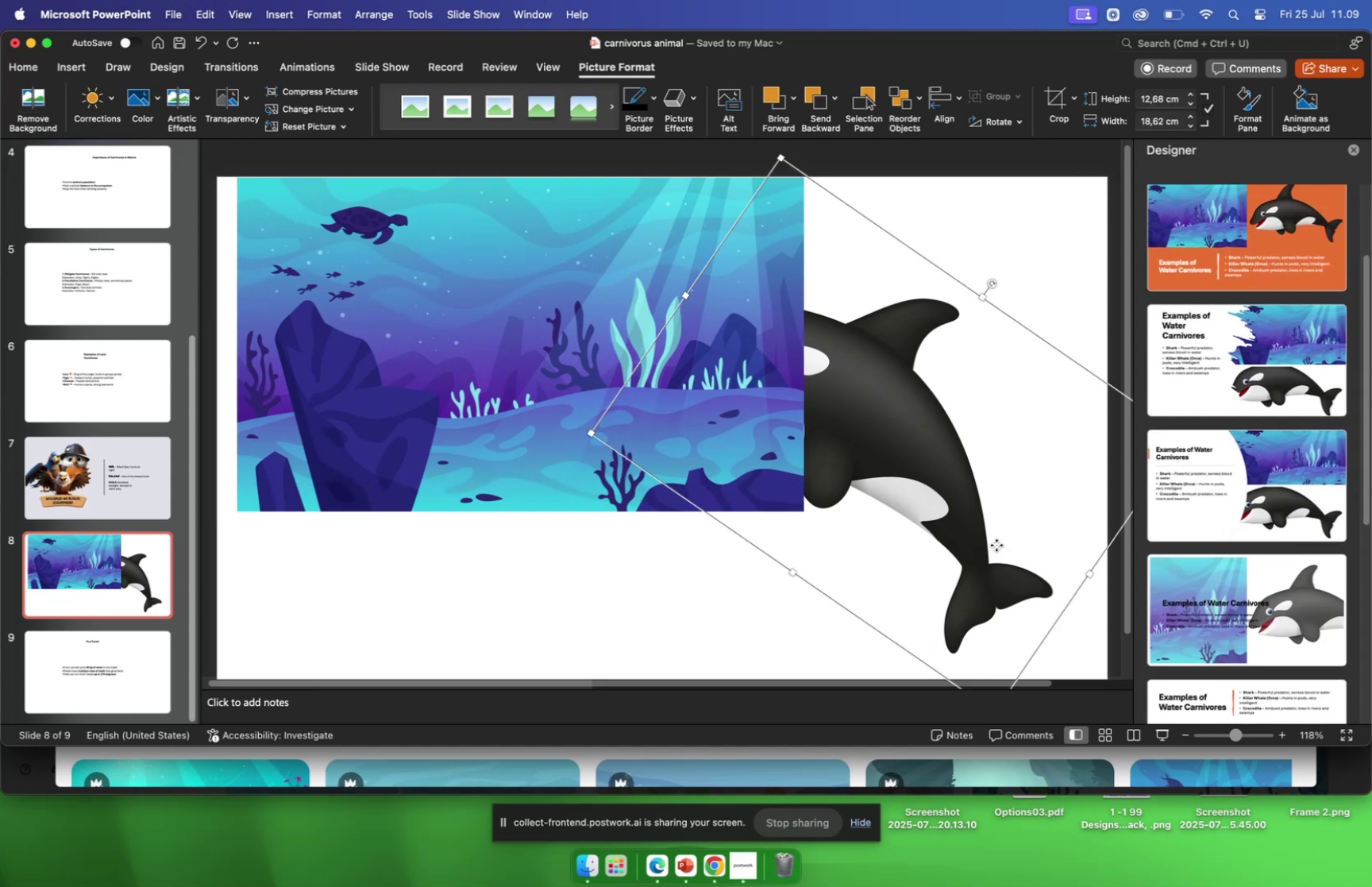 
key(Backspace)
 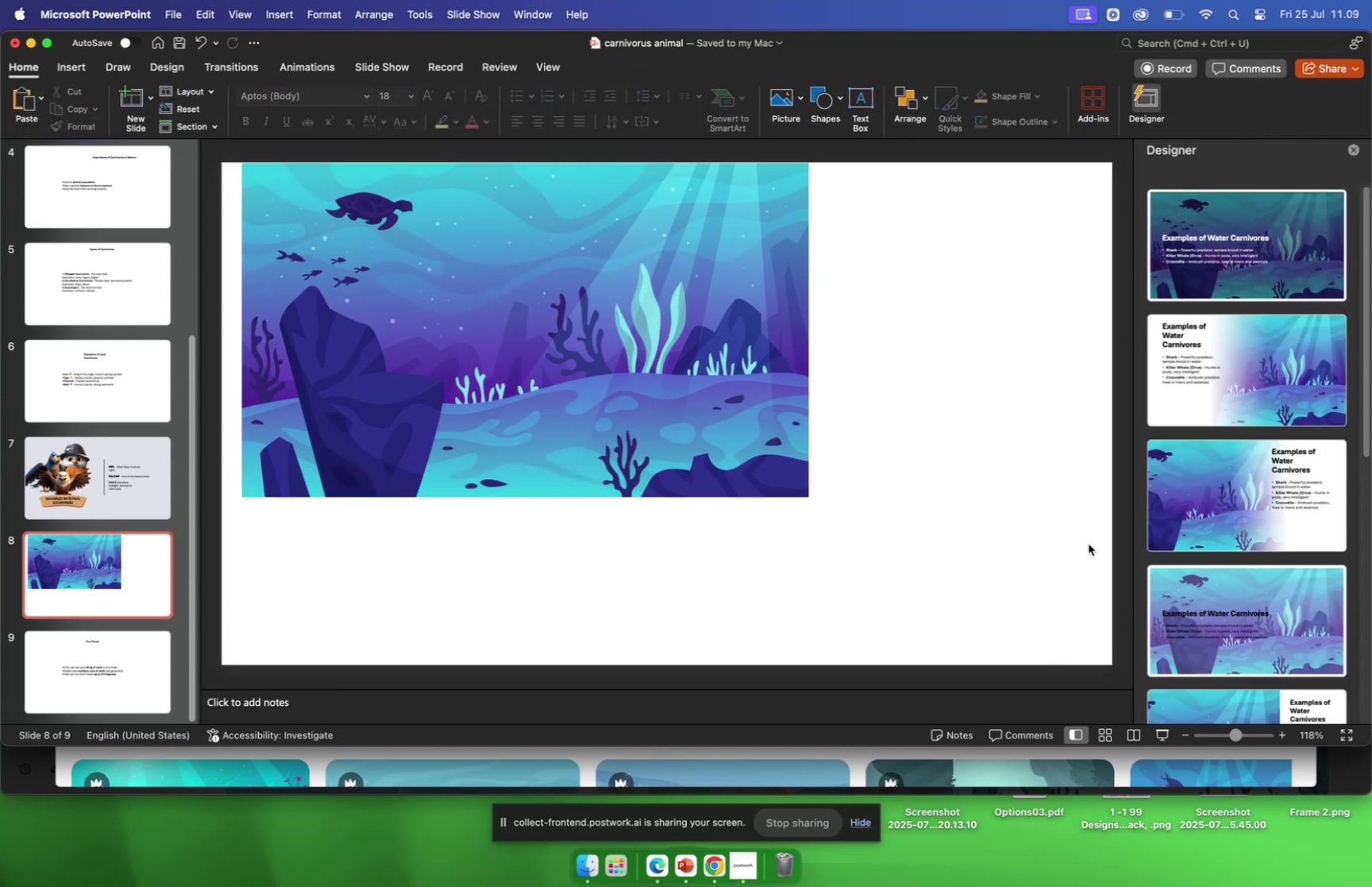 
scroll: coordinate [1231, 546], scroll_direction: down, amount: 27.0
 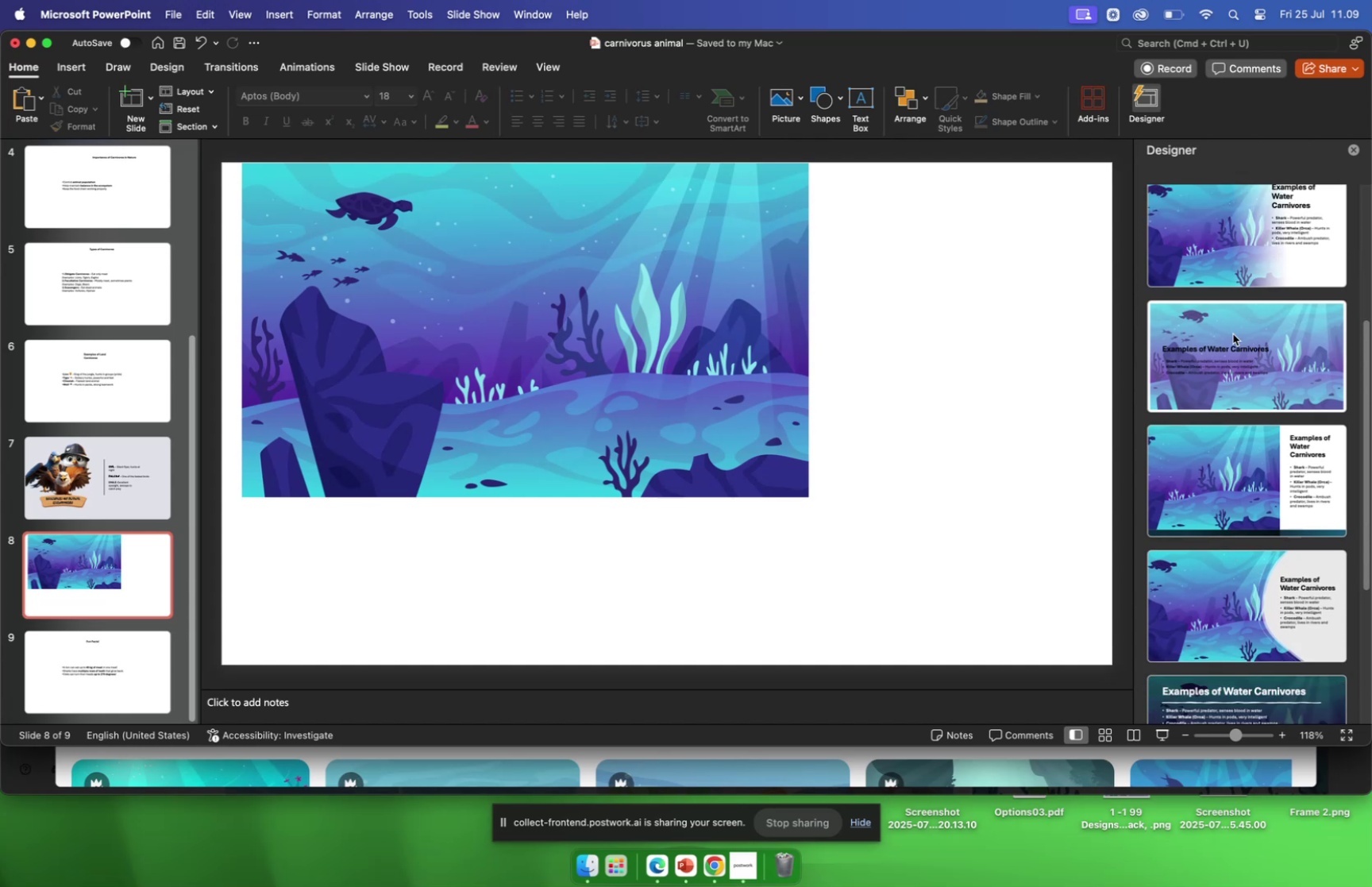 
left_click([1233, 334])
 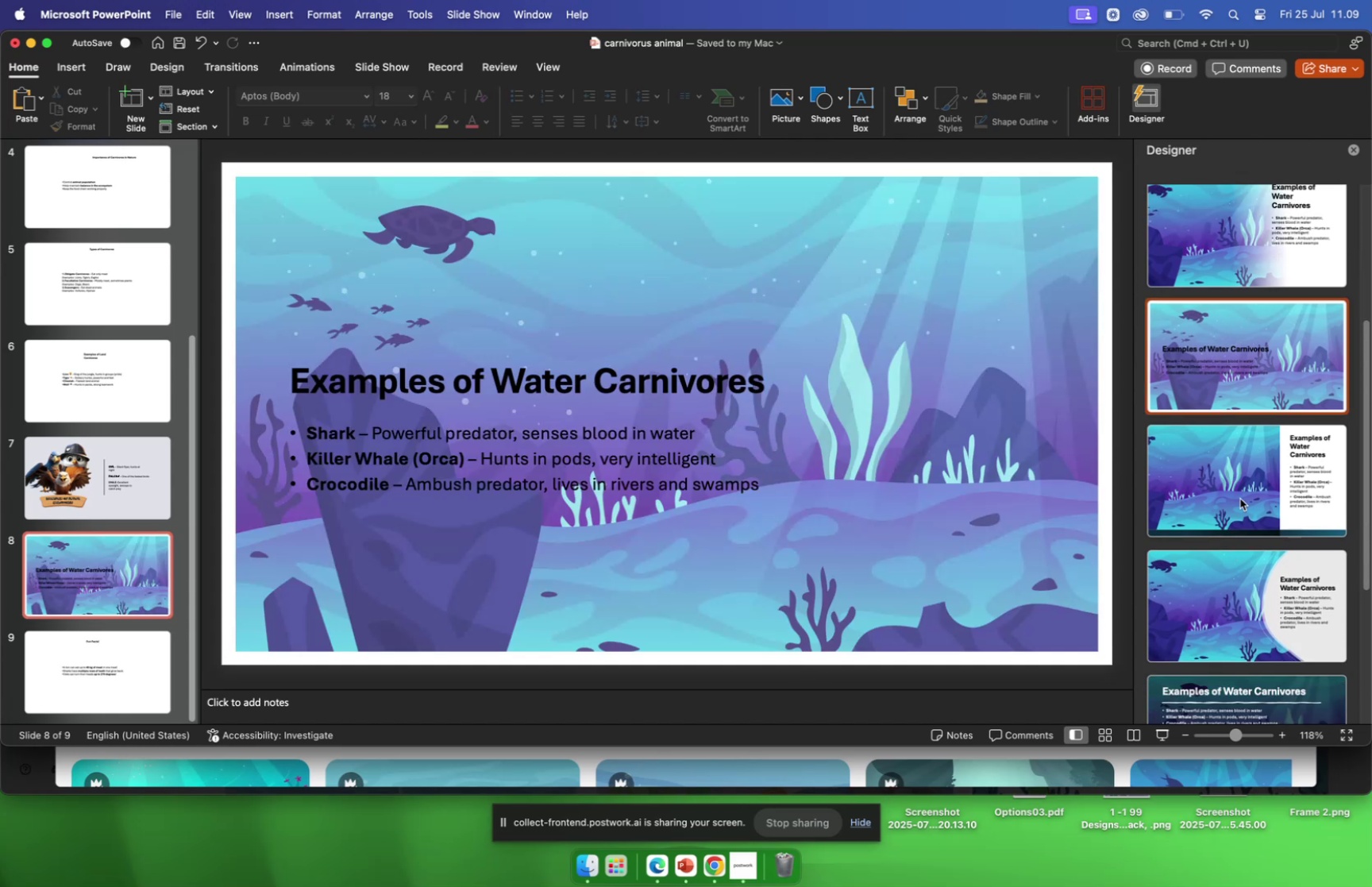 
scroll: coordinate [1252, 520], scroll_direction: down, amount: 46.0
 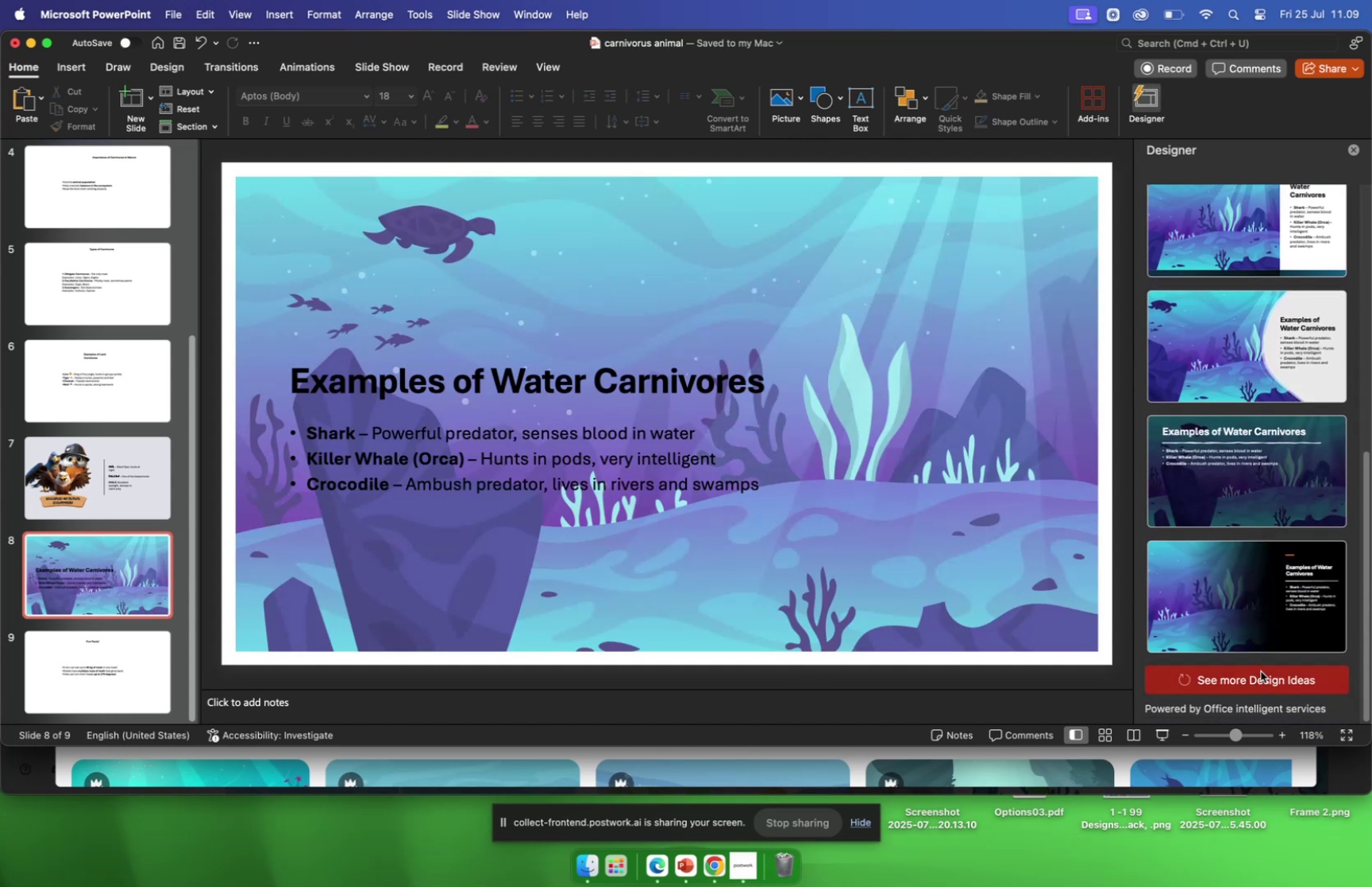 
left_click([1261, 670])
 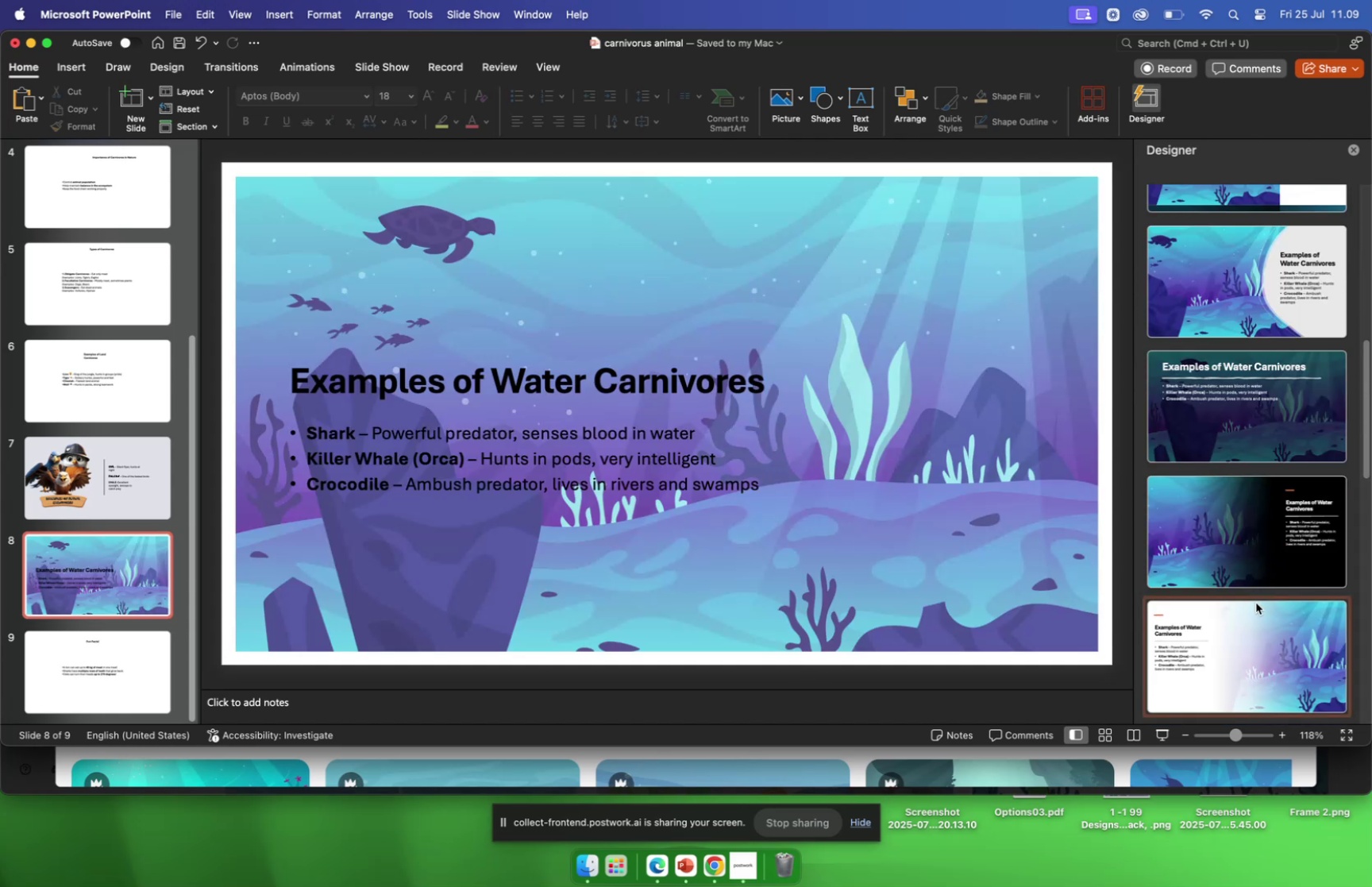 
scroll: coordinate [1257, 602], scroll_direction: down, amount: 127.0
 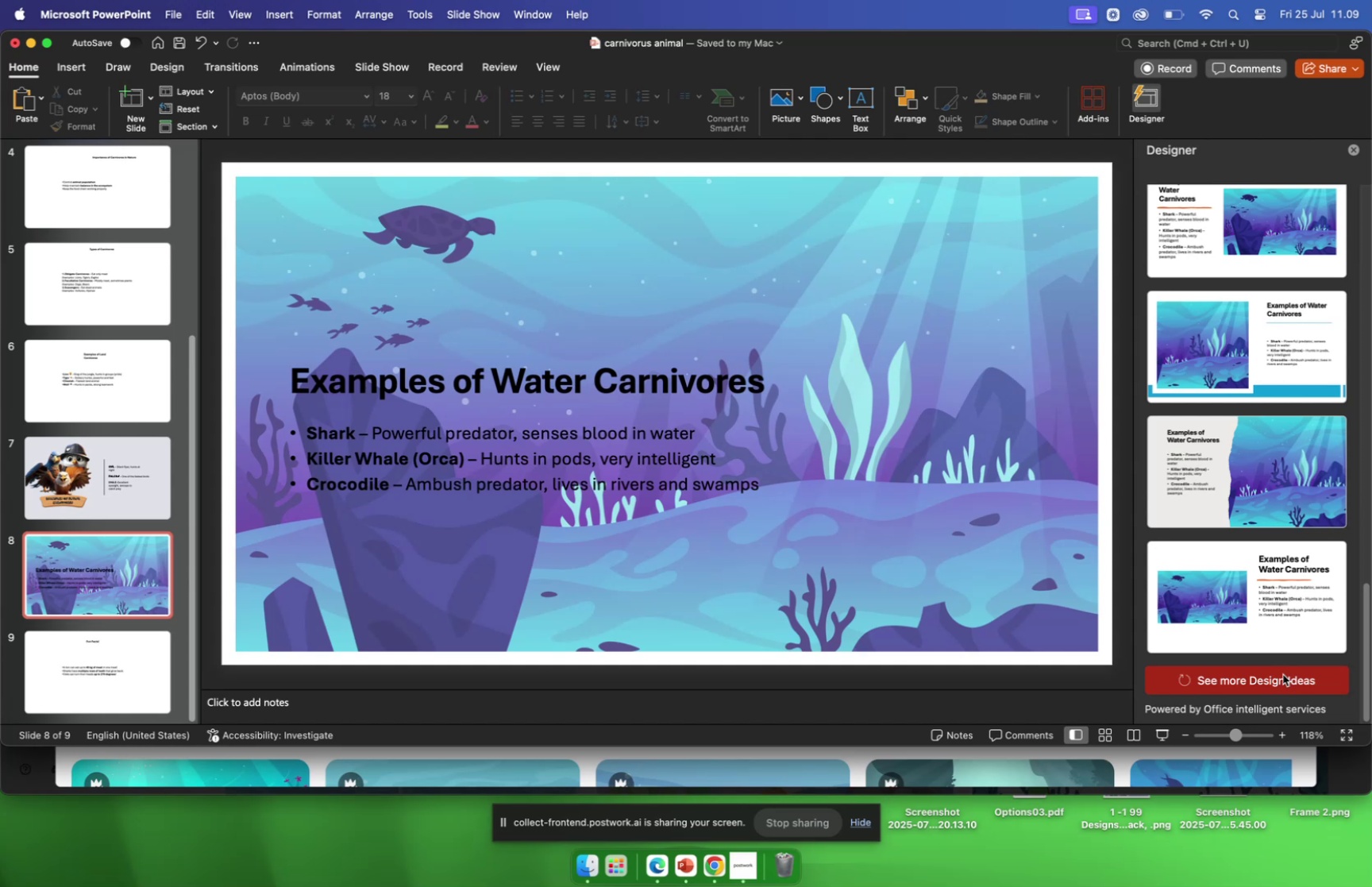 
left_click([1283, 673])
 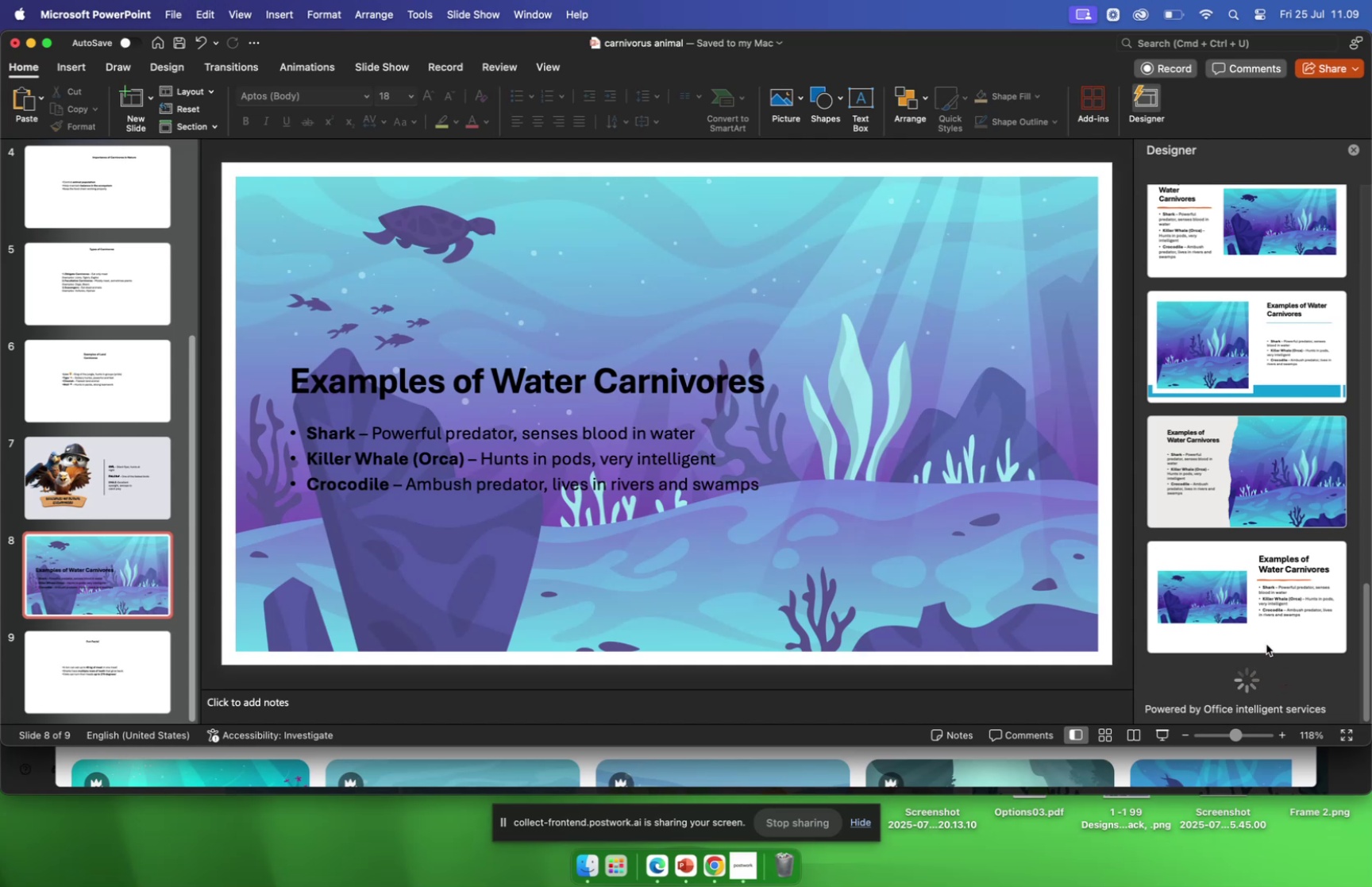 
scroll: coordinate [1266, 641], scroll_direction: down, amount: 77.0
 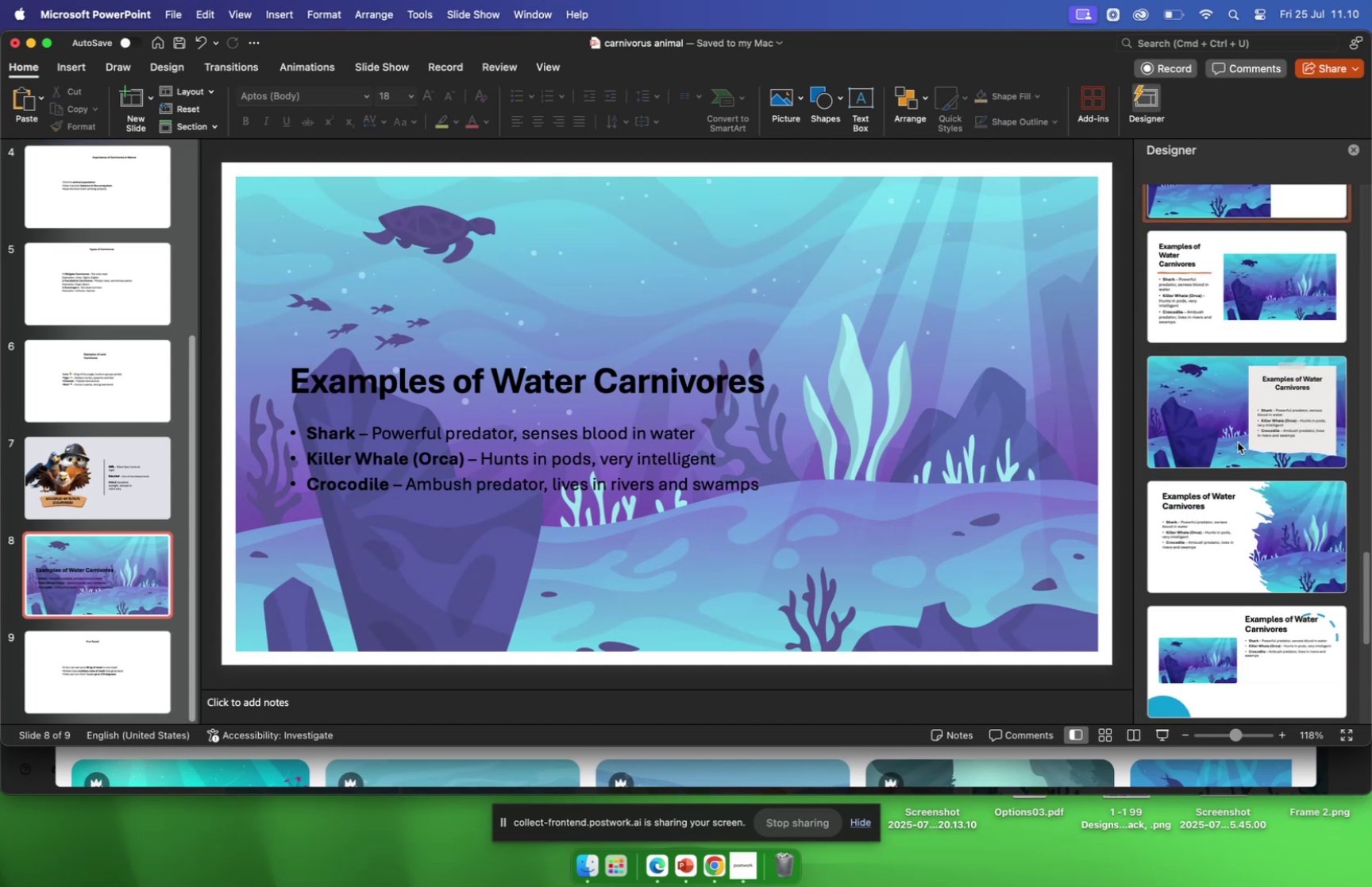 
left_click([1238, 442])
 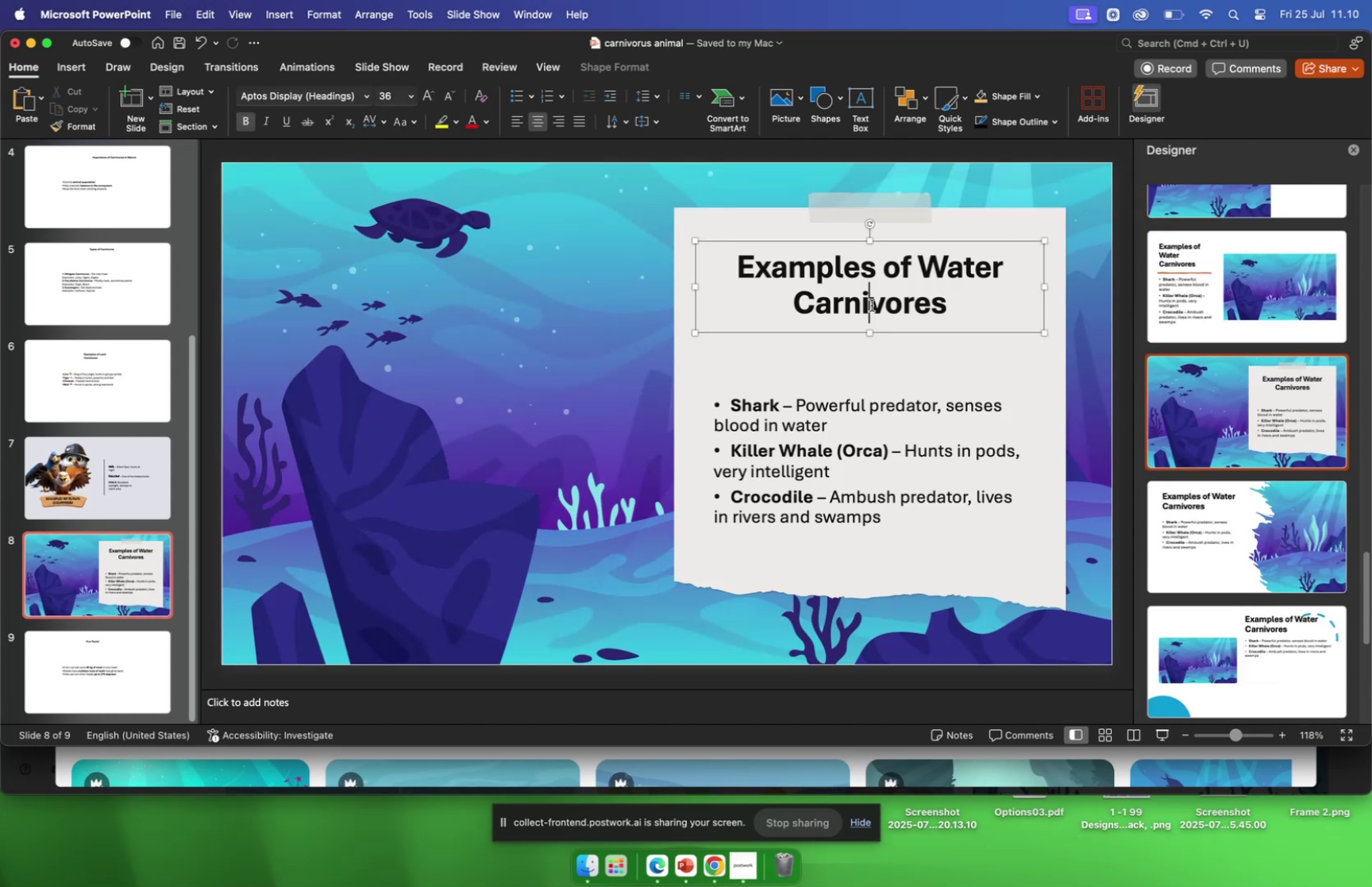 
left_click_drag(start_coordinate=[744, 268], to_coordinate=[982, 311])
 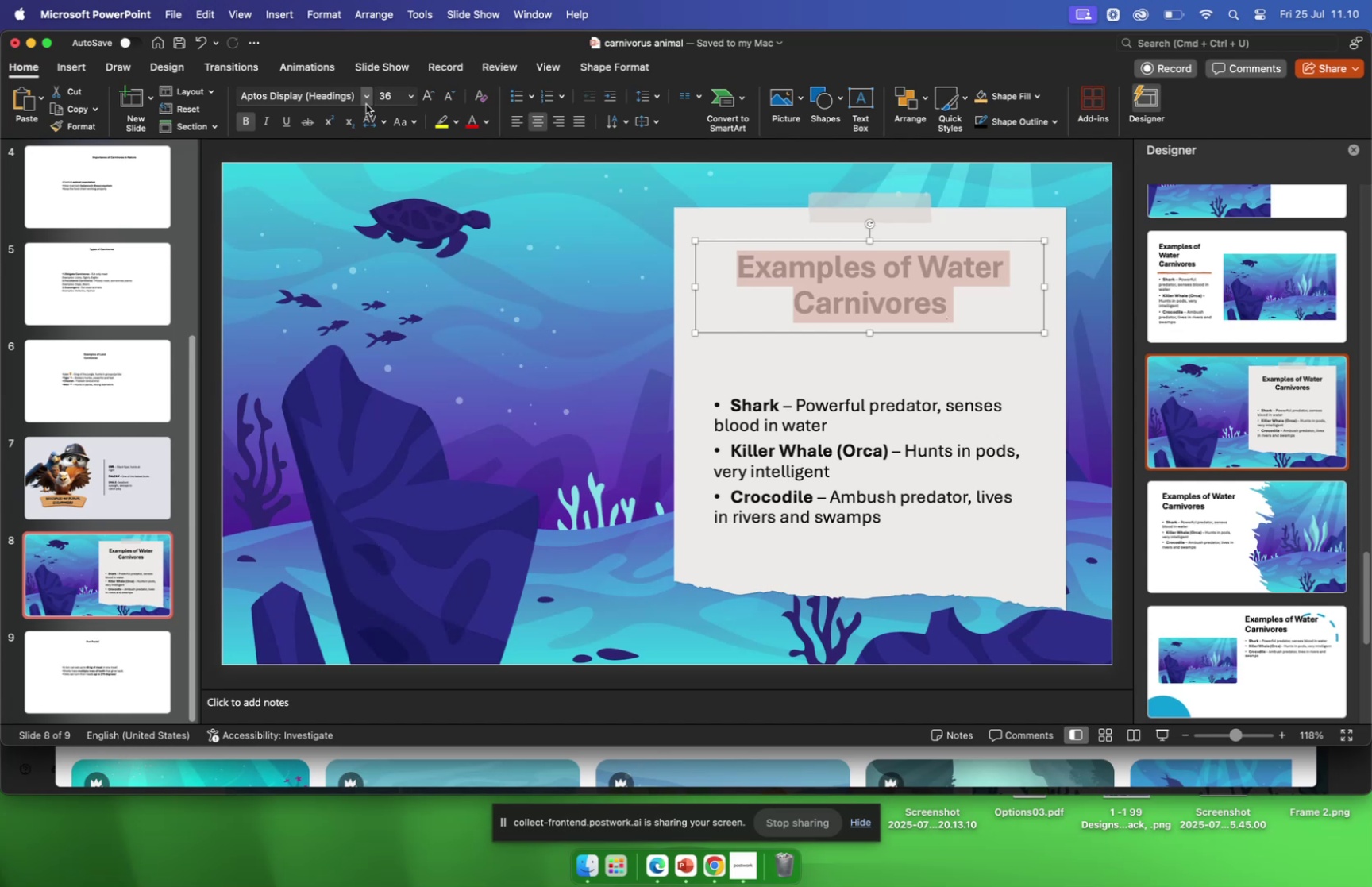 
left_click([363, 102])
 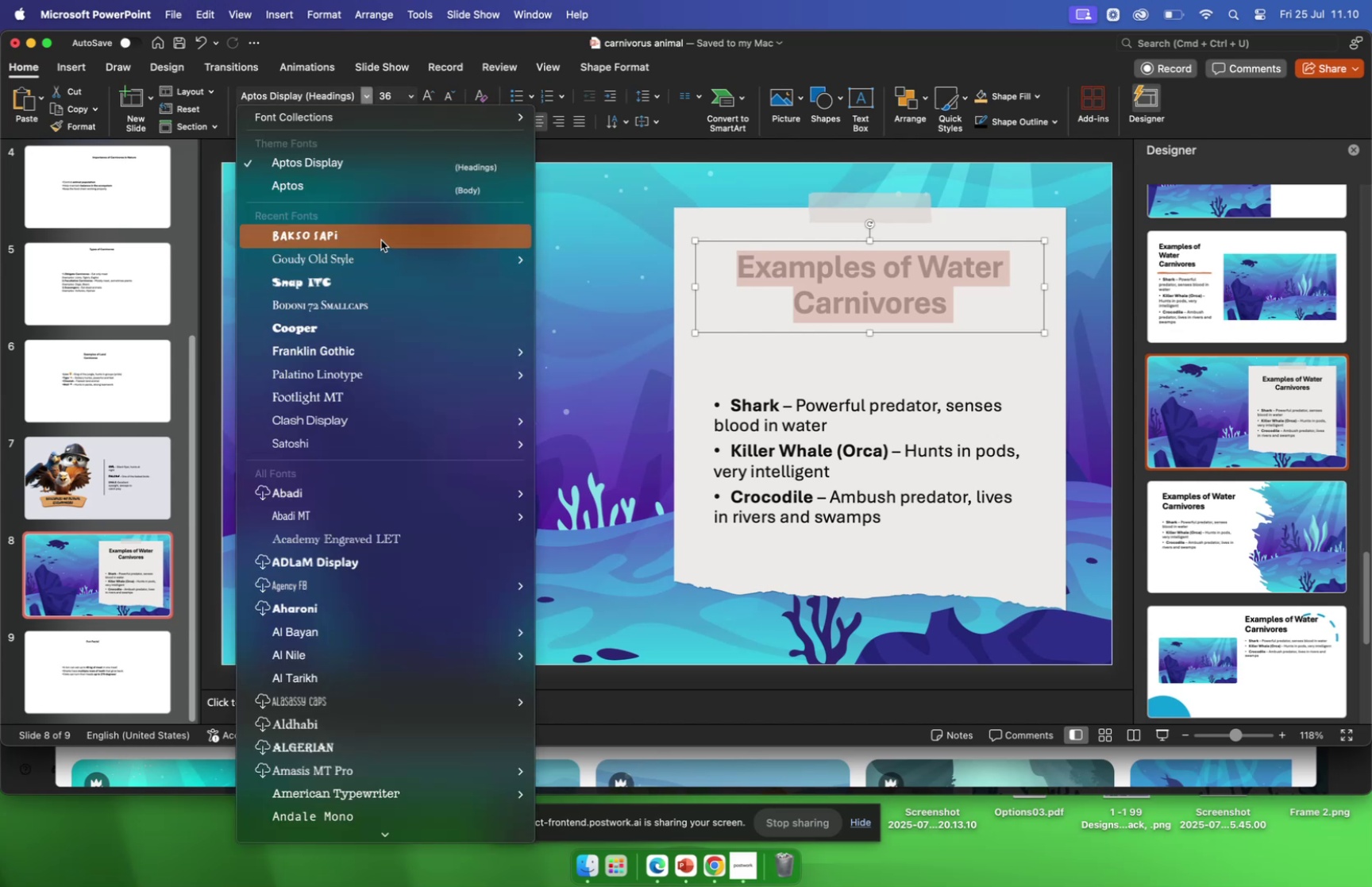 
left_click([381, 242])
 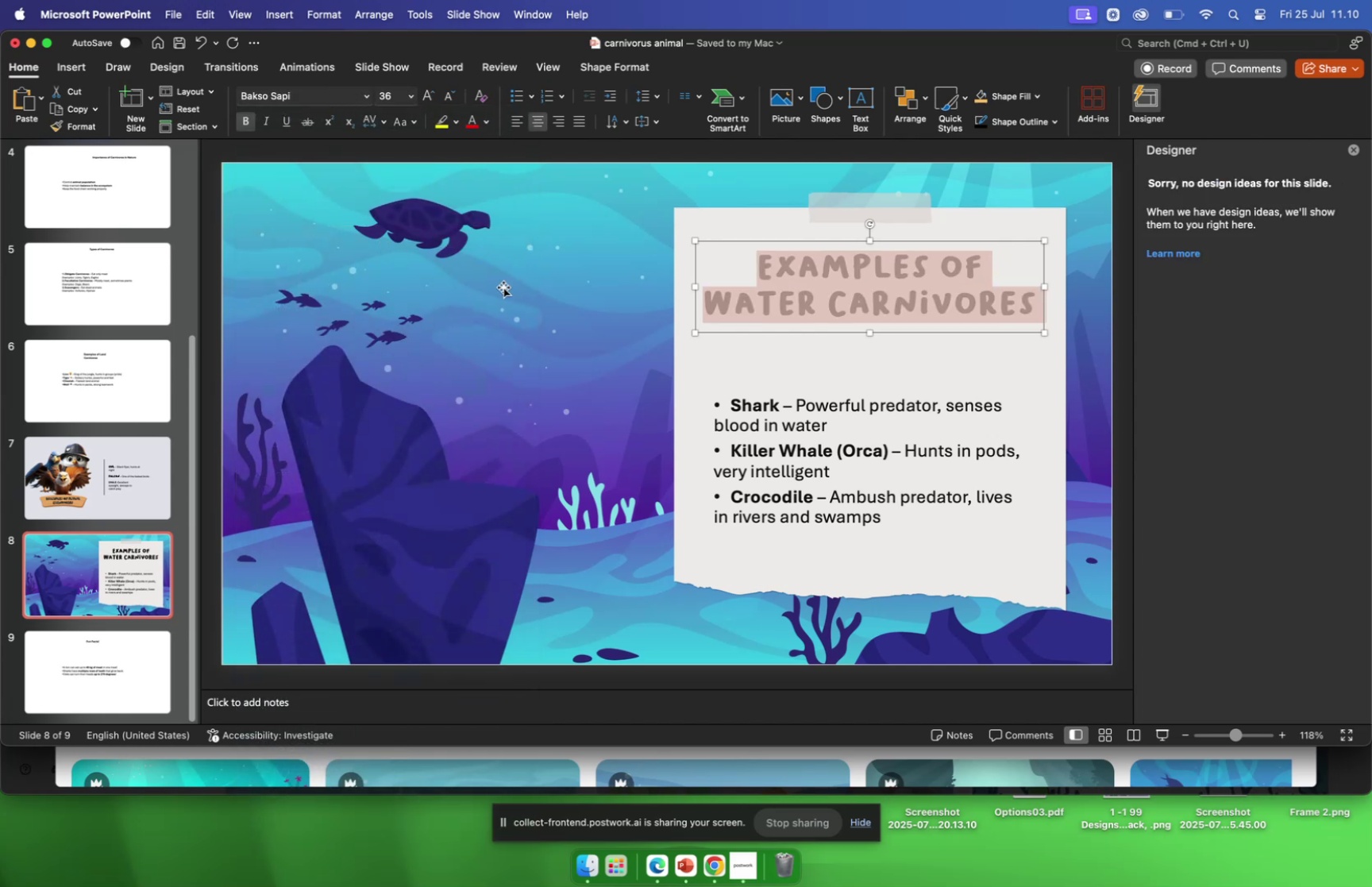 
left_click_drag(start_coordinate=[730, 408], to_coordinate=[915, 529])
 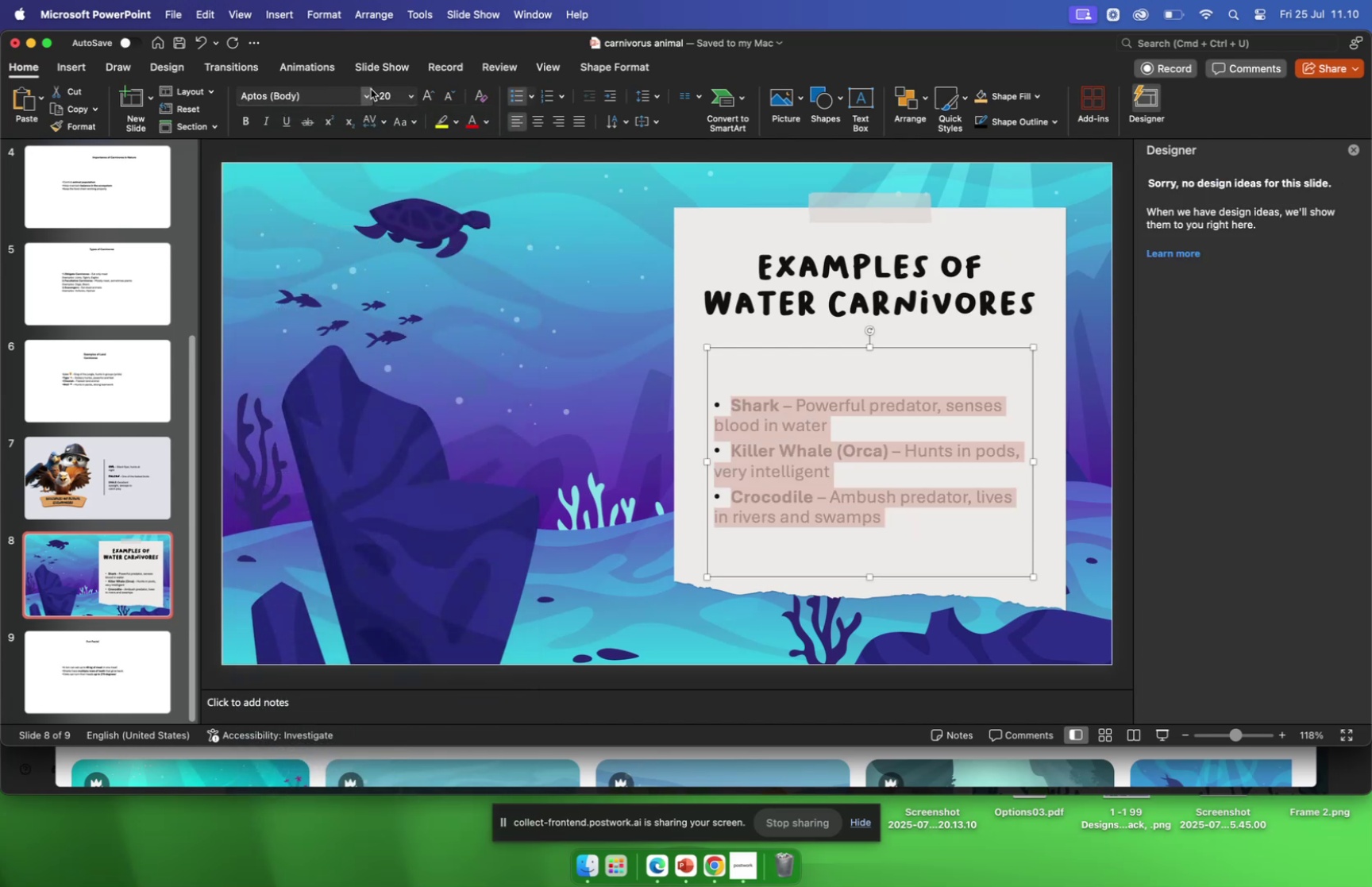 
left_click([368, 94])
 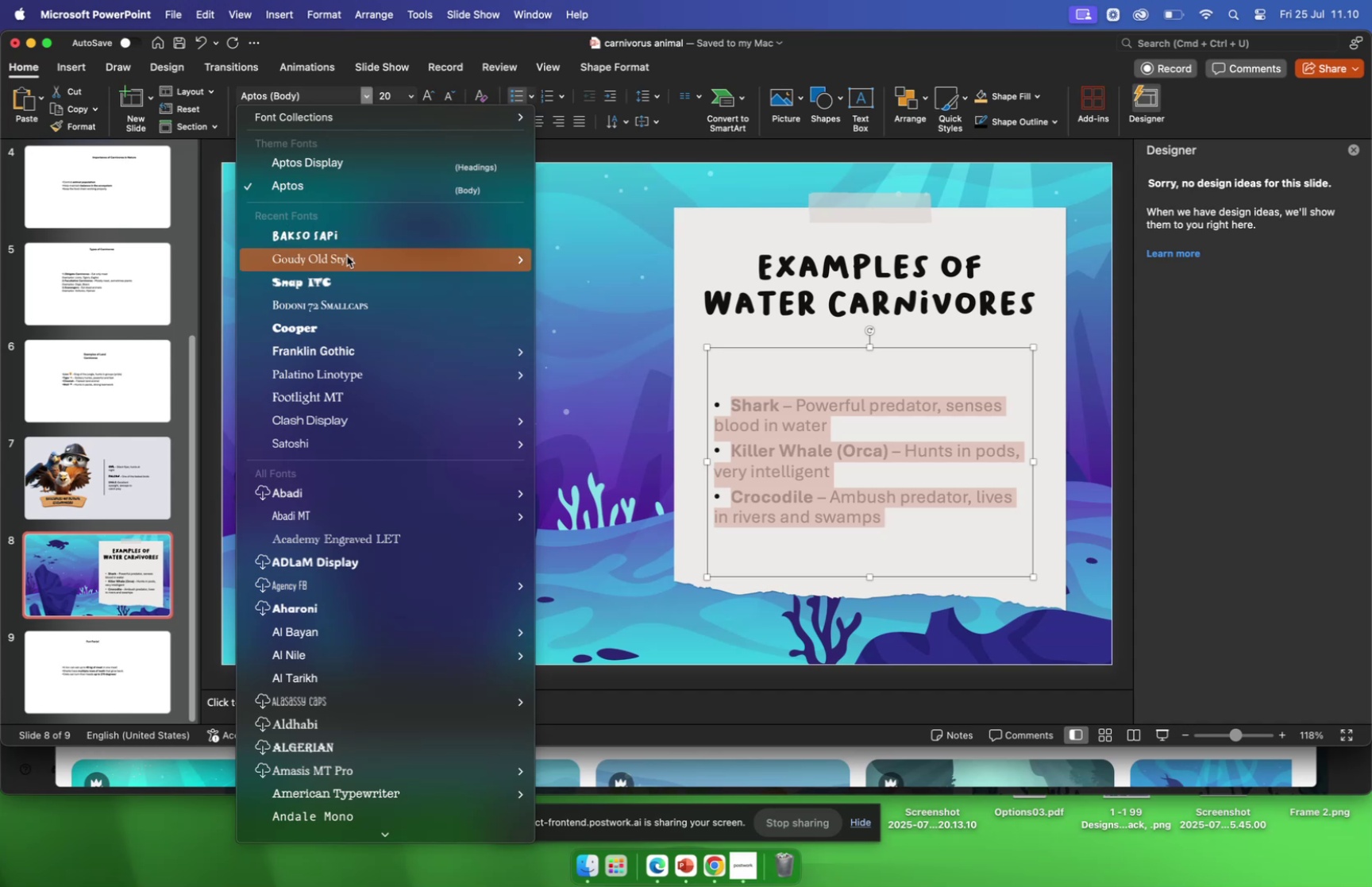 
left_click([347, 256])
 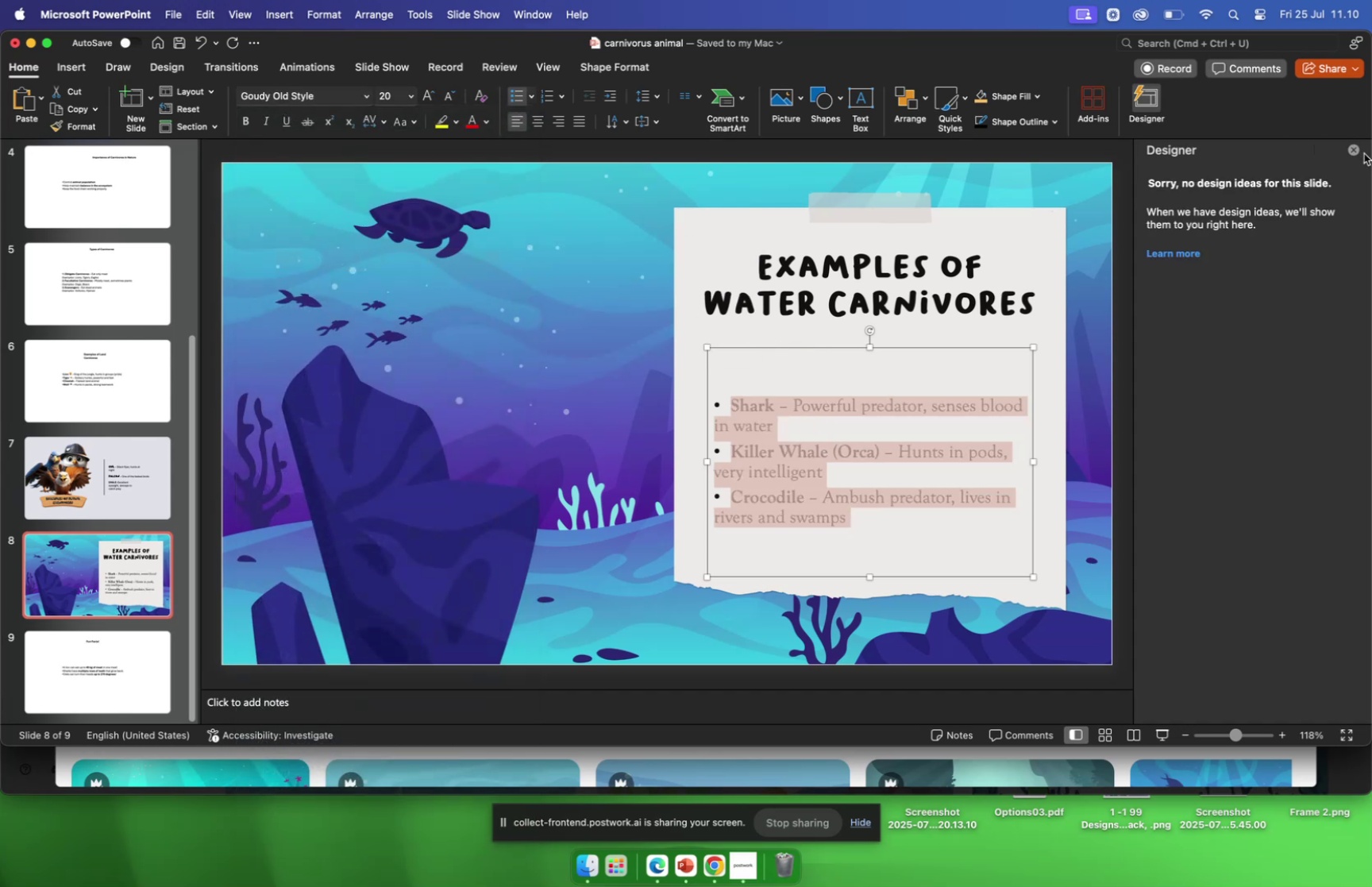 
left_click([1352, 150])
 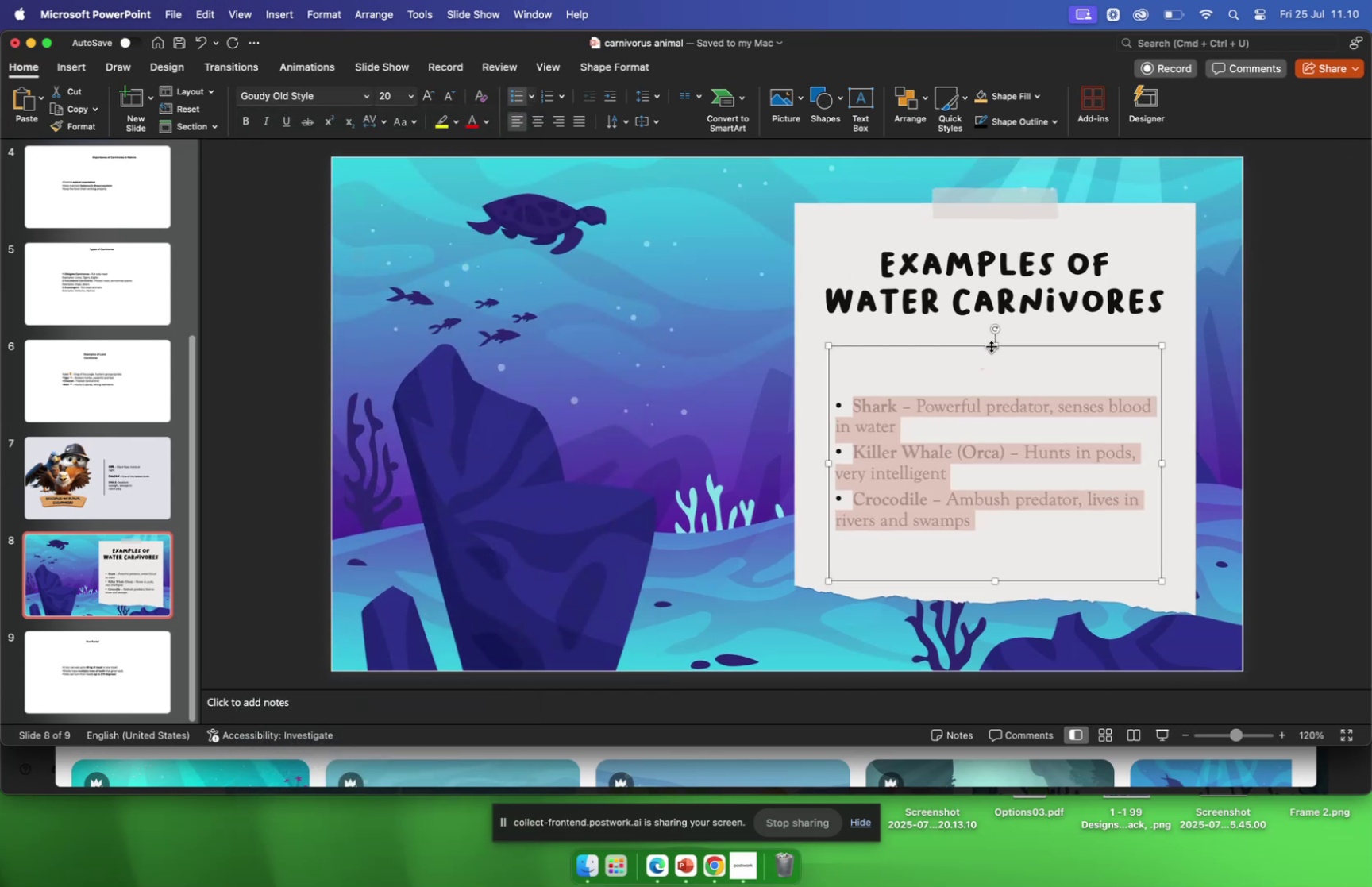 
left_click_drag(start_coordinate=[992, 345], to_coordinate=[1012, 416])
 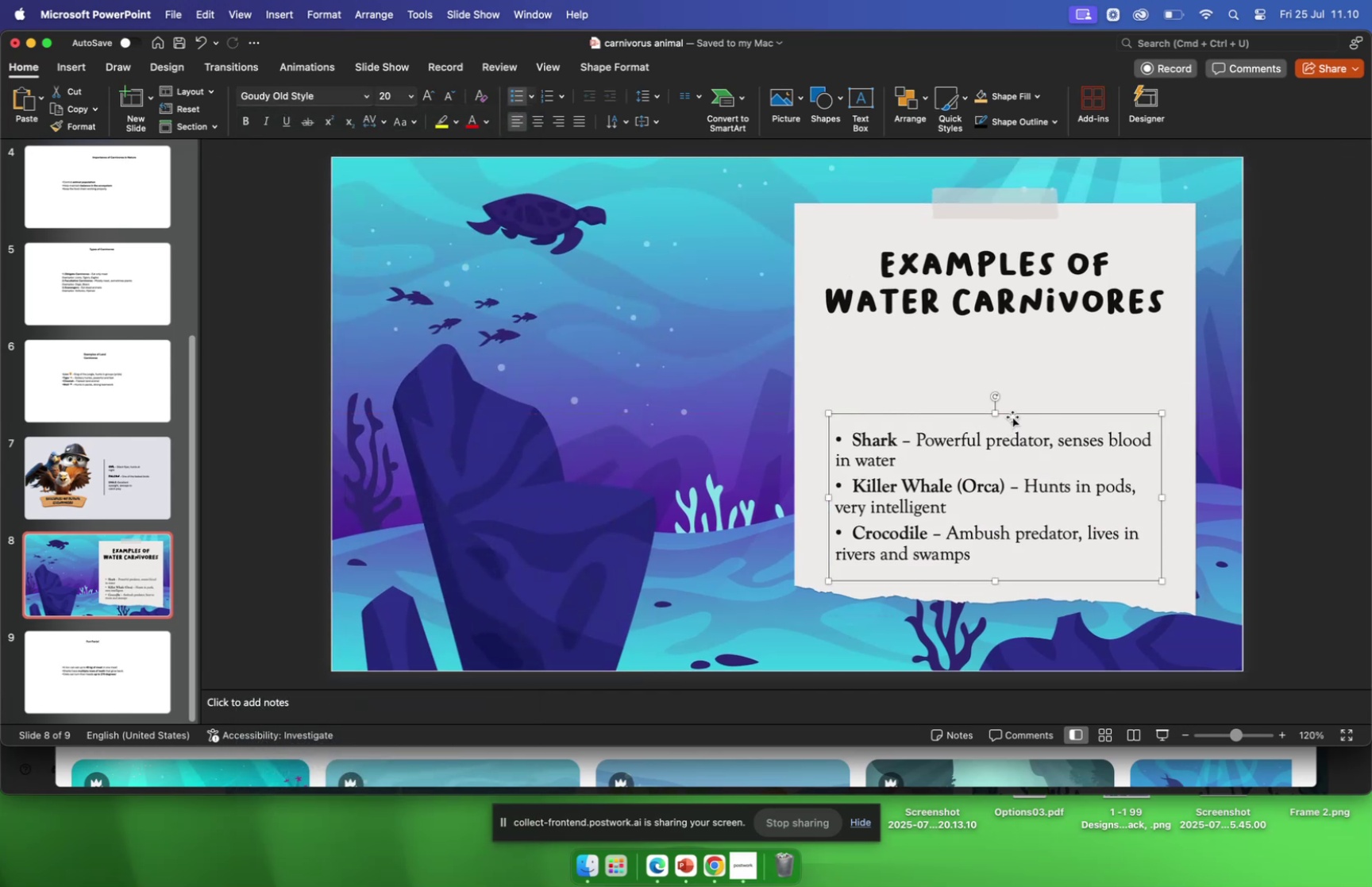 
left_click_drag(start_coordinate=[1012, 415], to_coordinate=[1014, 407])
 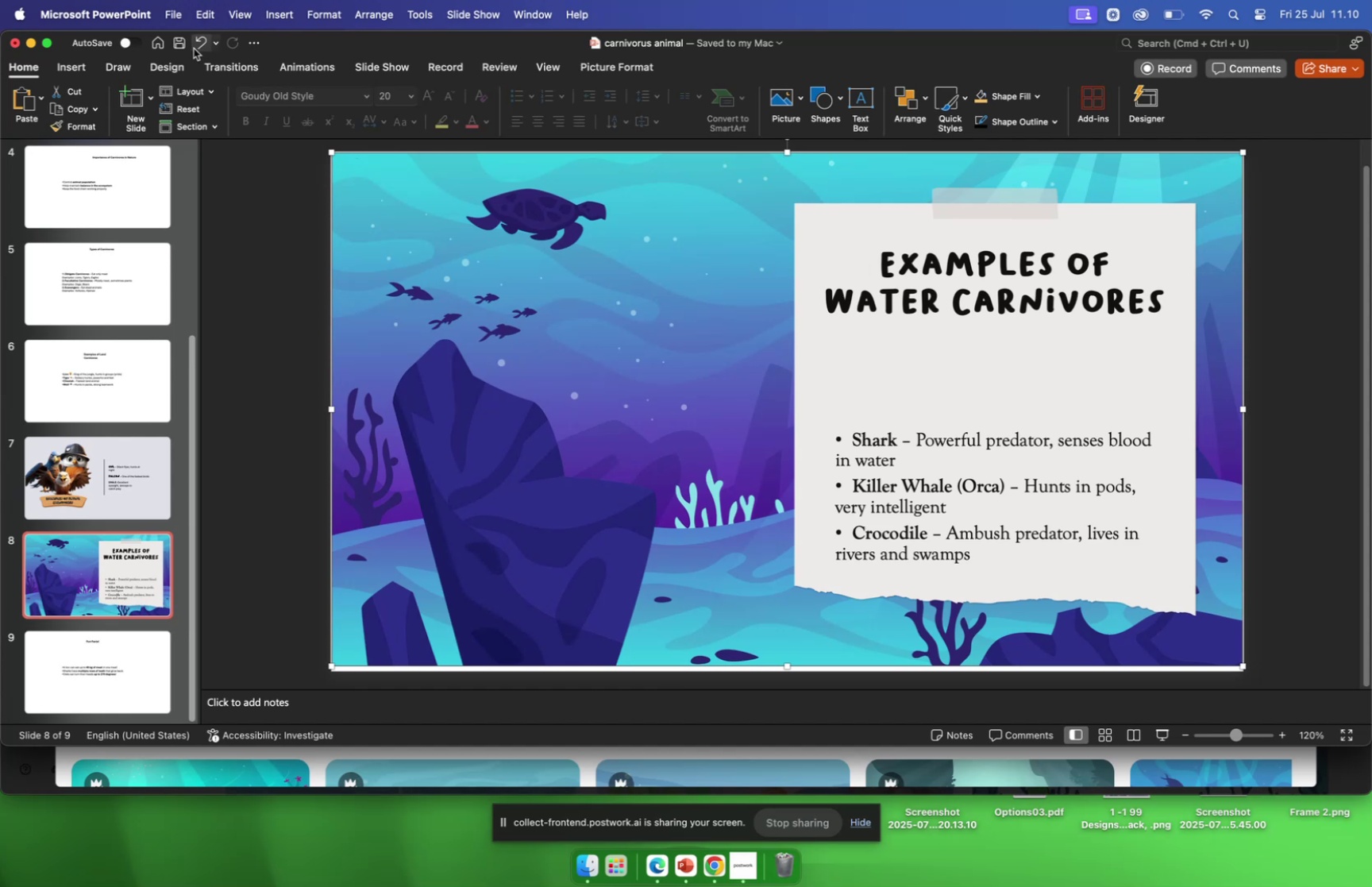 
left_click([194, 47])
 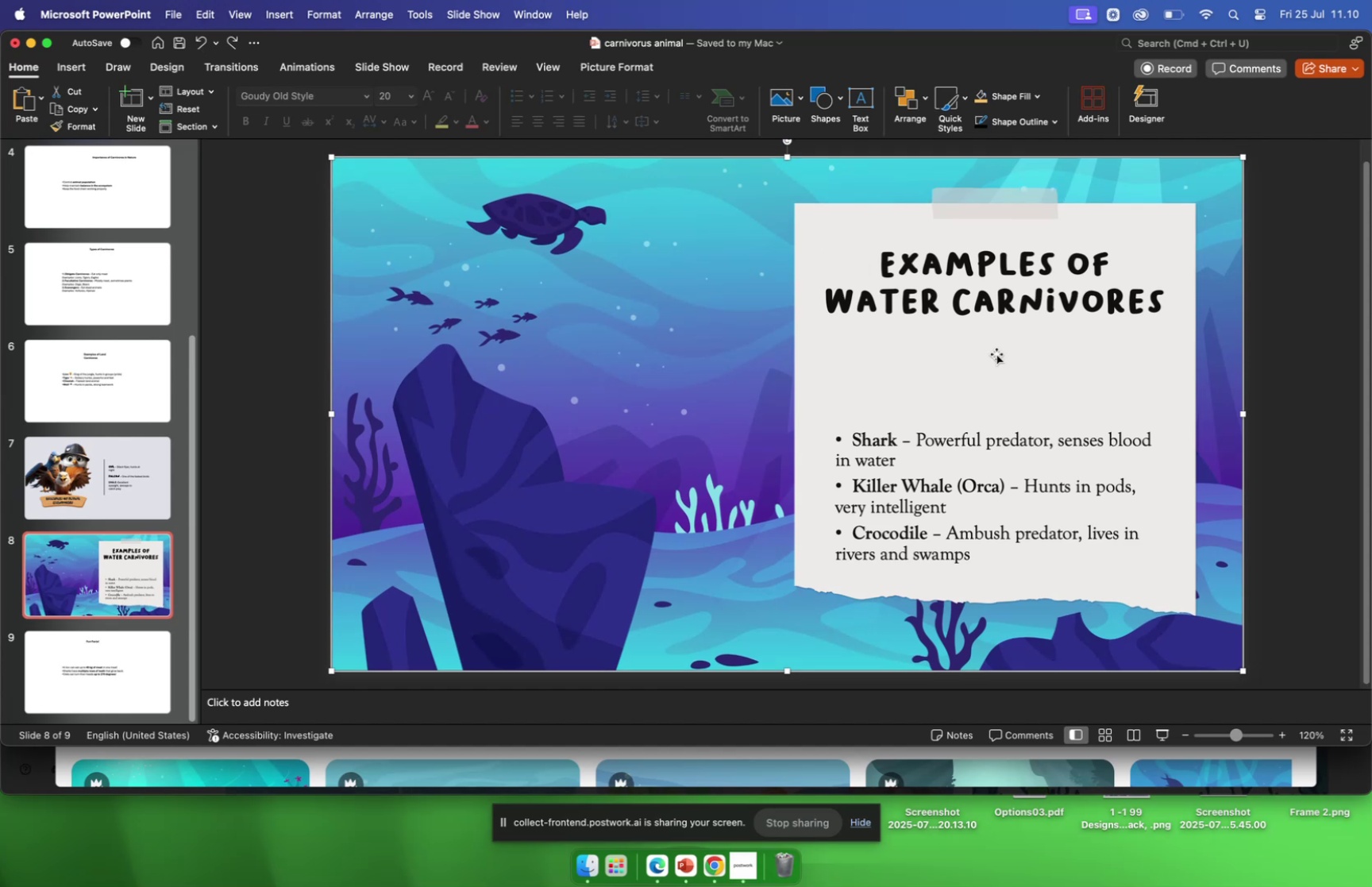 
left_click([1011, 456])
 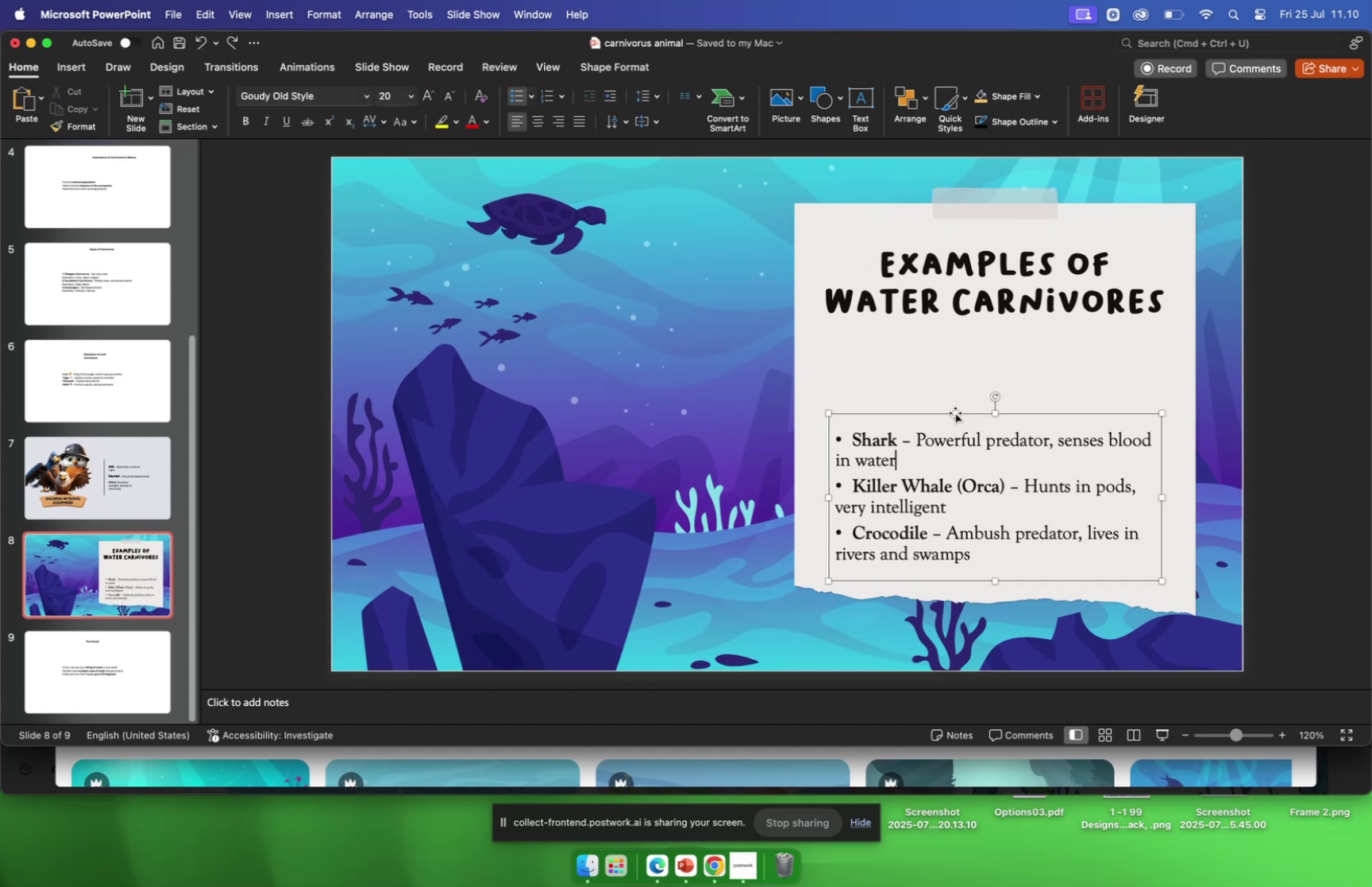 
left_click_drag(start_coordinate=[955, 412], to_coordinate=[951, 353])
 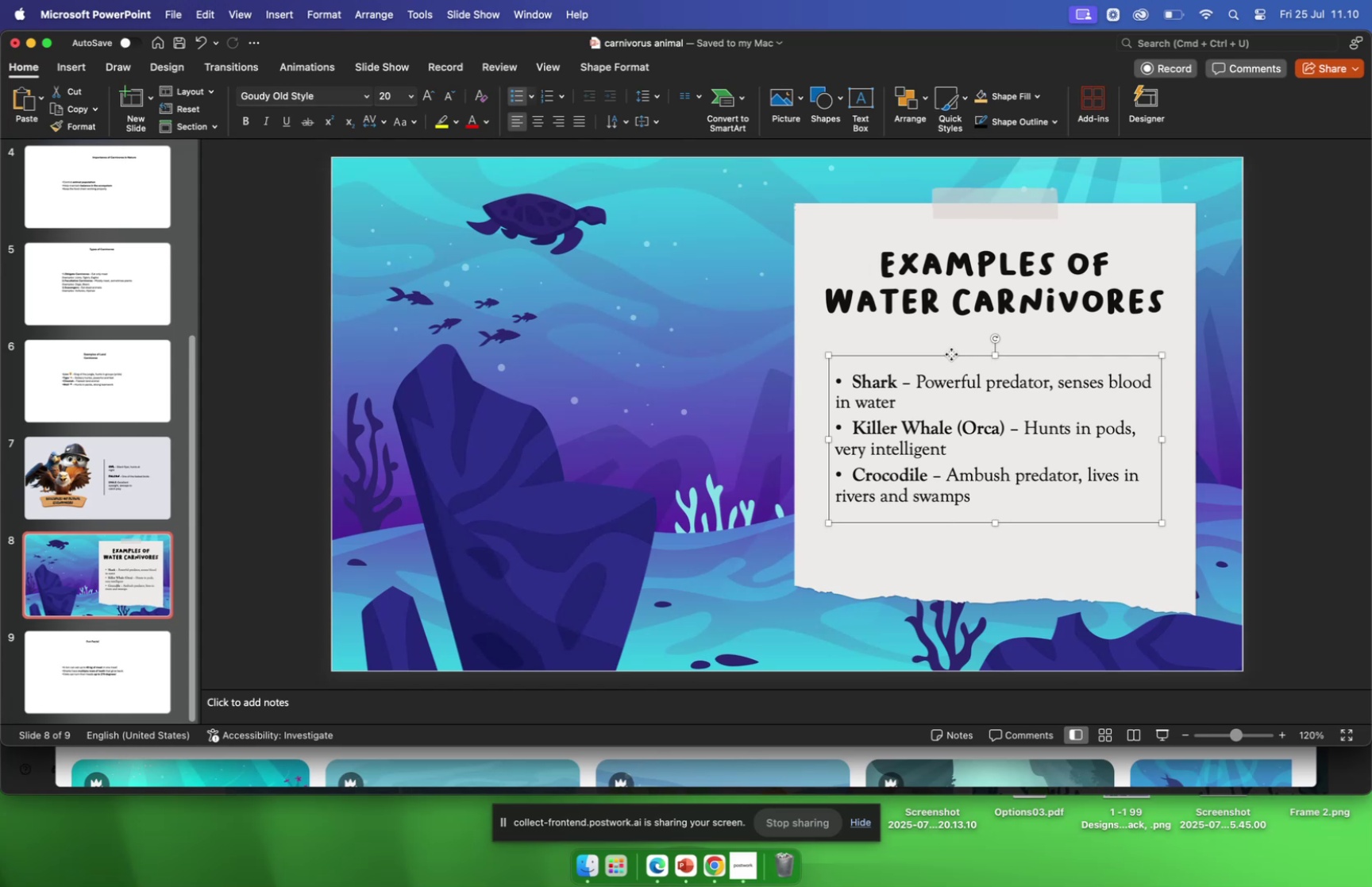 
left_click_drag(start_coordinate=[951, 354], to_coordinate=[951, 361])
 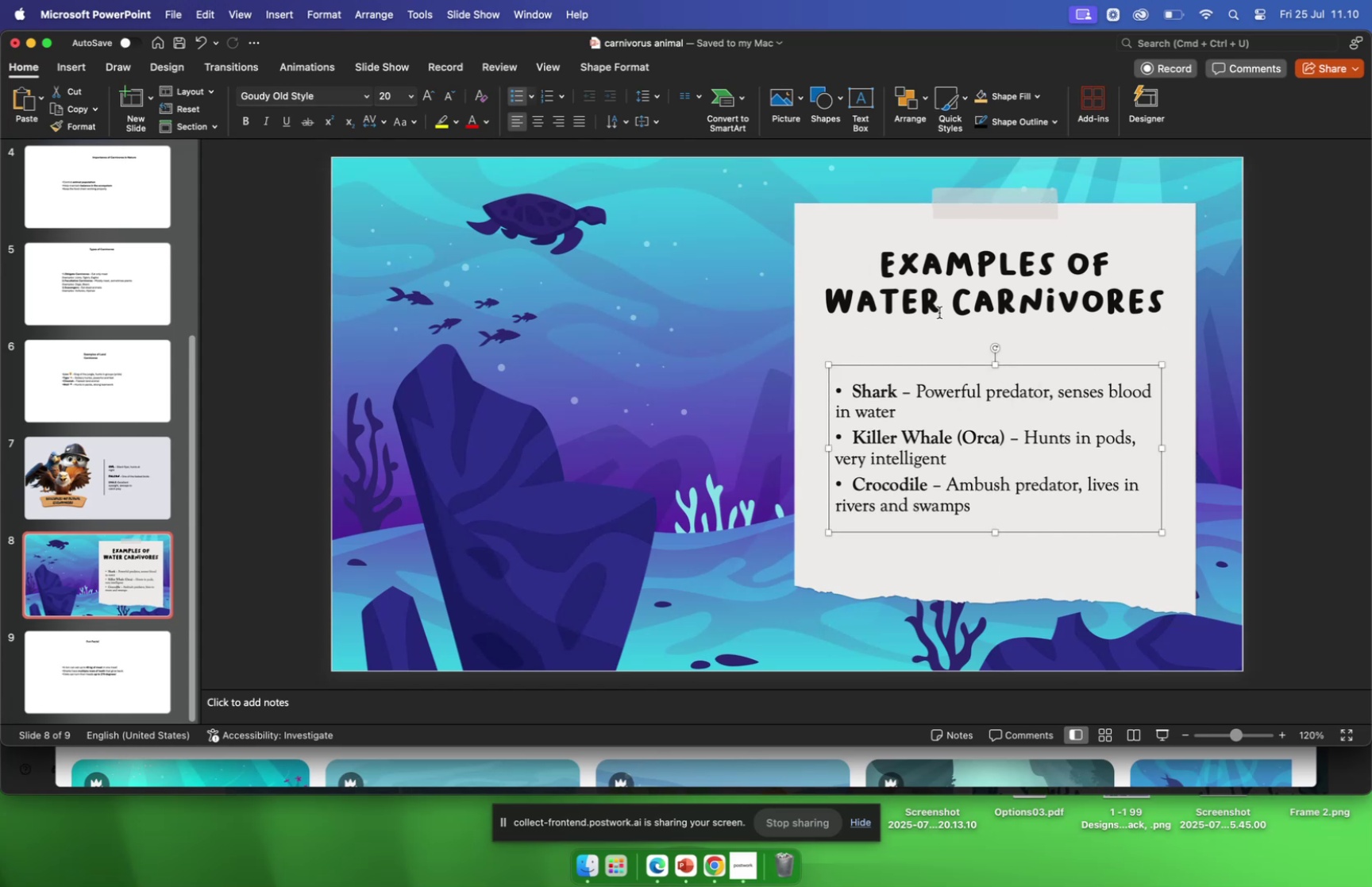 
left_click([939, 312])
 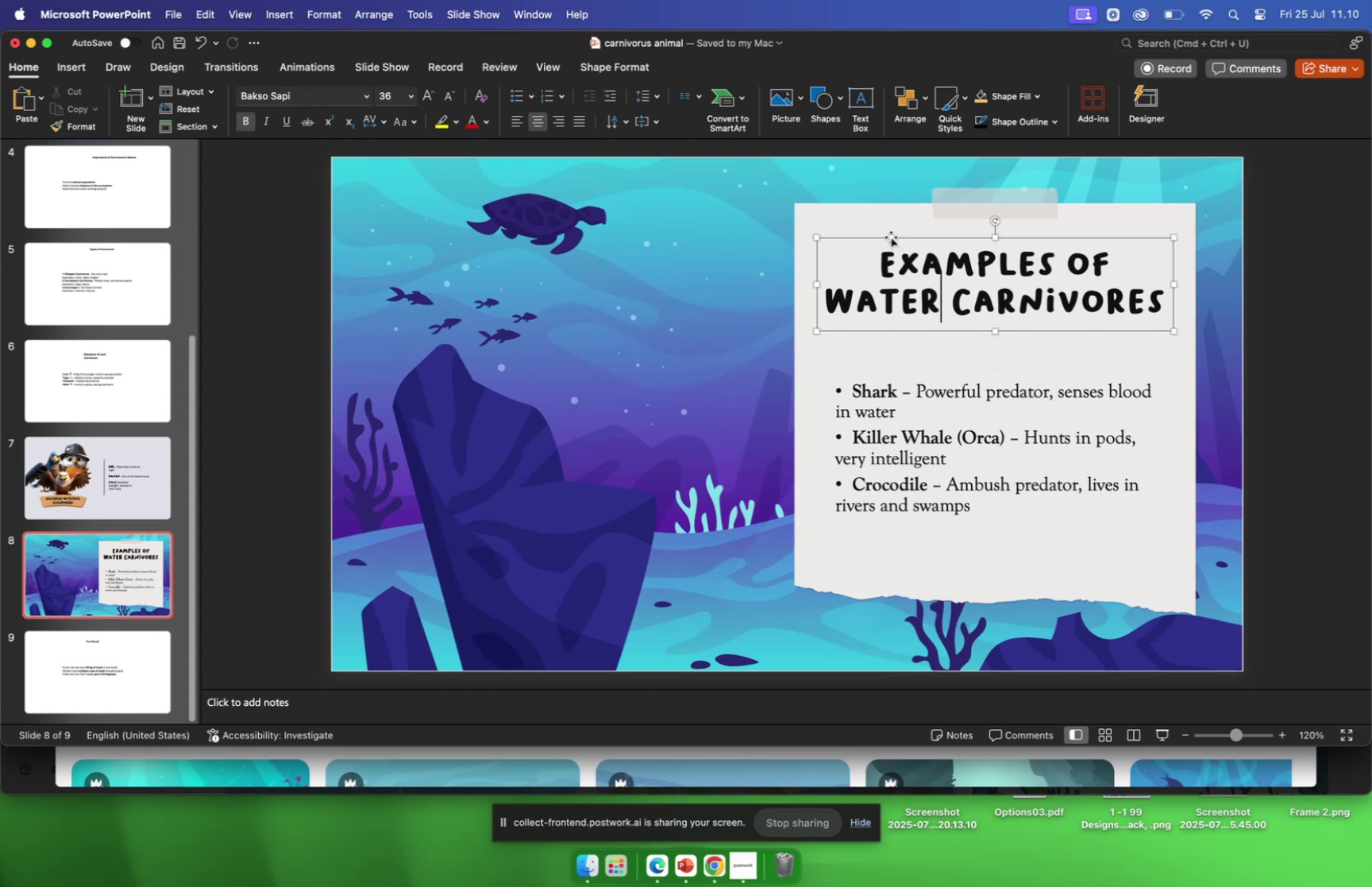 
left_click_drag(start_coordinate=[891, 237], to_coordinate=[895, 255])
 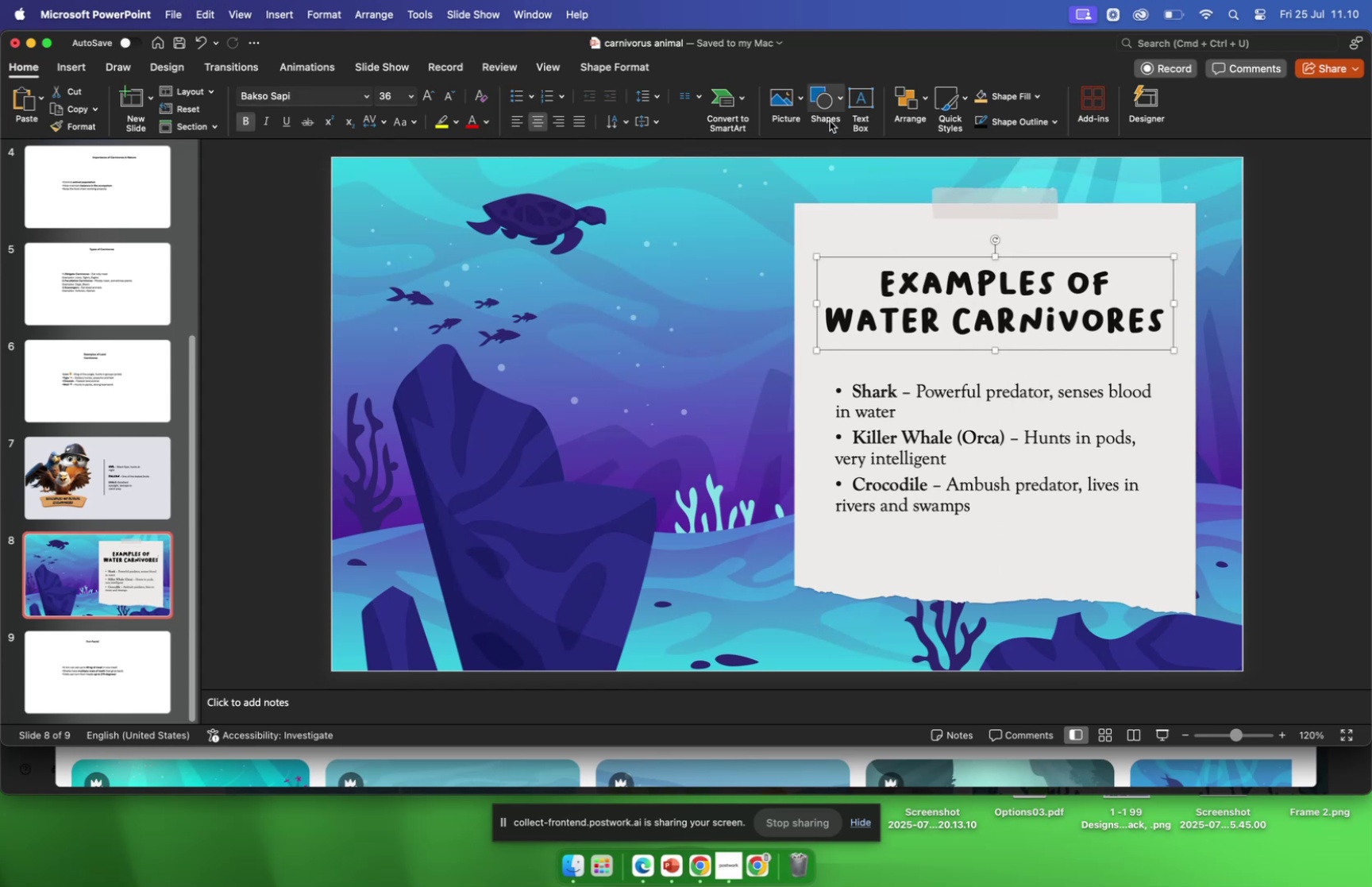 
left_click([829, 120])
 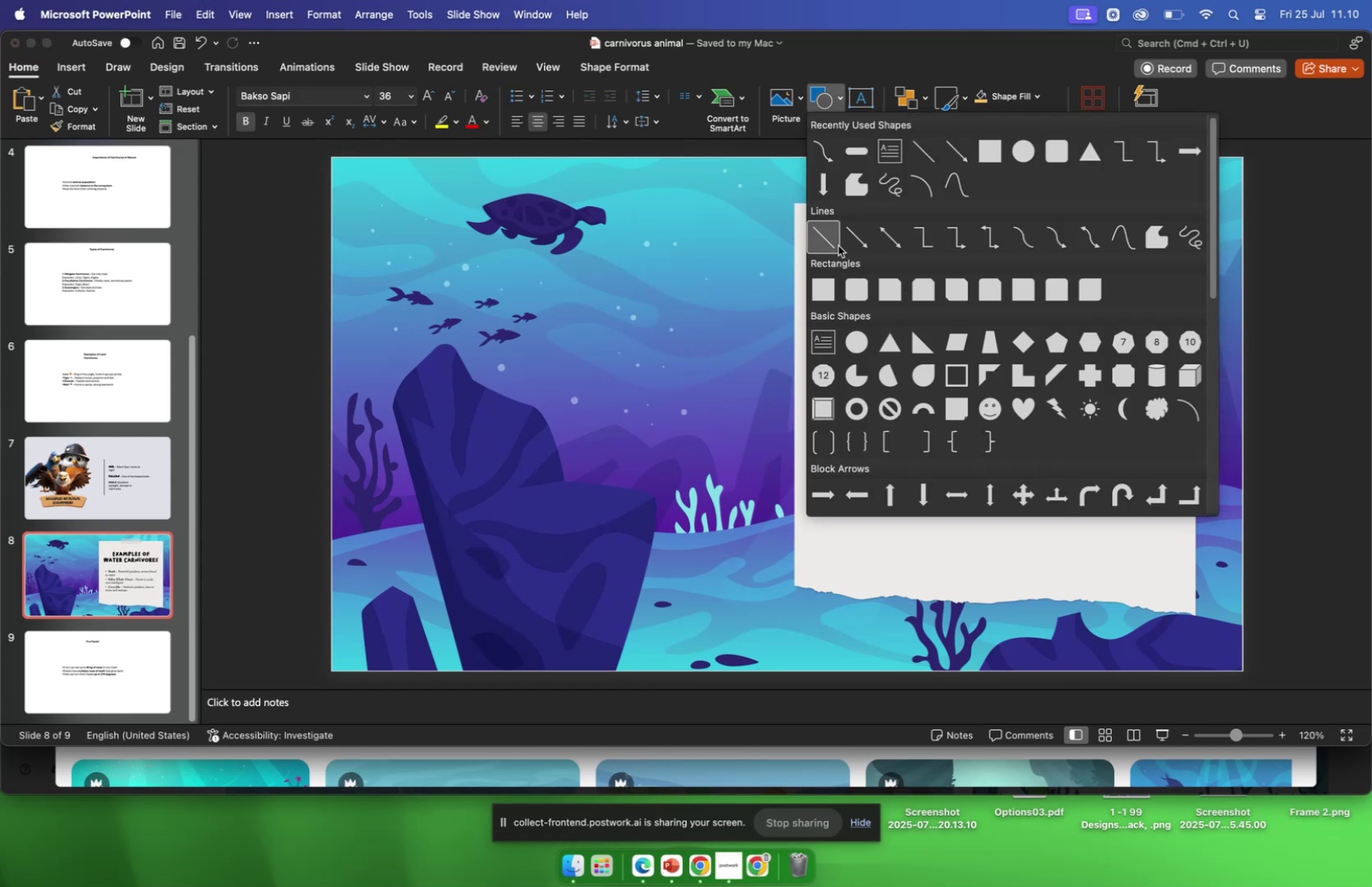 
left_click([837, 245])
 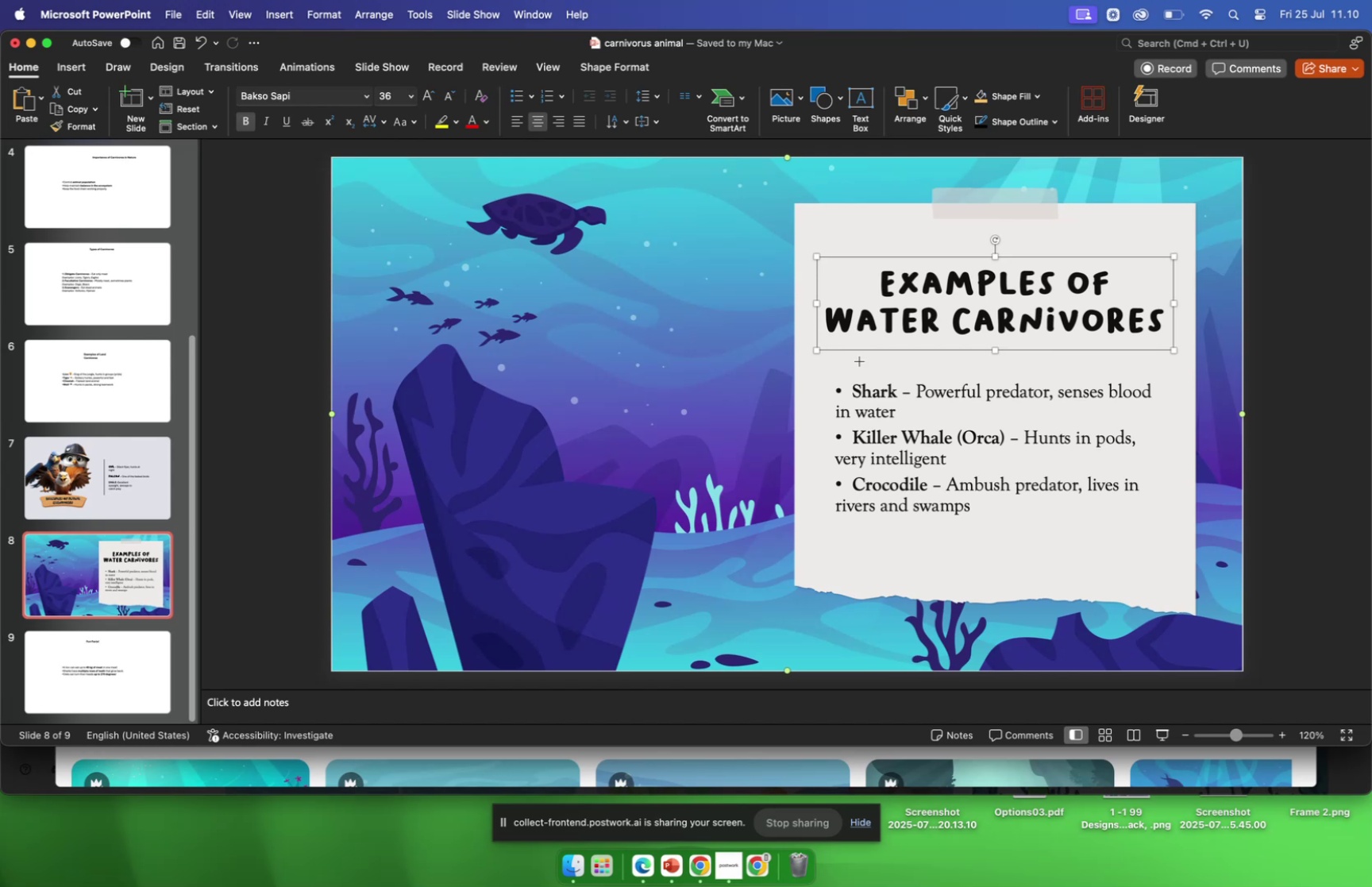 
left_click_drag(start_coordinate=[870, 358], to_coordinate=[1108, 356])
 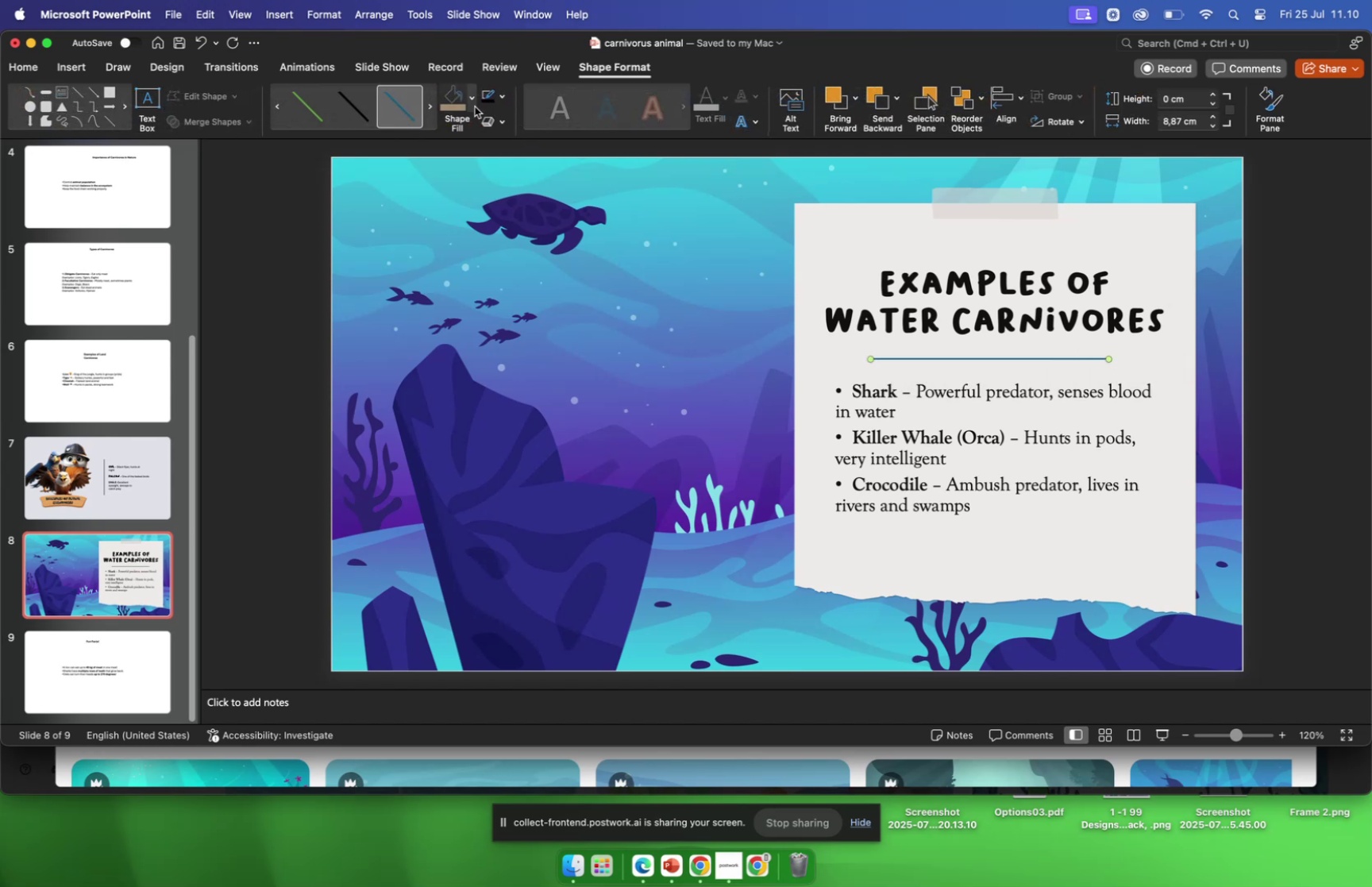 
left_click([482, 102])
 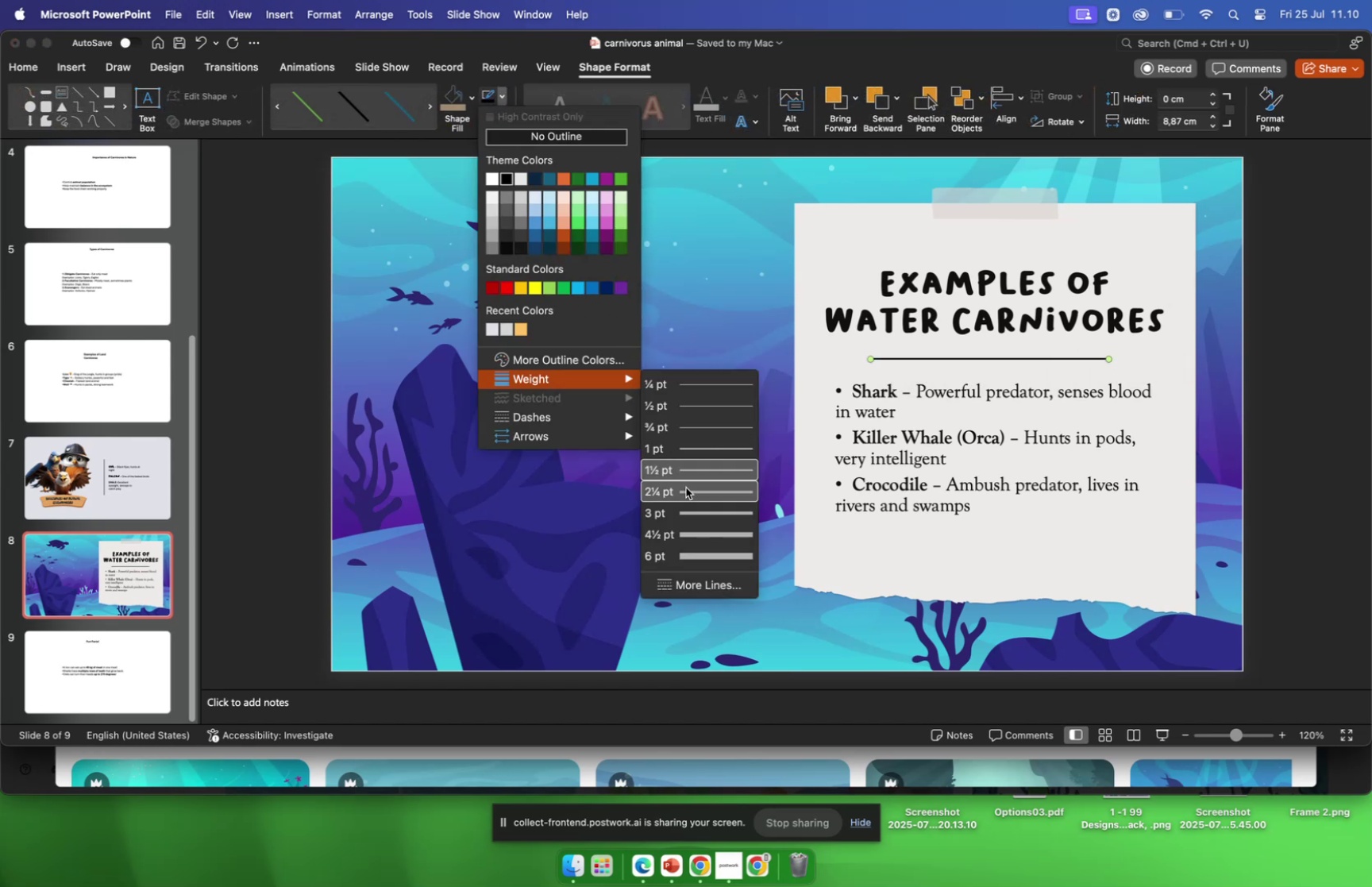 
left_click([692, 497])
 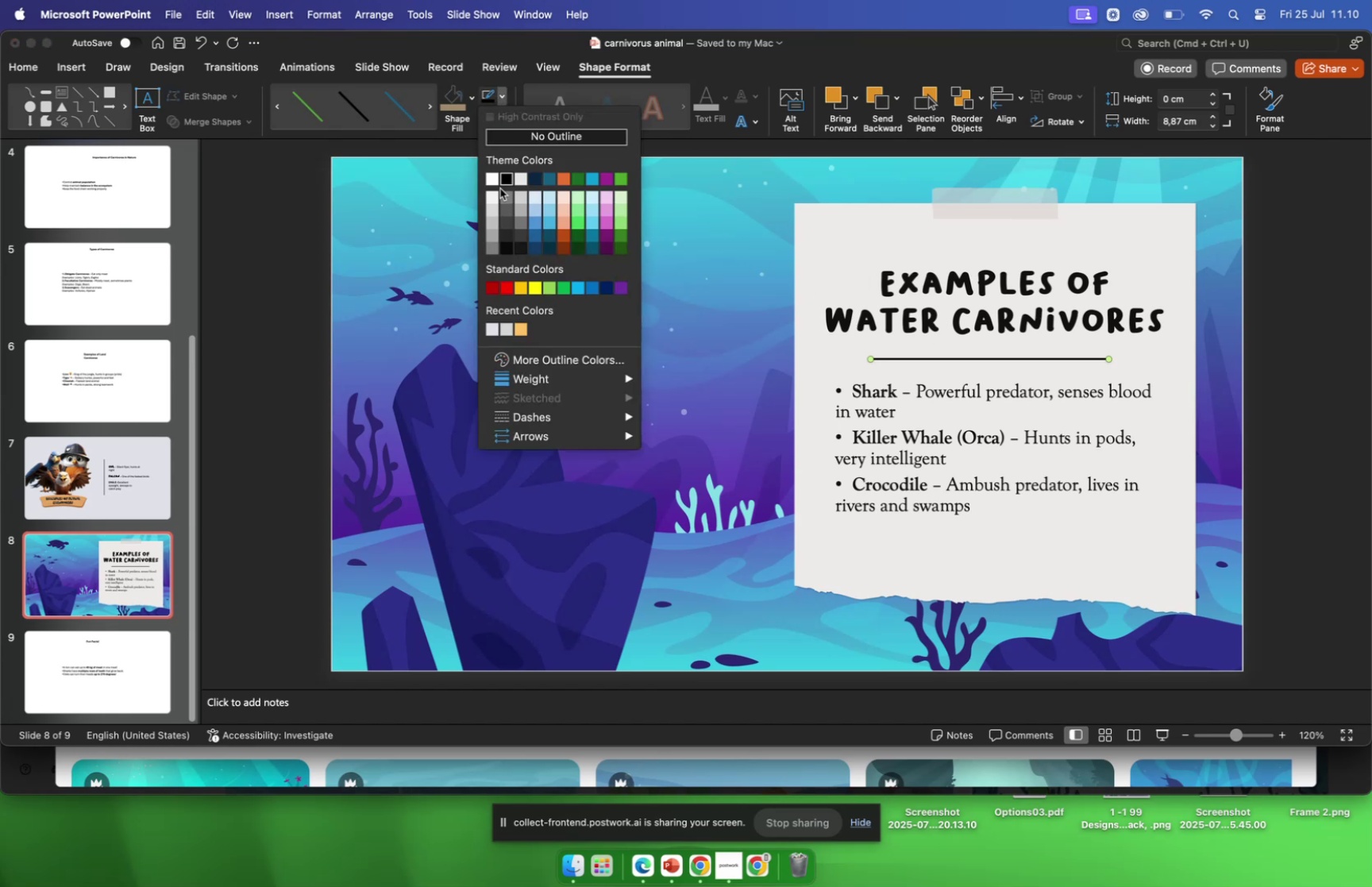 
wait(5.91)
 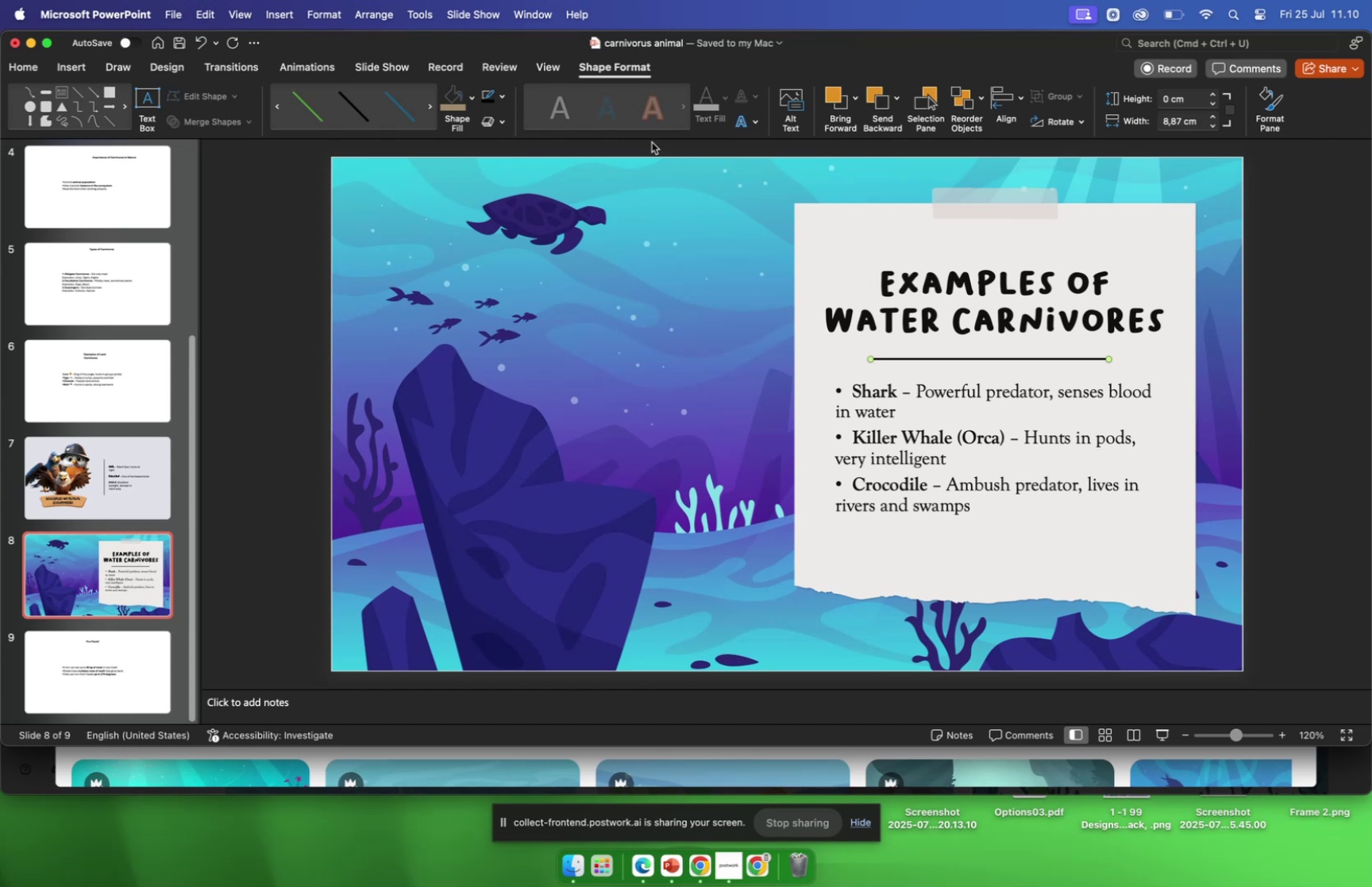 
left_click([508, 252])
 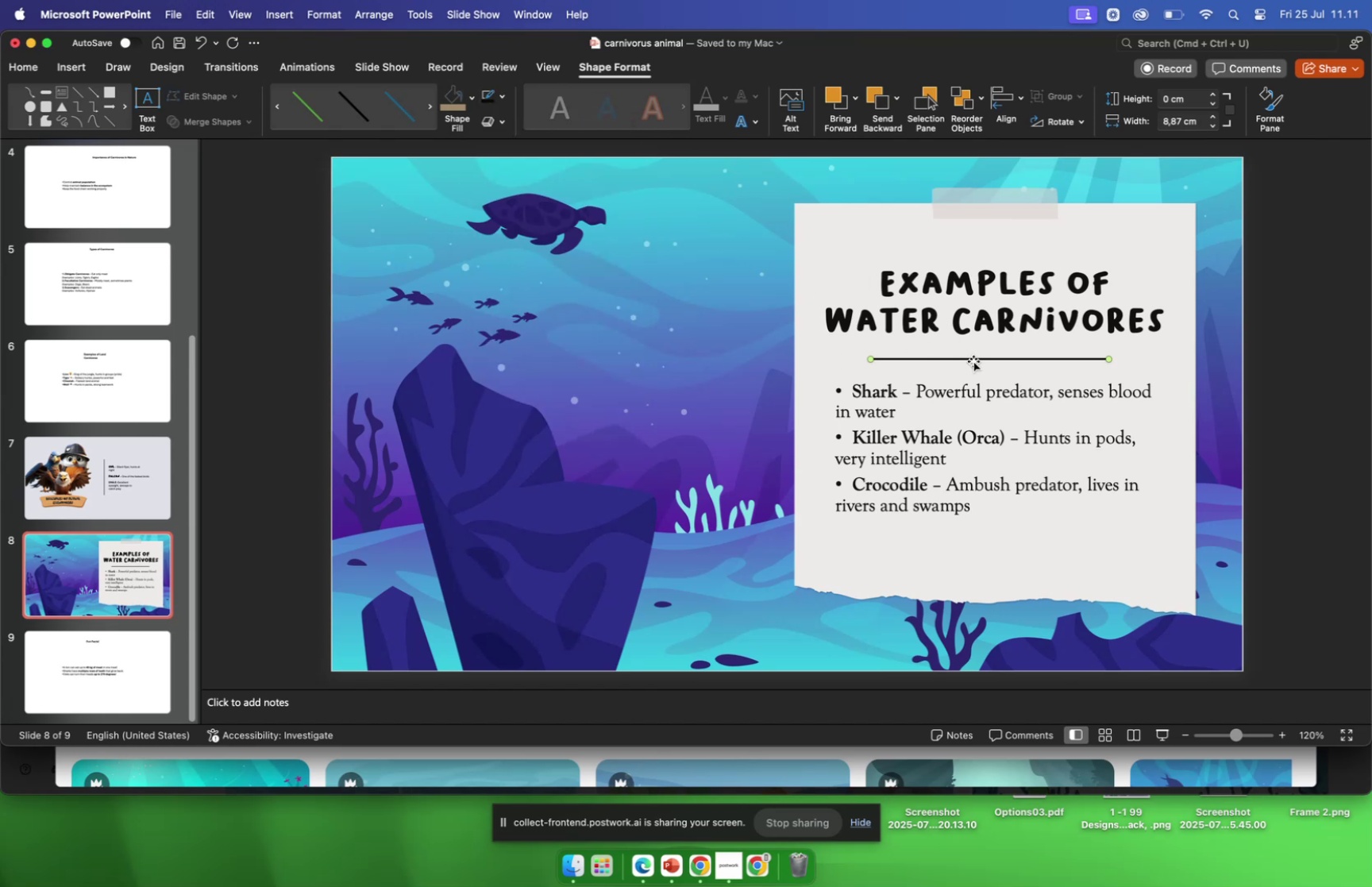 
left_click_drag(start_coordinate=[973, 361], to_coordinate=[977, 357])
 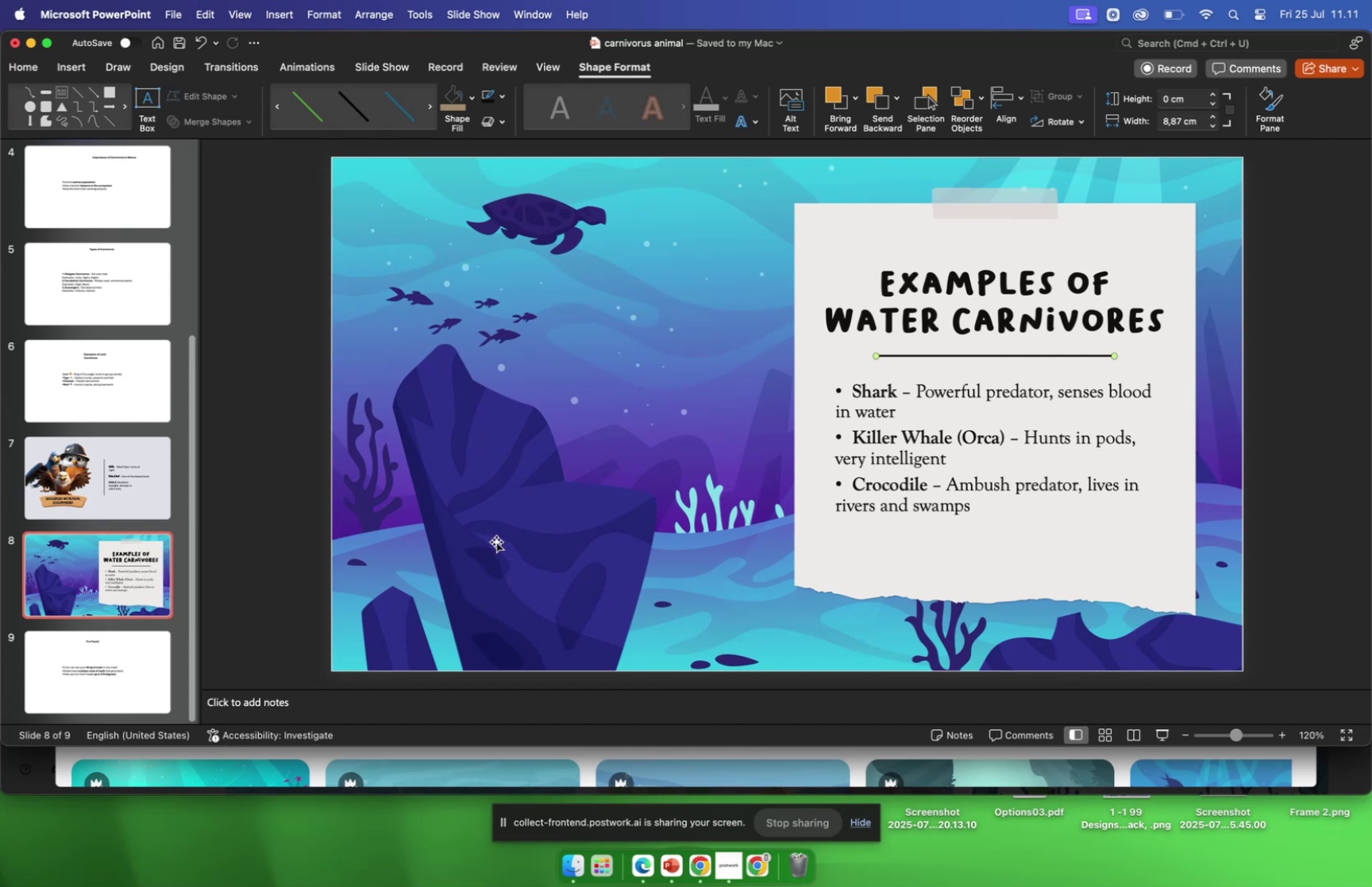 
wait(8.08)
 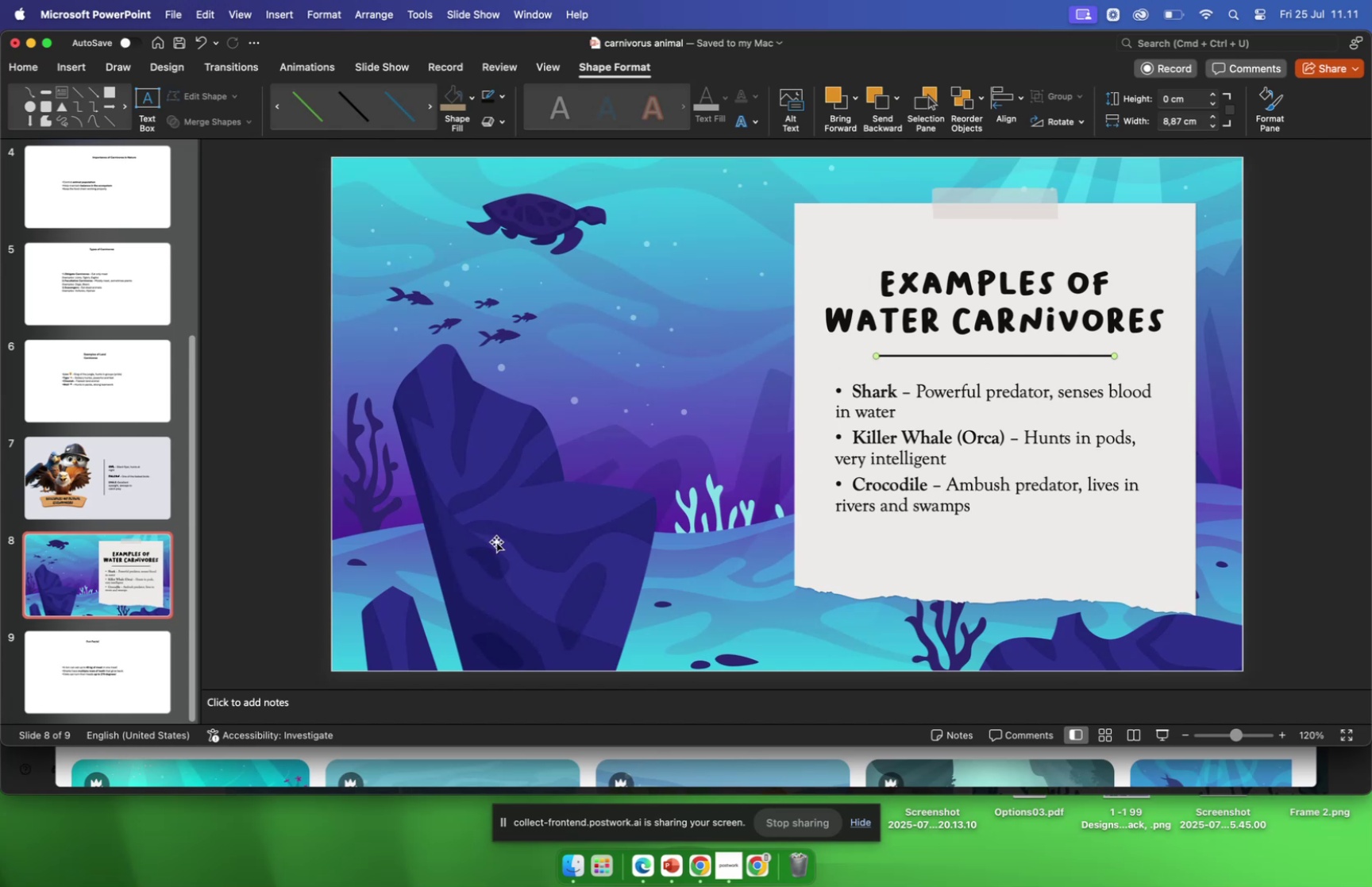 
left_click([570, 872])
 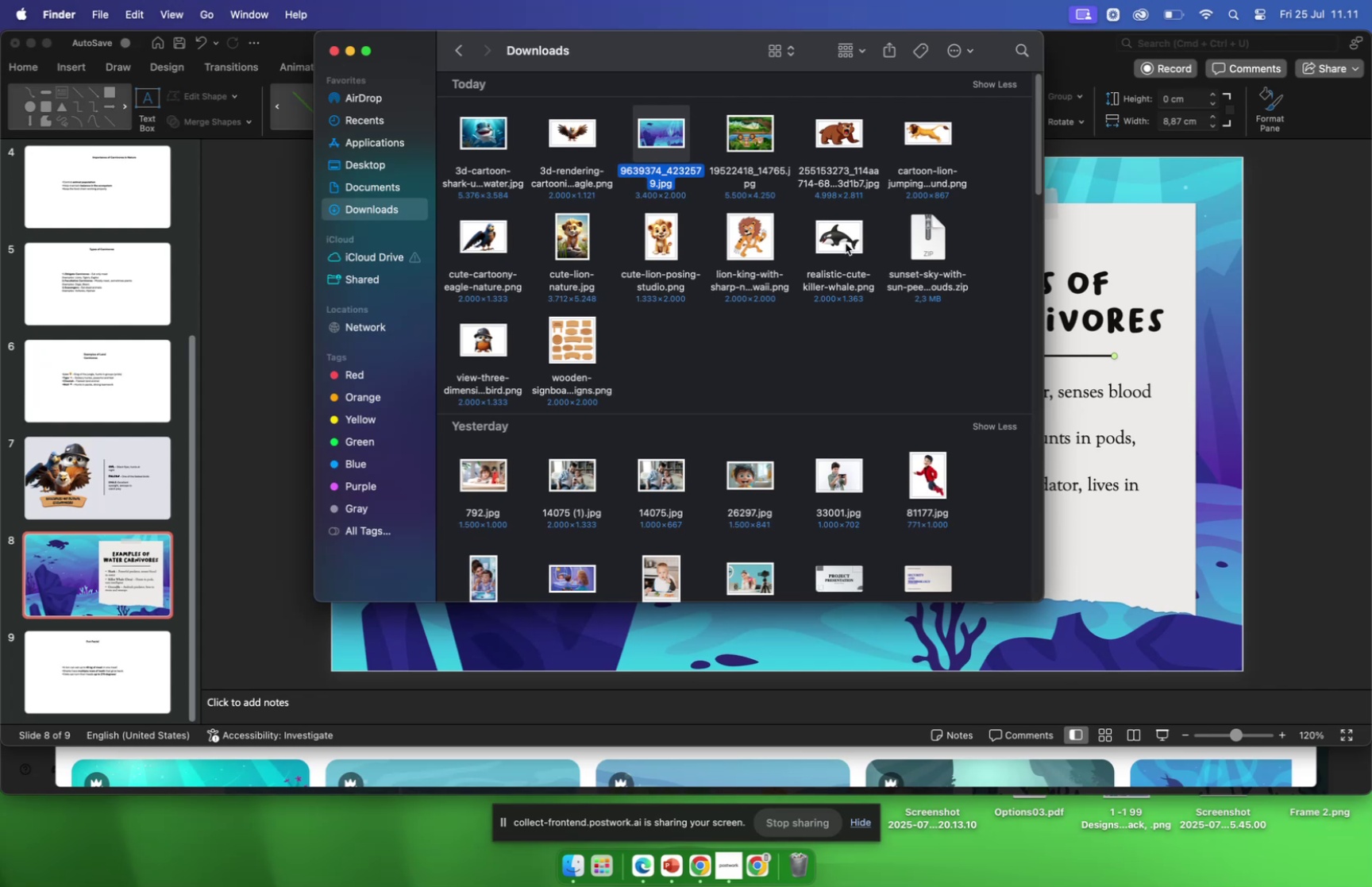 
left_click_drag(start_coordinate=[834, 242], to_coordinate=[1123, 251])
 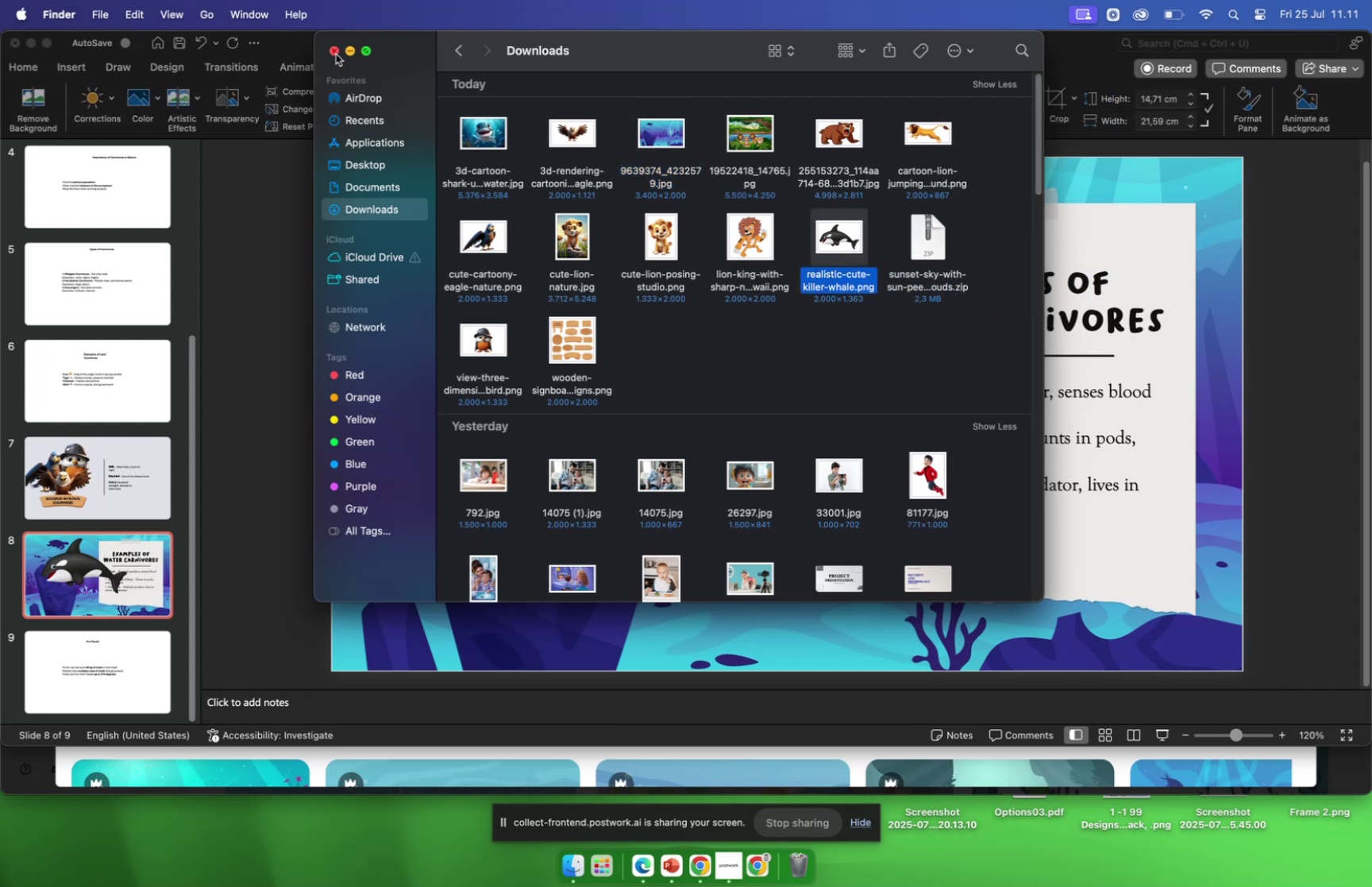 
left_click([333, 50])
 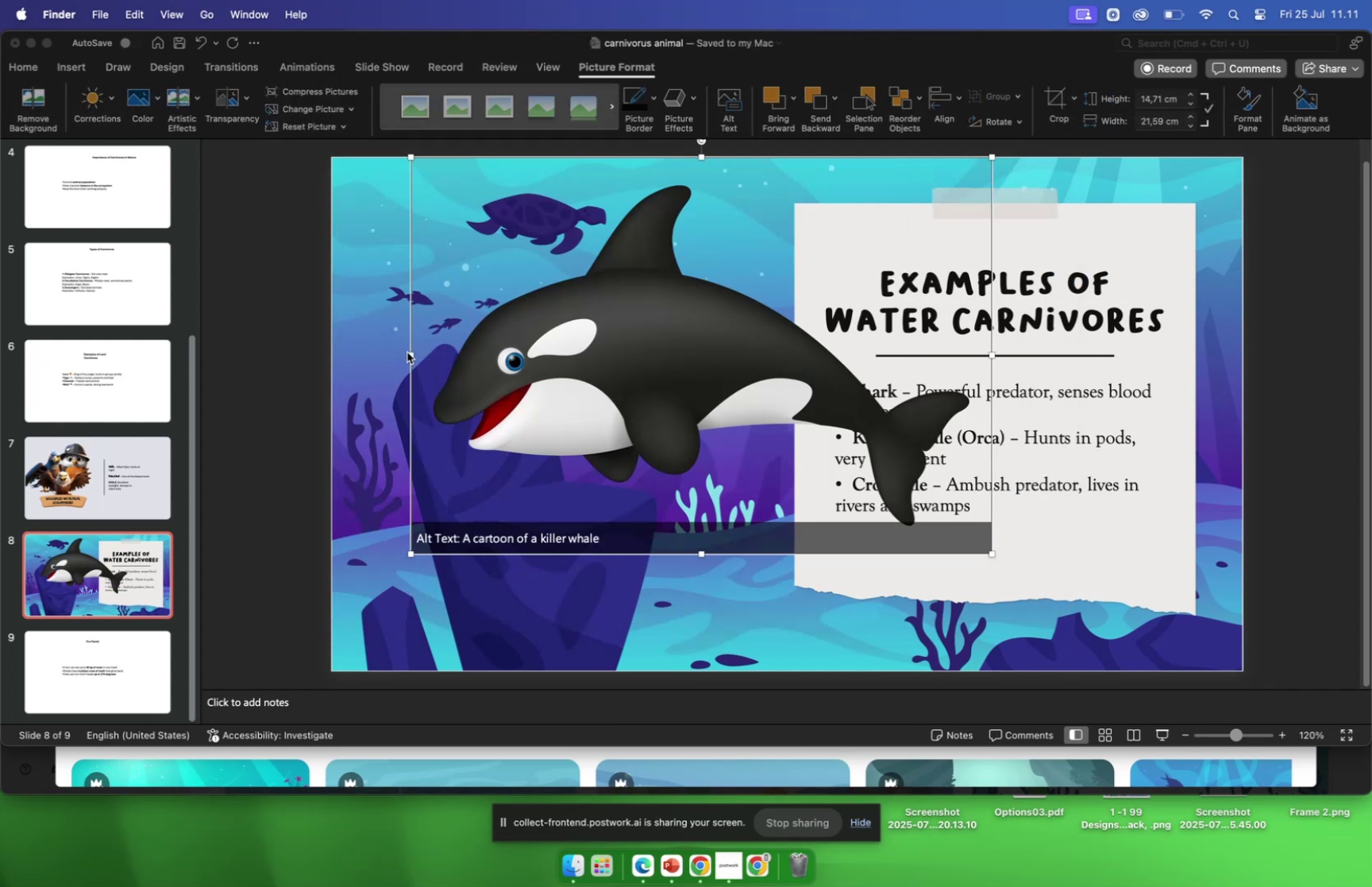 
left_click_drag(start_coordinate=[410, 352], to_coordinate=[531, 353])
 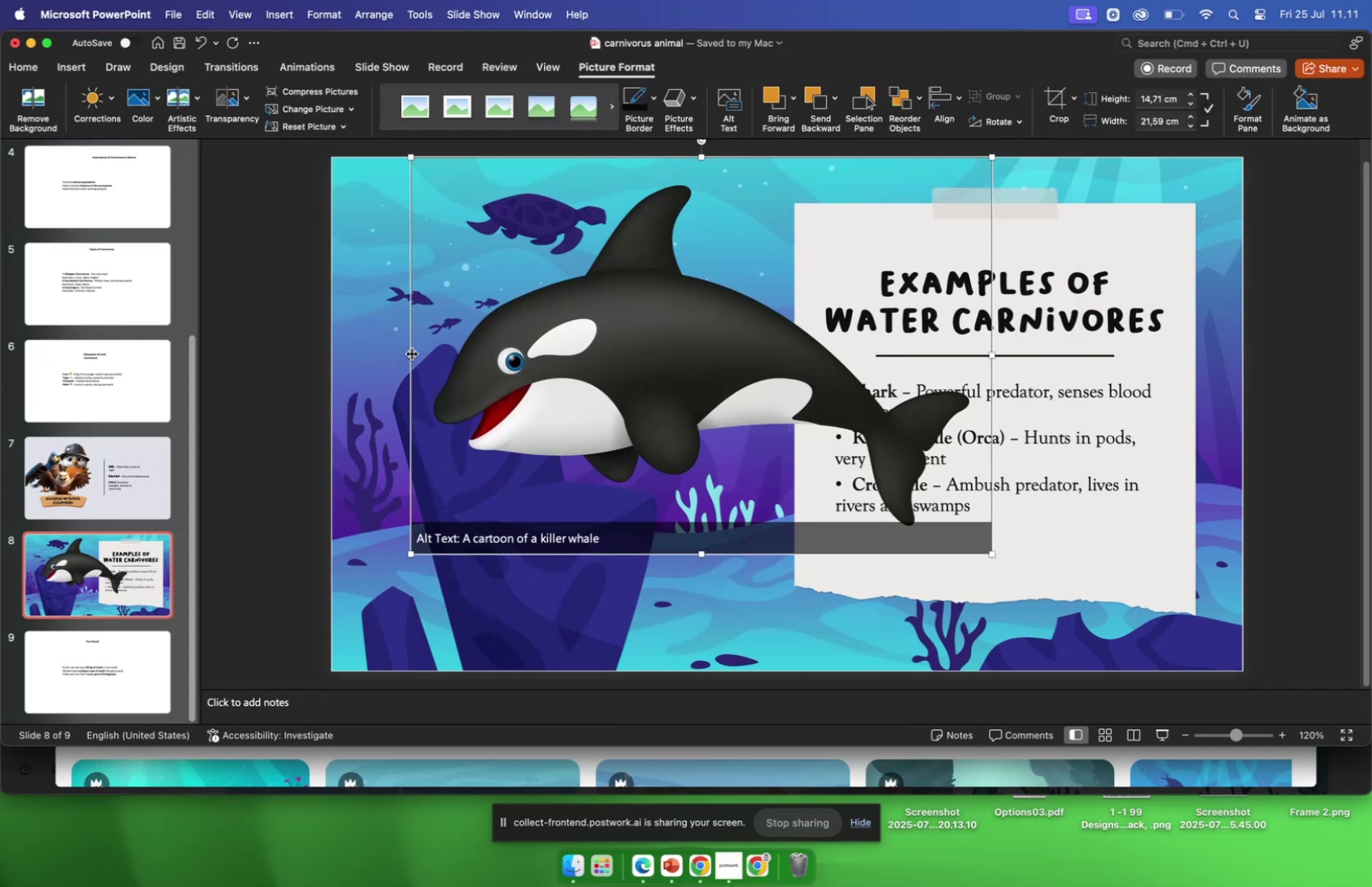 
left_click_drag(start_coordinate=[411, 353], to_coordinate=[1248, 280])
 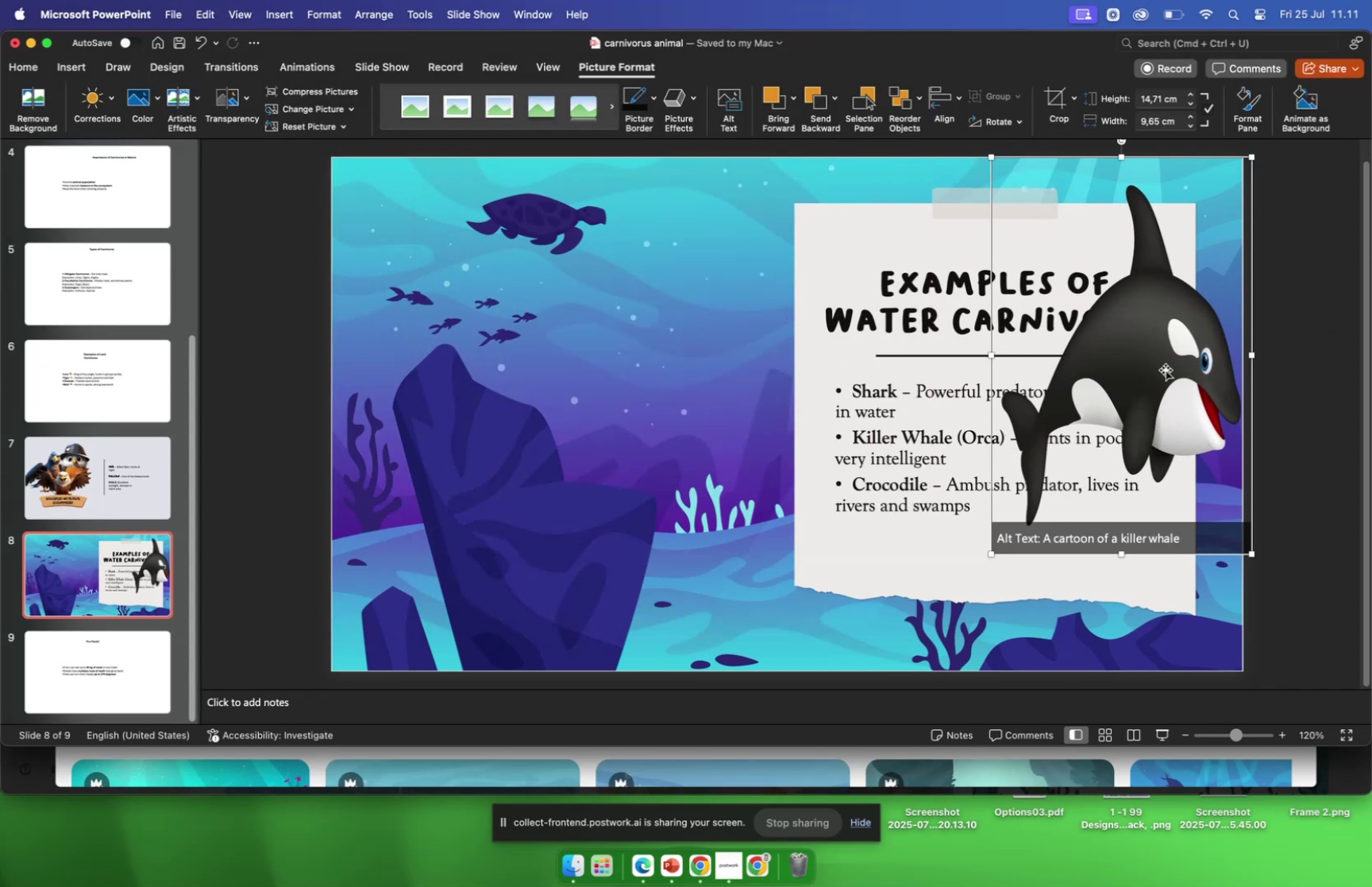 
left_click_drag(start_coordinate=[1164, 368], to_coordinate=[604, 411])
 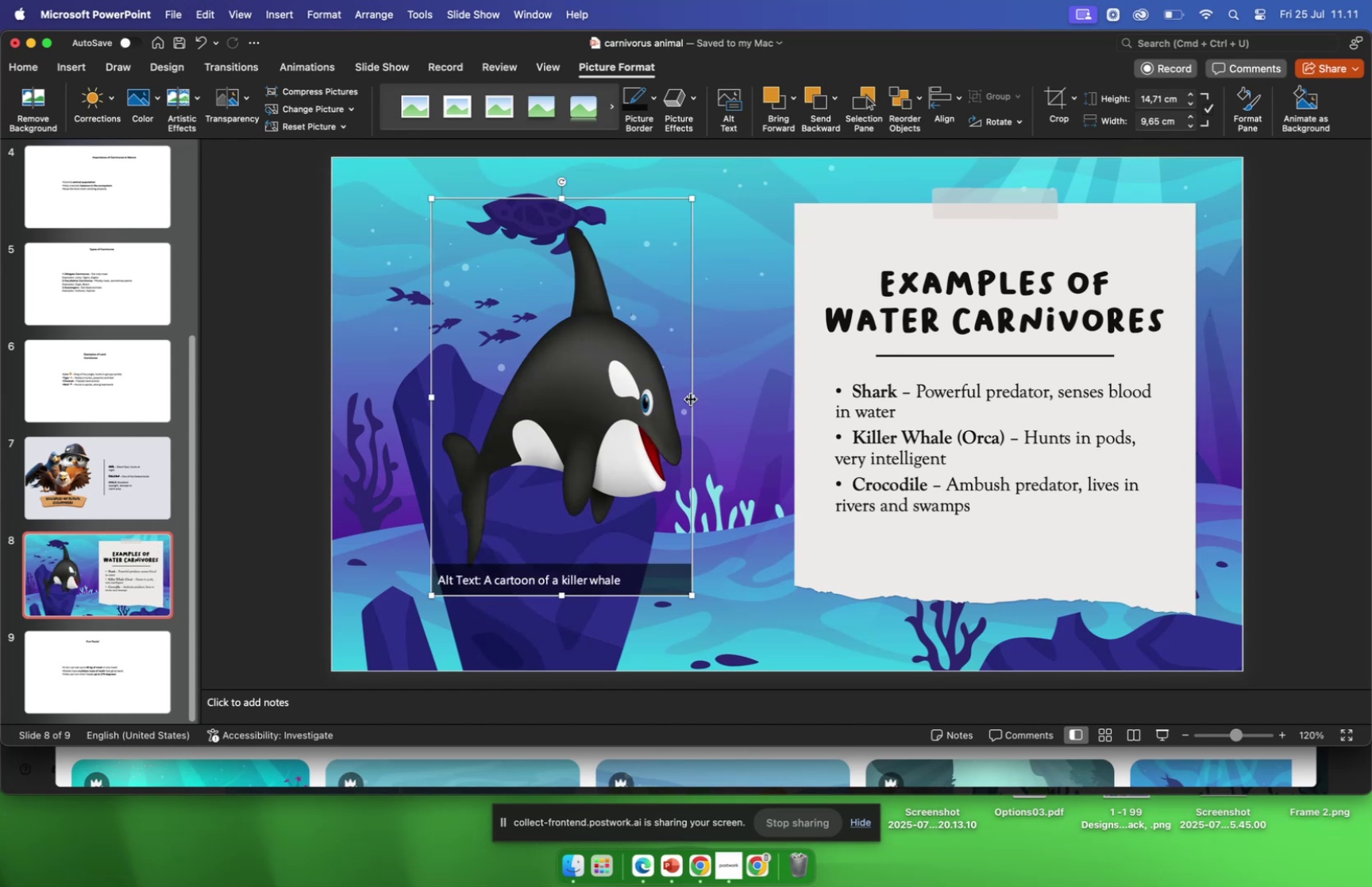 
left_click_drag(start_coordinate=[691, 398], to_coordinate=[996, 360])
 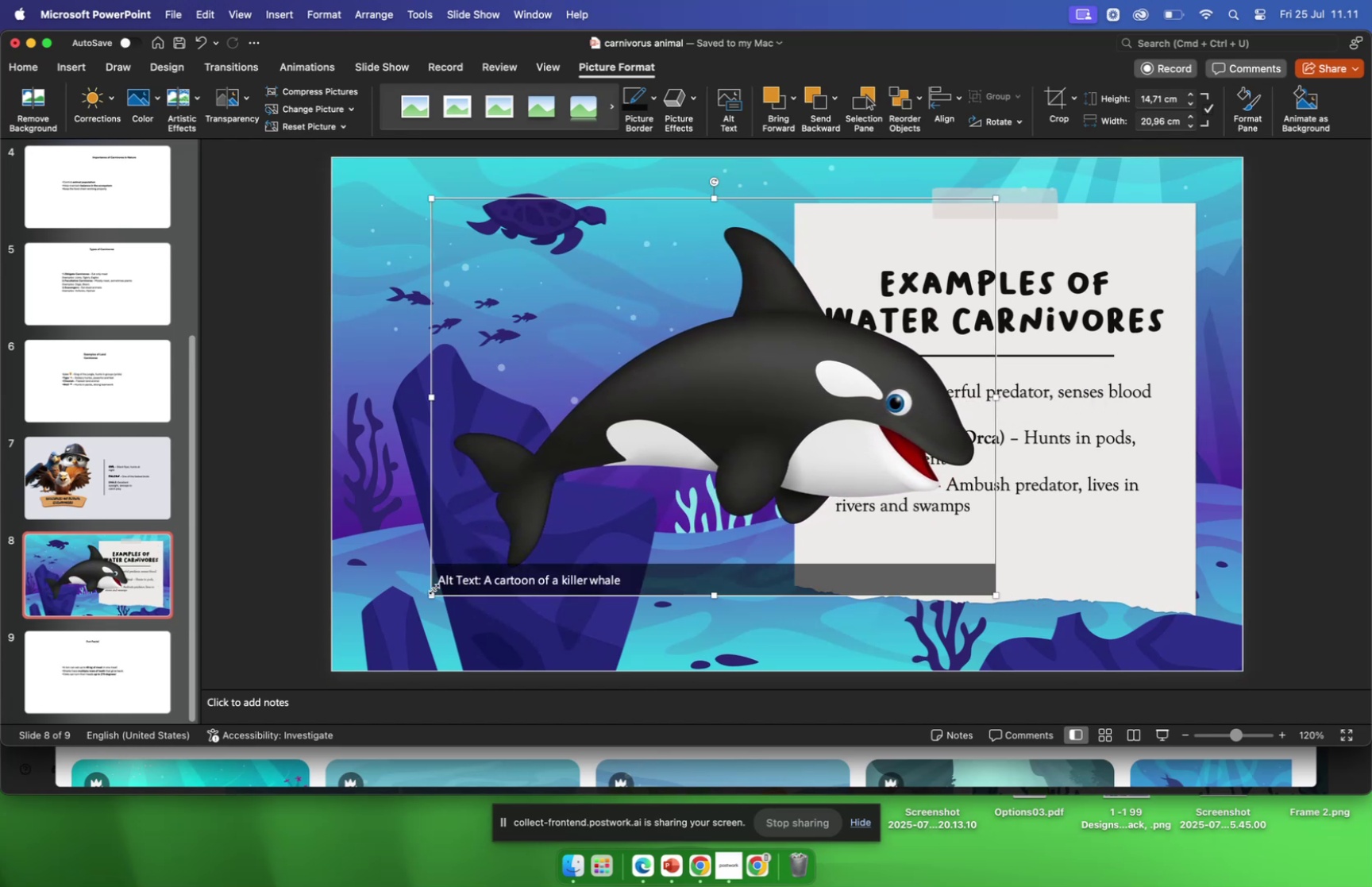 
left_click_drag(start_coordinate=[434, 592], to_coordinate=[667, 461])
 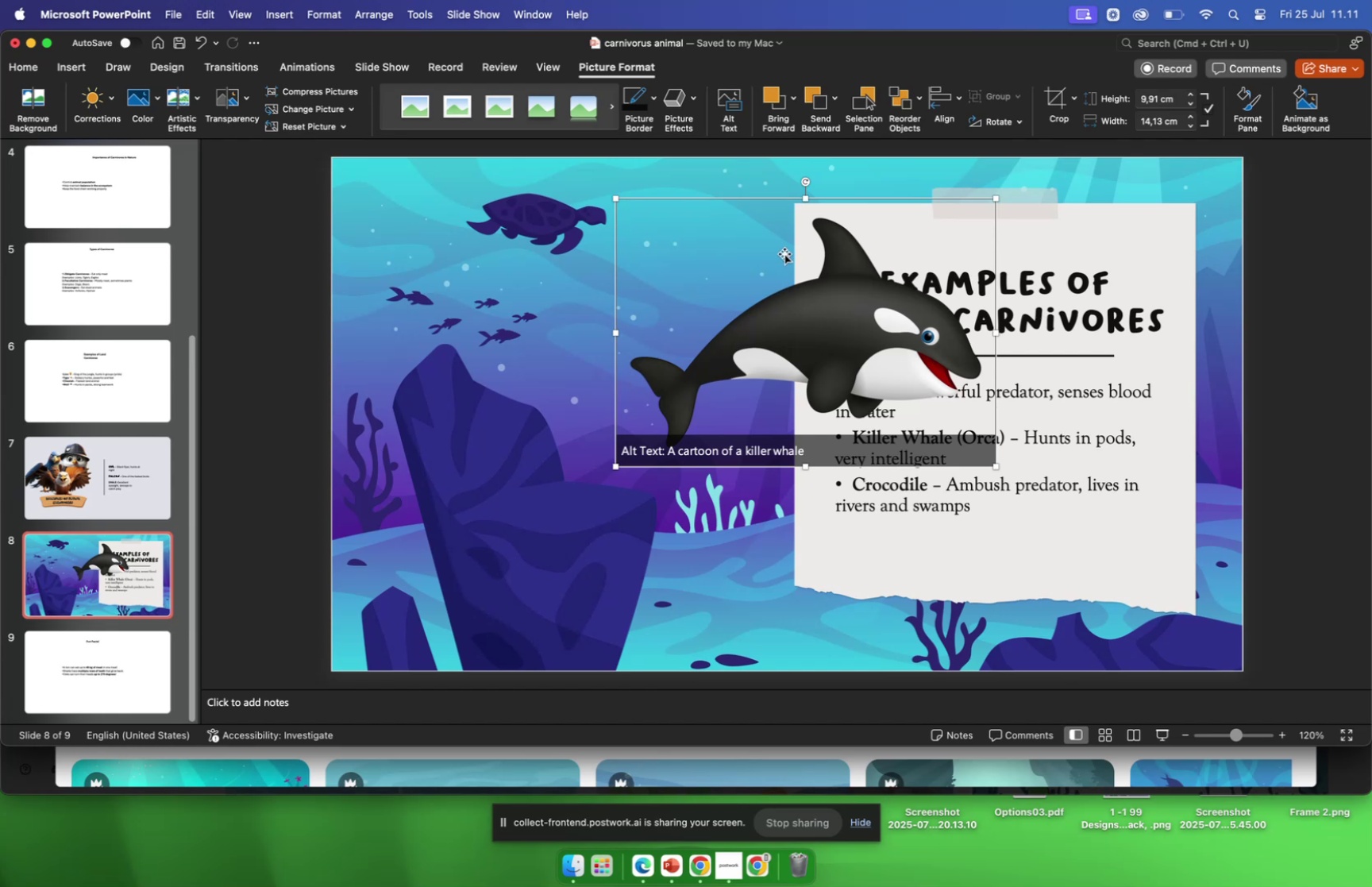 
wait(6.8)
 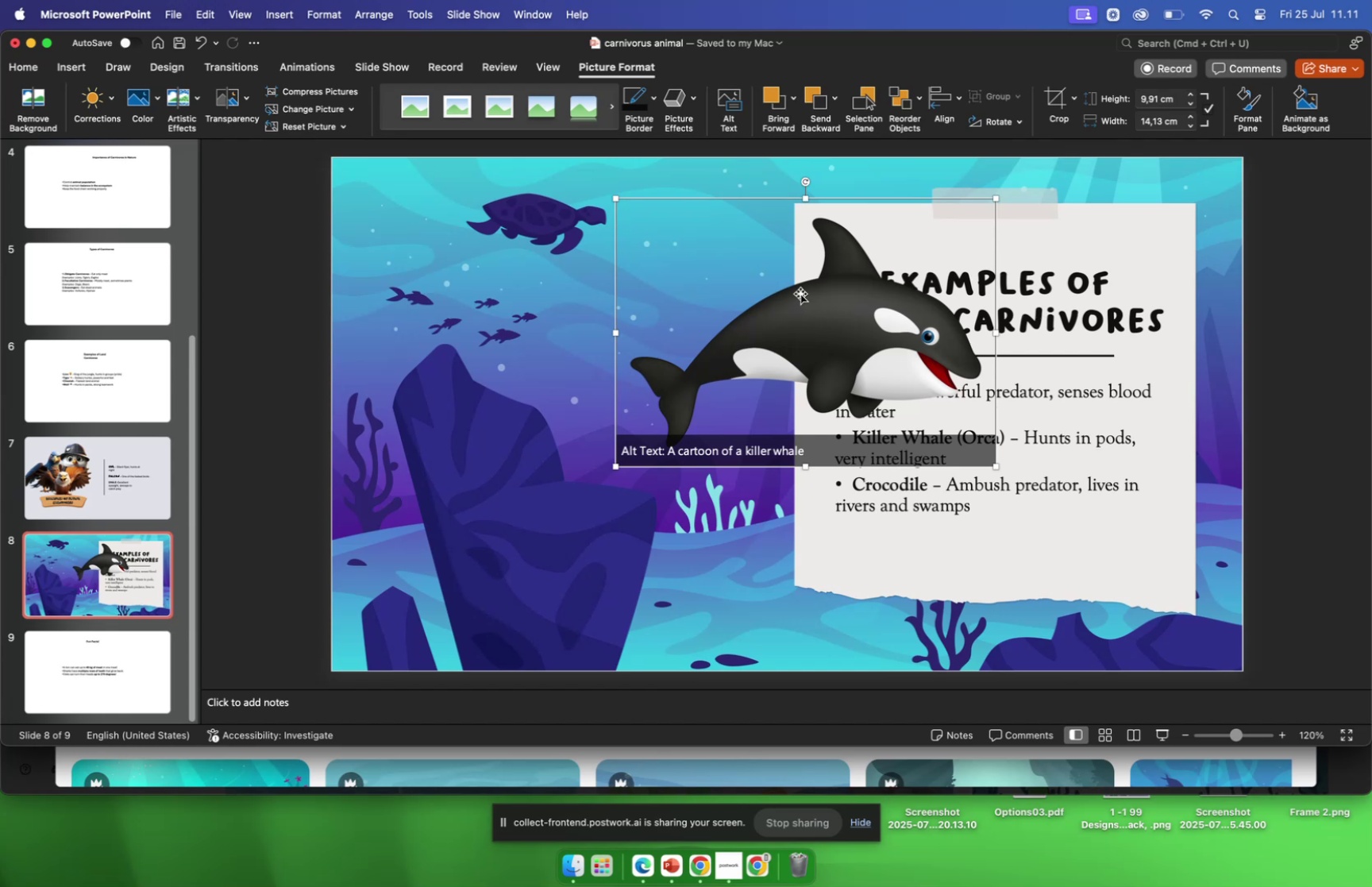 
left_click_drag(start_coordinate=[836, 327], to_coordinate=[672, 400])
 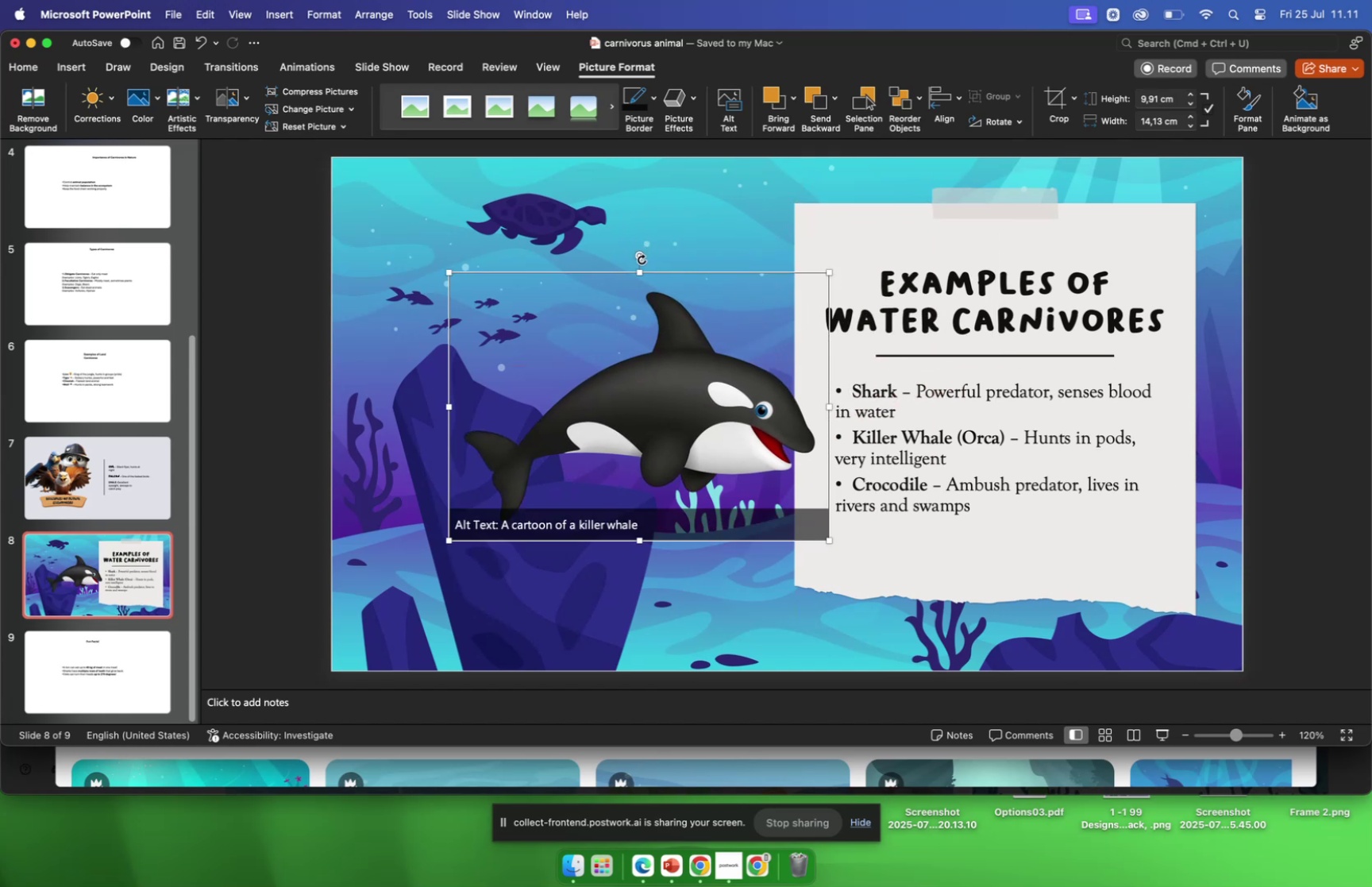 
left_click_drag(start_coordinate=[639, 255], to_coordinate=[508, 307])
 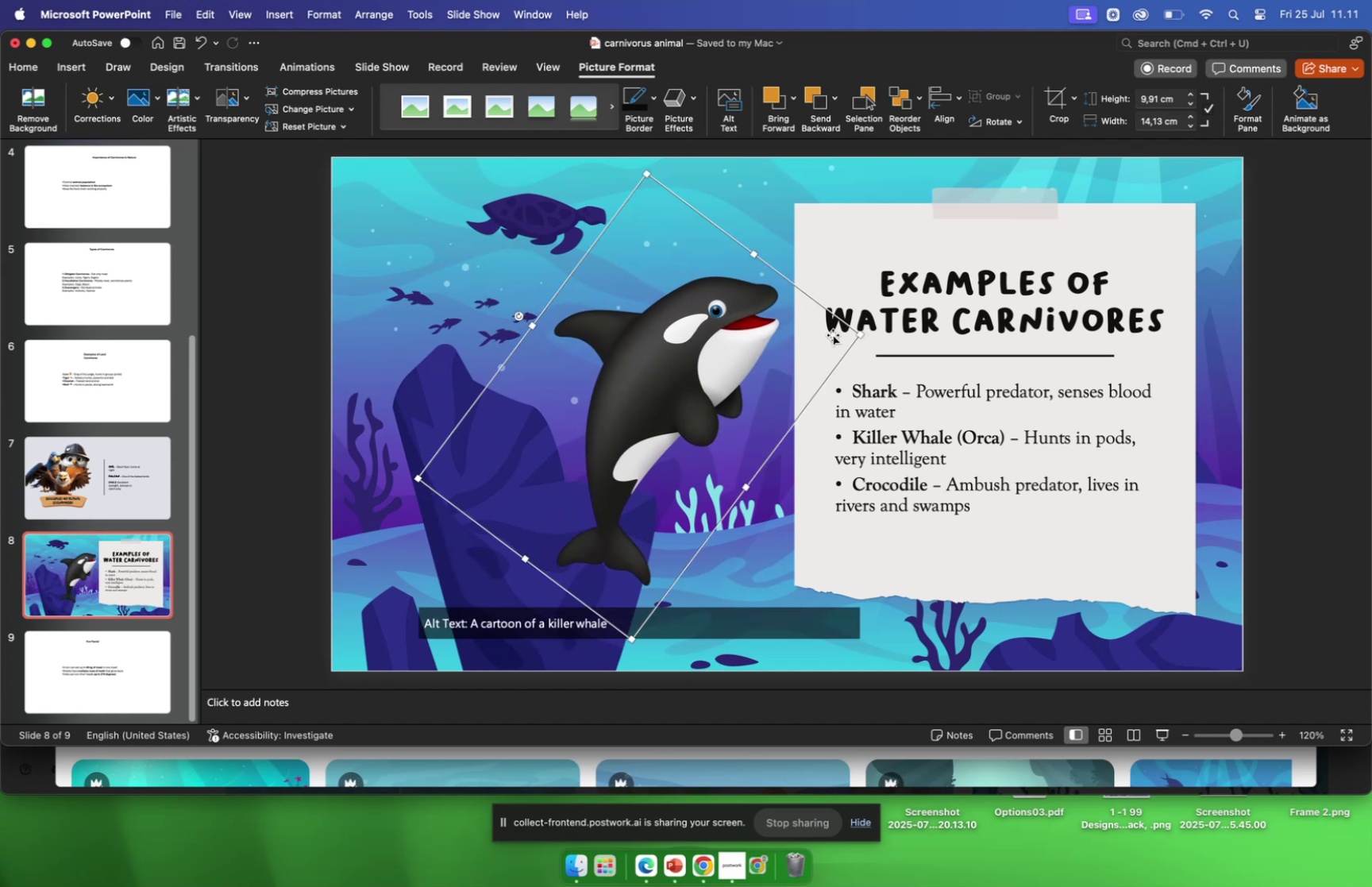 
left_click_drag(start_coordinate=[862, 334], to_coordinate=[998, 291])
 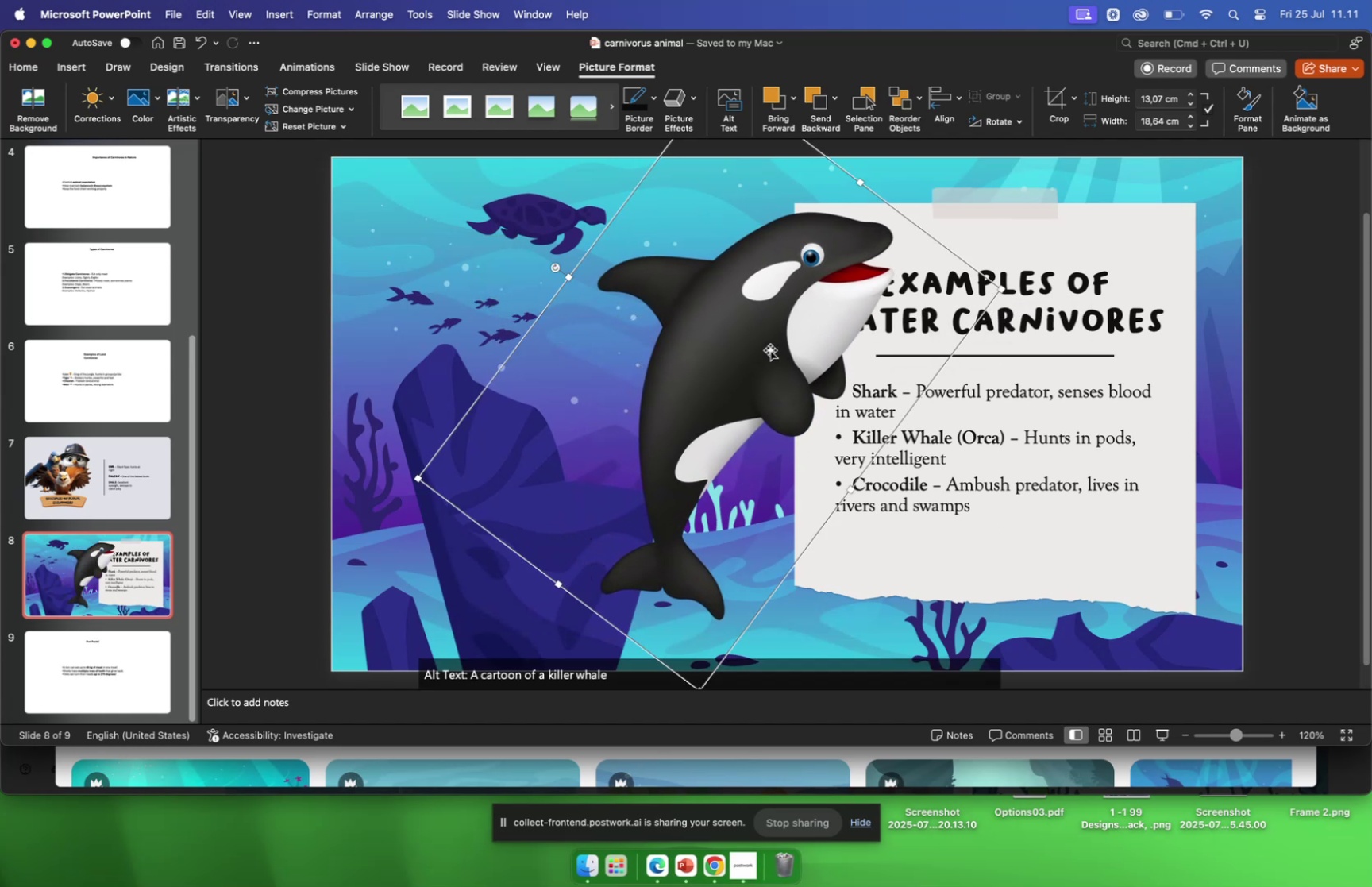 
left_click_drag(start_coordinate=[768, 351], to_coordinate=[603, 385])
 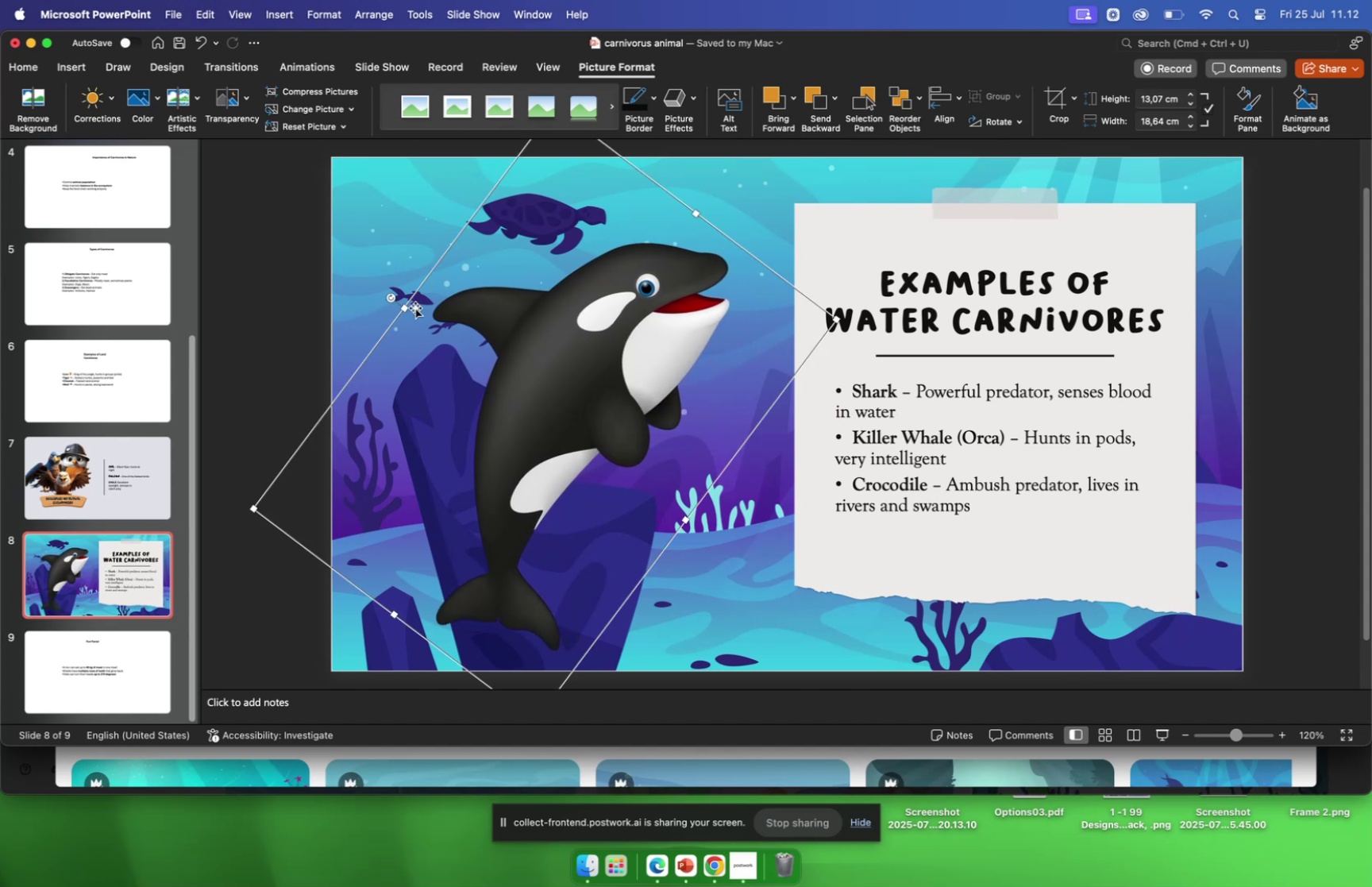 
left_click_drag(start_coordinate=[391, 297], to_coordinate=[395, 283])
 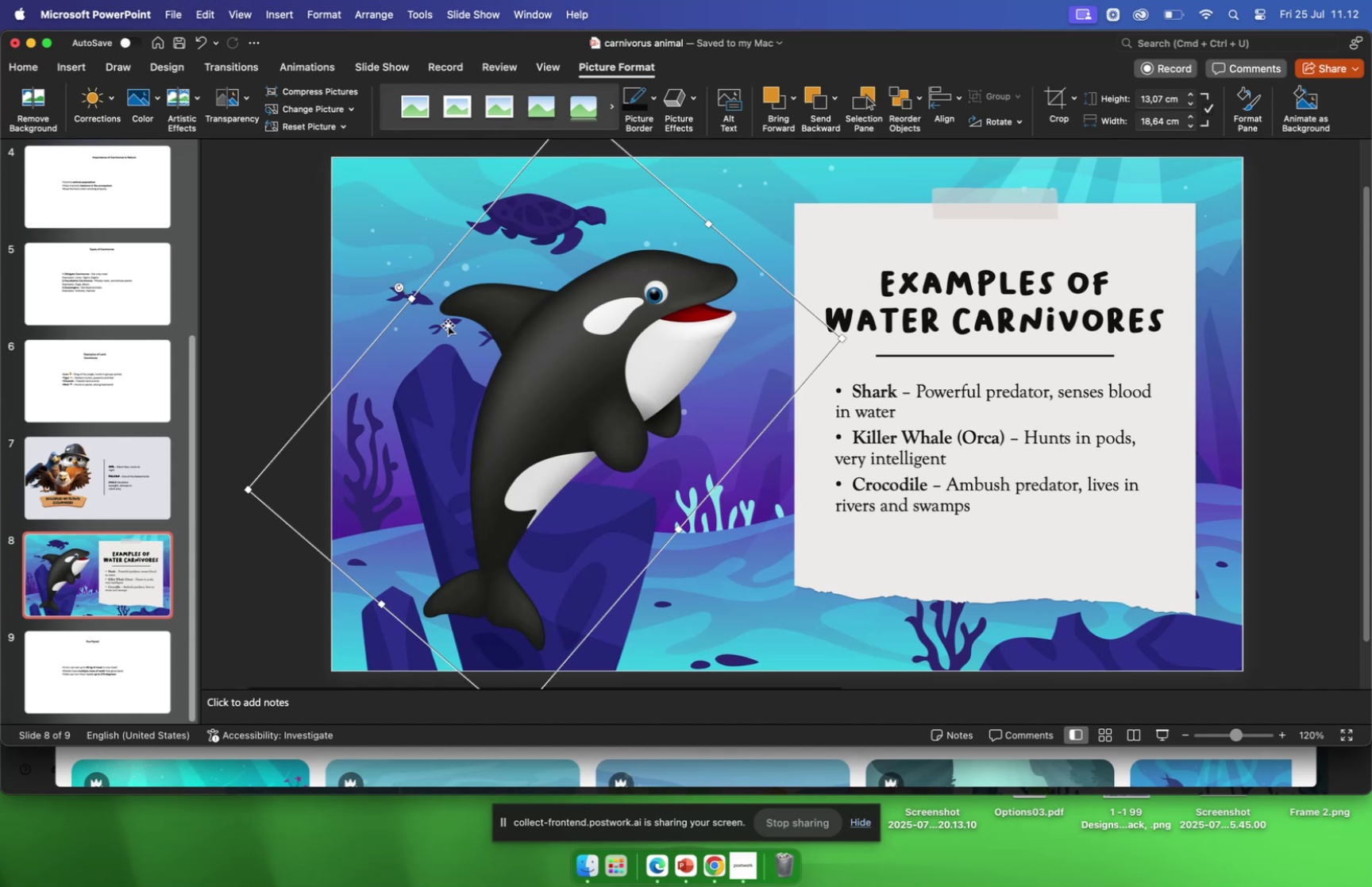 
left_click_drag(start_coordinate=[600, 376], to_coordinate=[607, 384])
 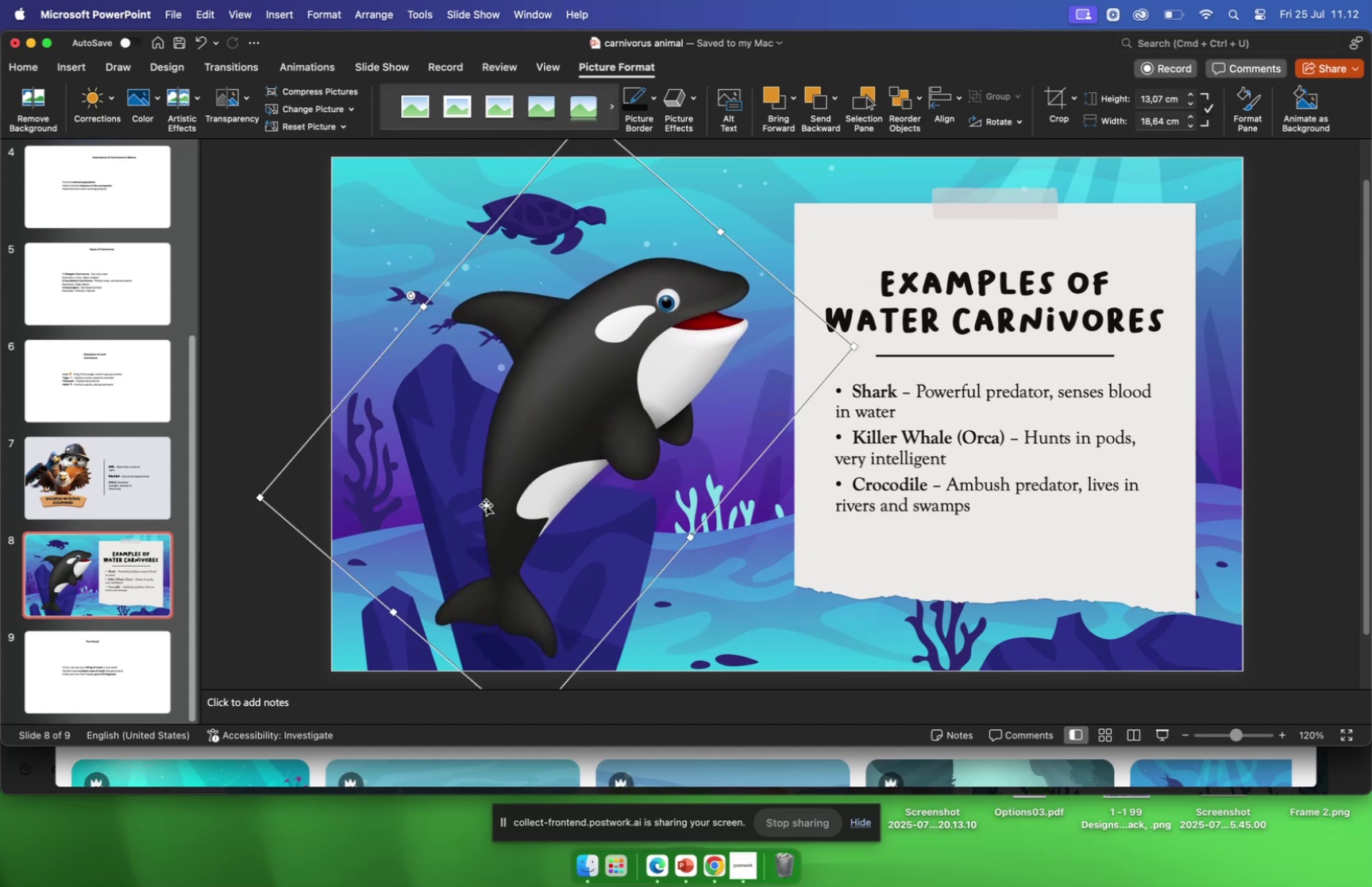 
left_click_drag(start_coordinate=[522, 529], to_coordinate=[510, 528])
 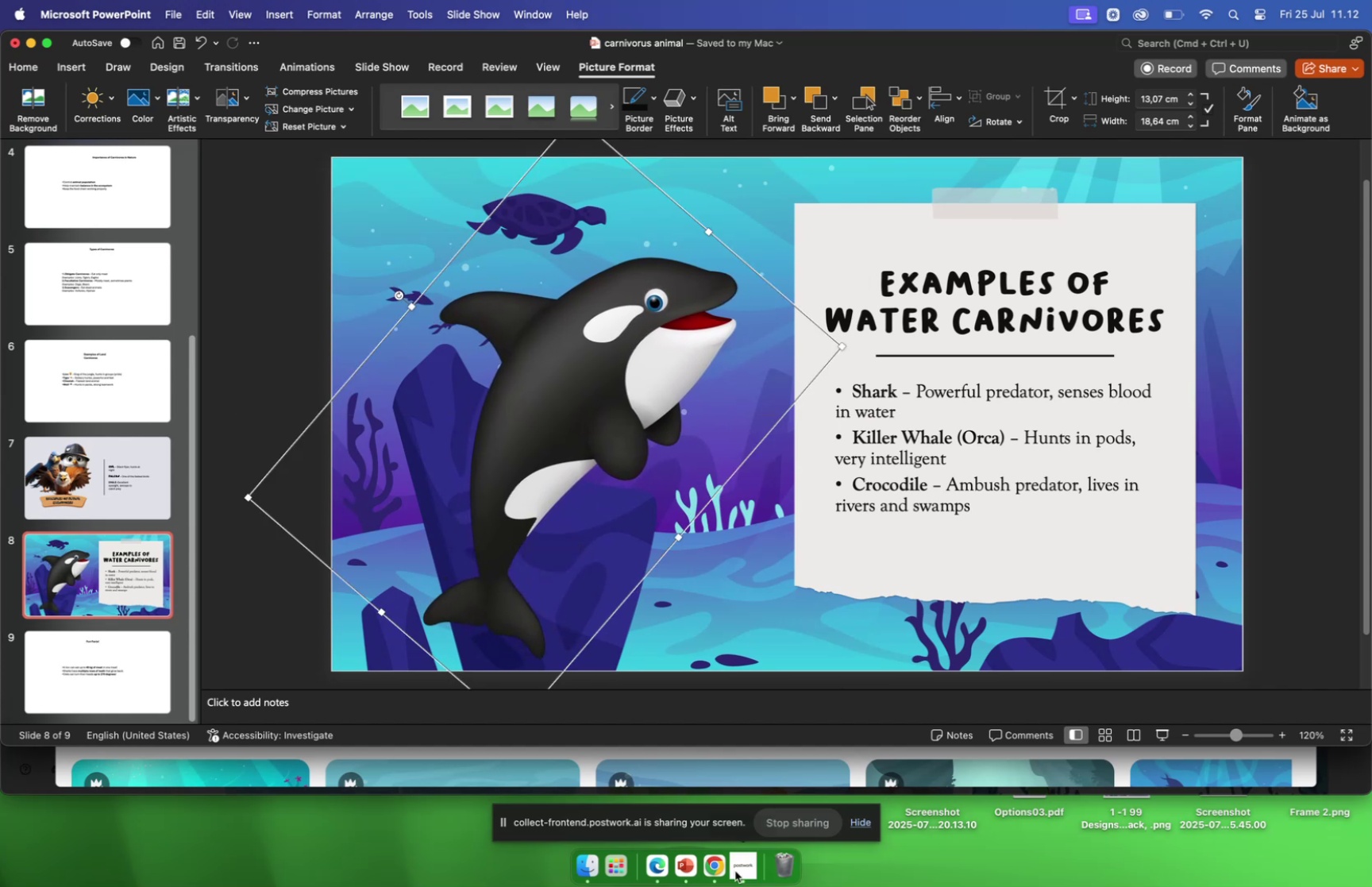 
left_click([713, 868])
 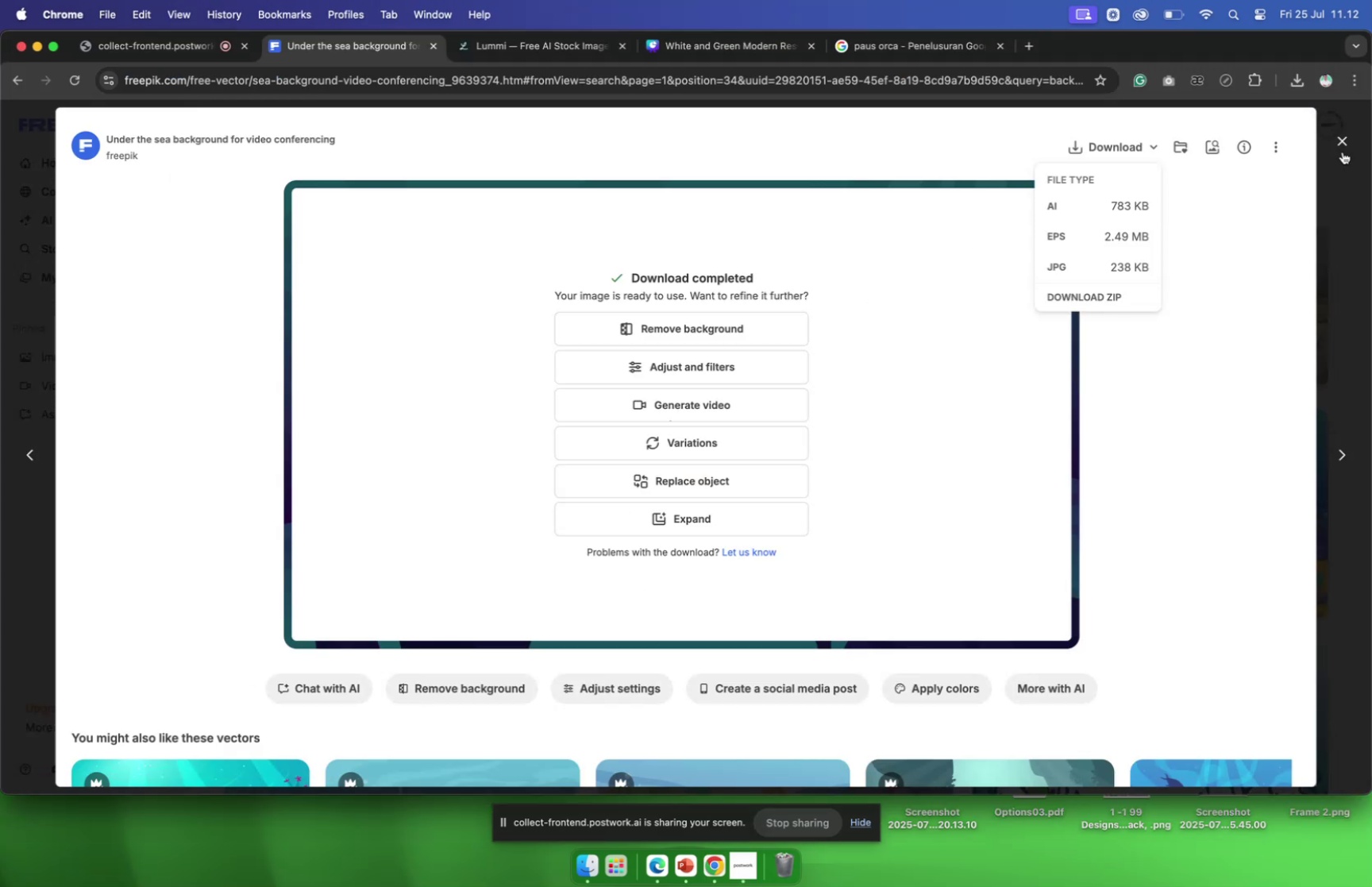 
left_click([1341, 145])
 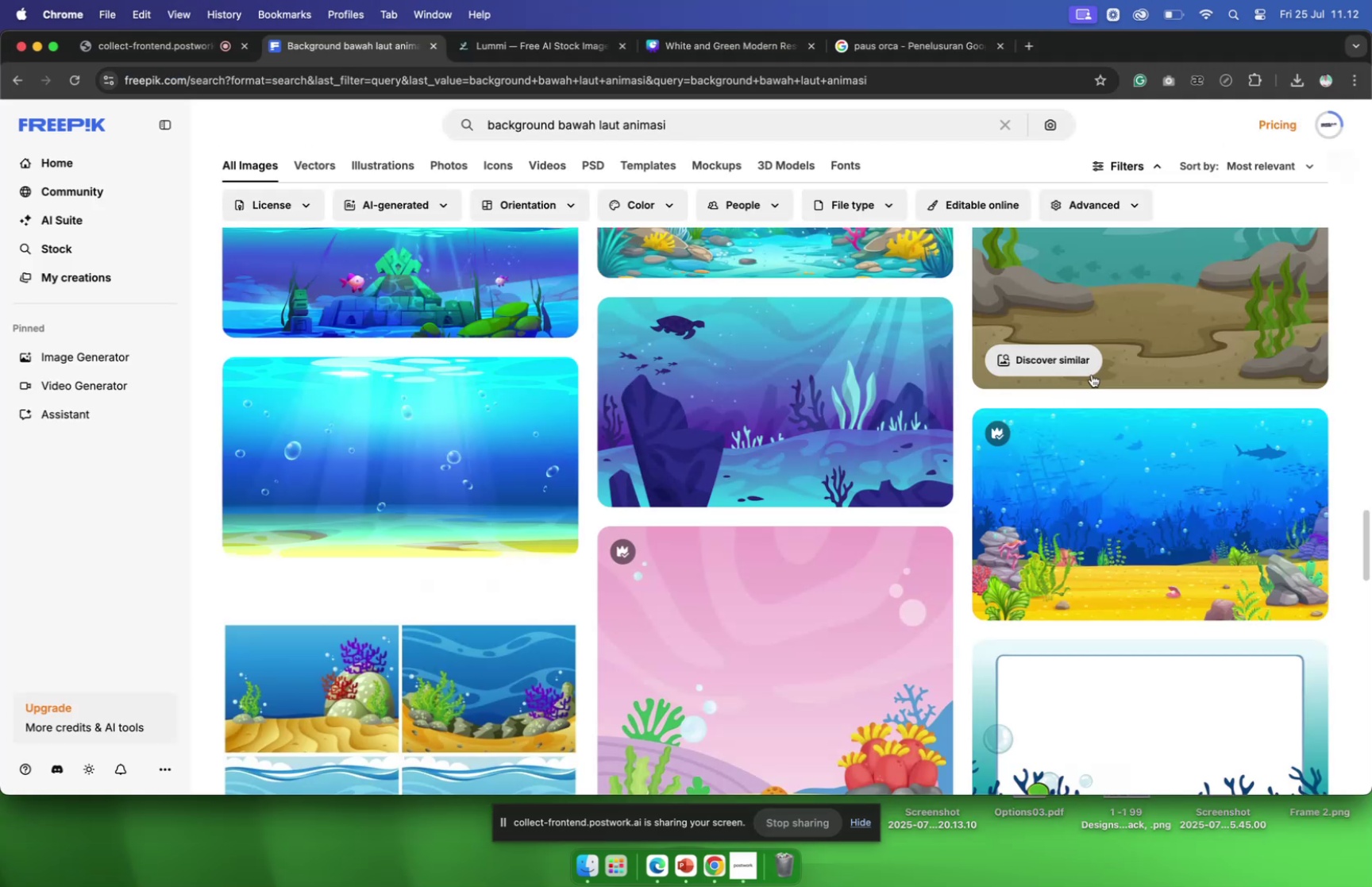 
scroll: coordinate [1089, 375], scroll_direction: down, amount: 25.0
 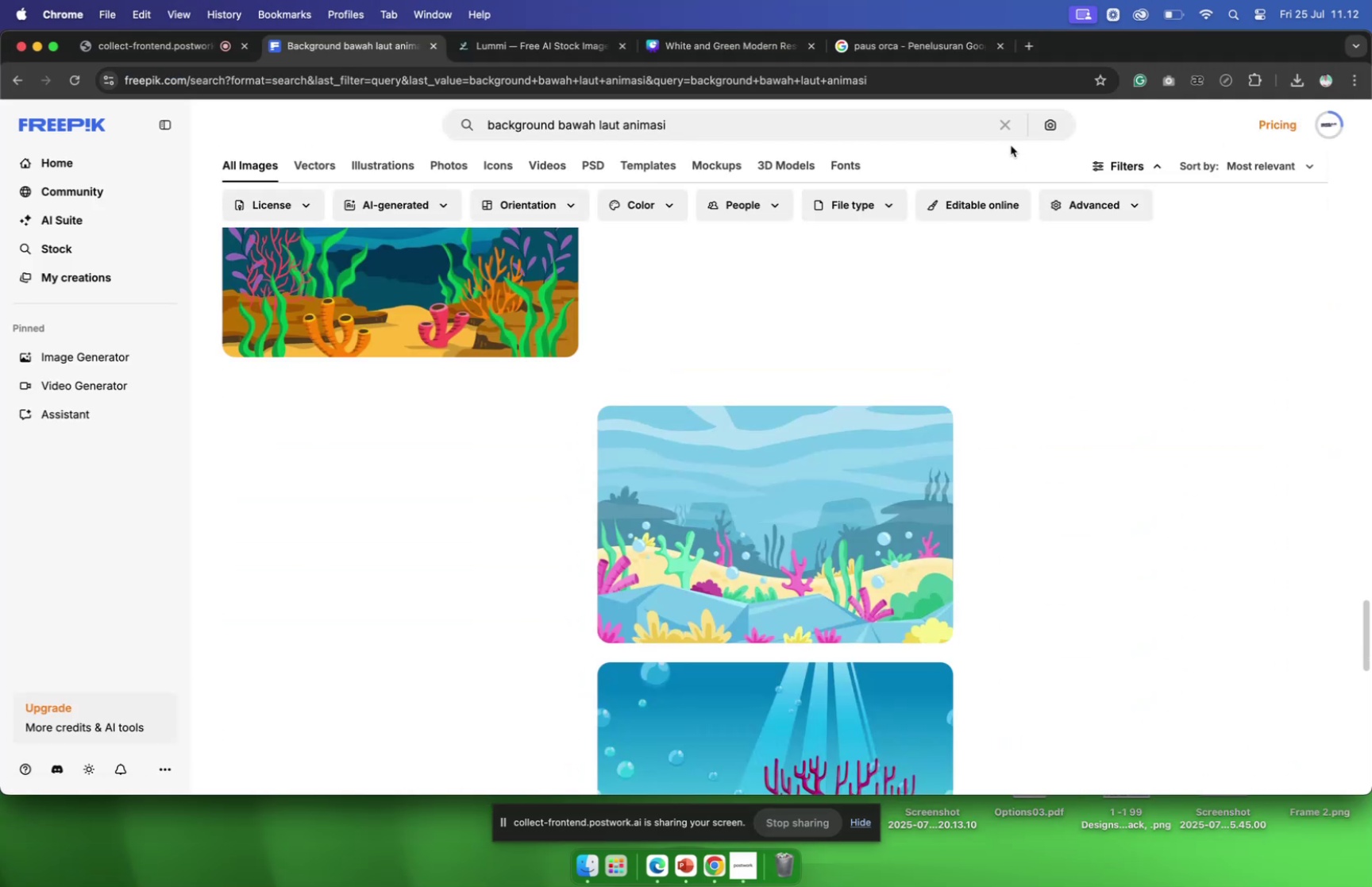 
left_click([1002, 126])
 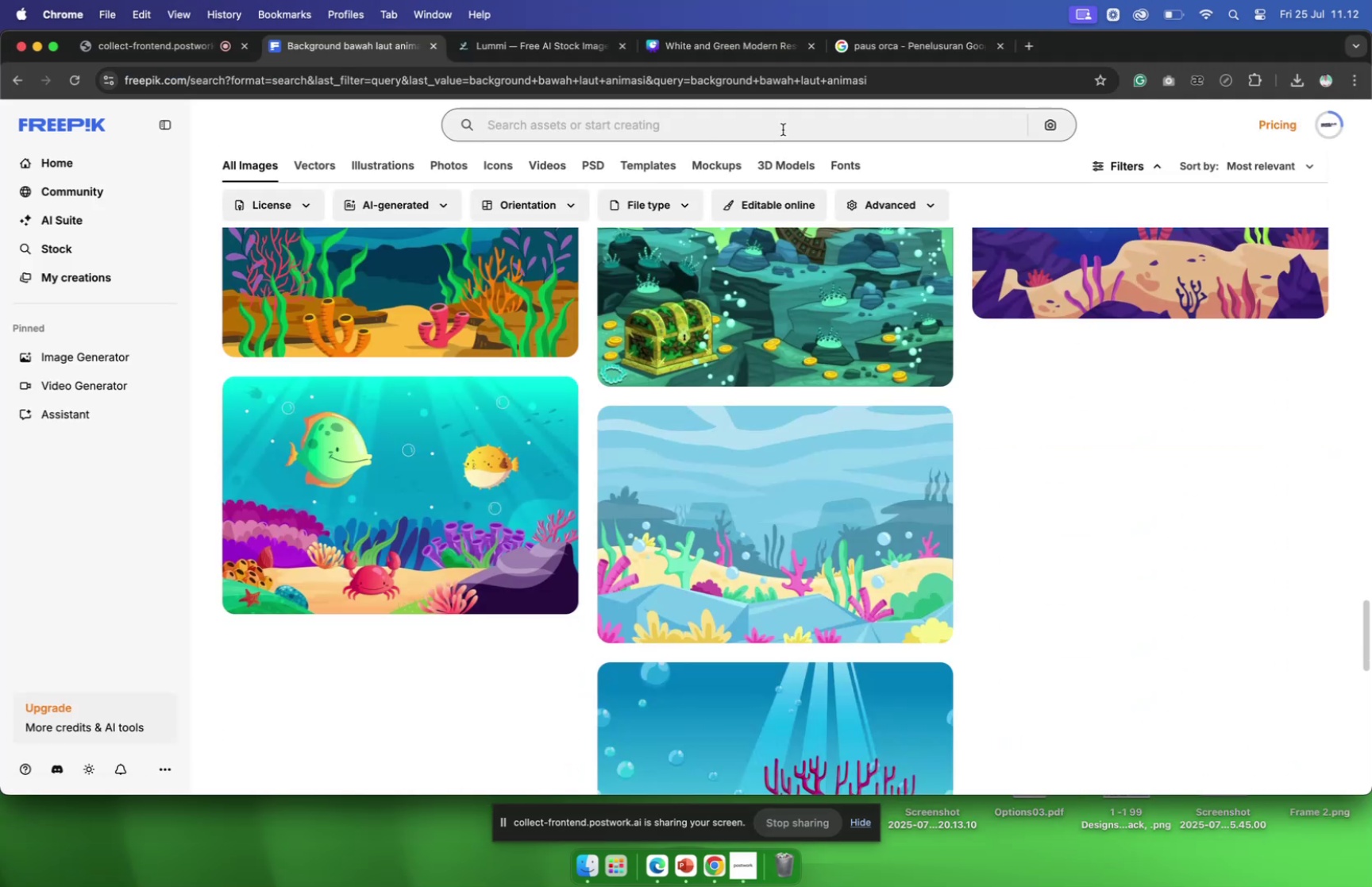 
left_click([783, 129])
 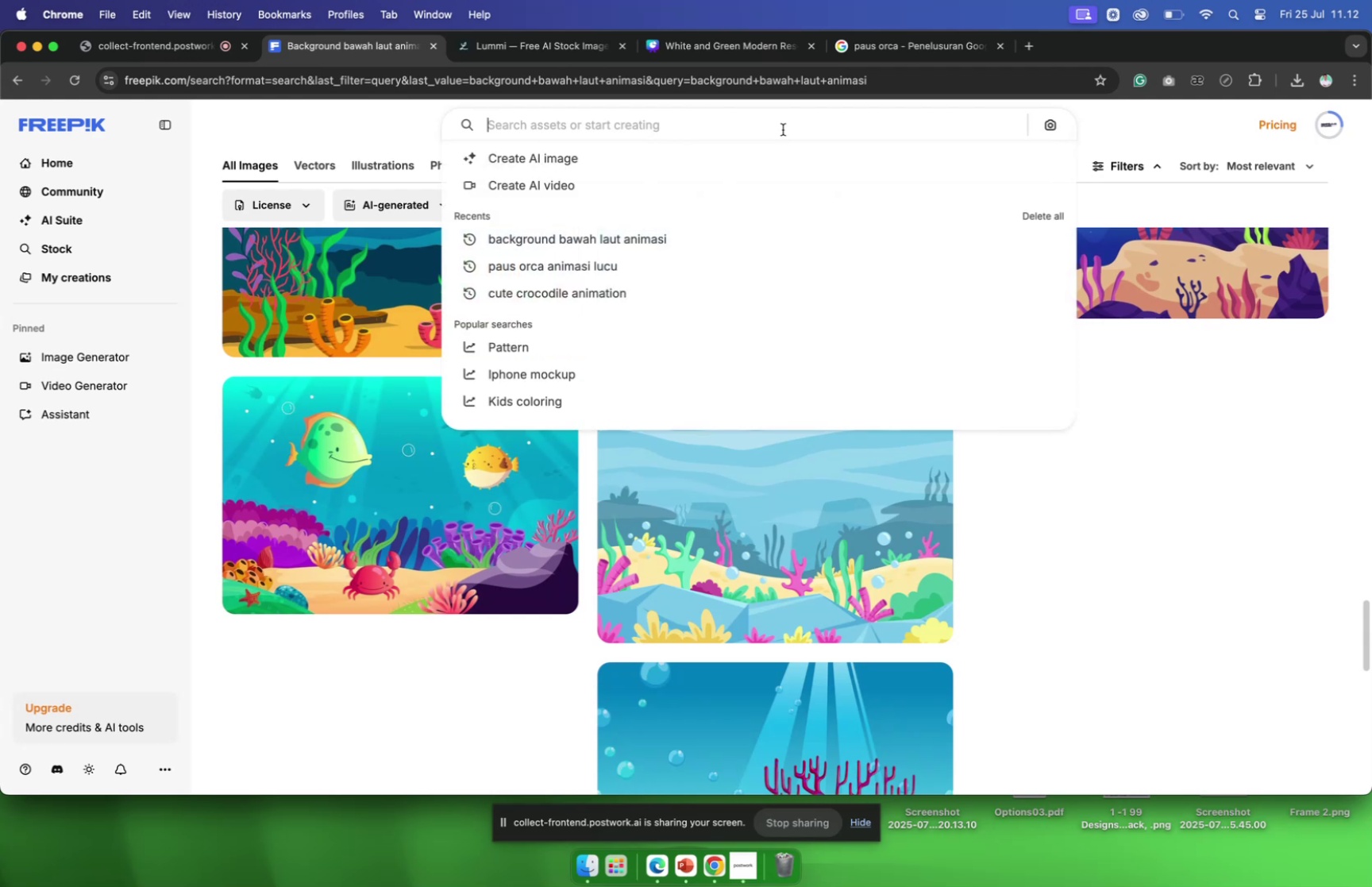 
type(shatk cute animation)
 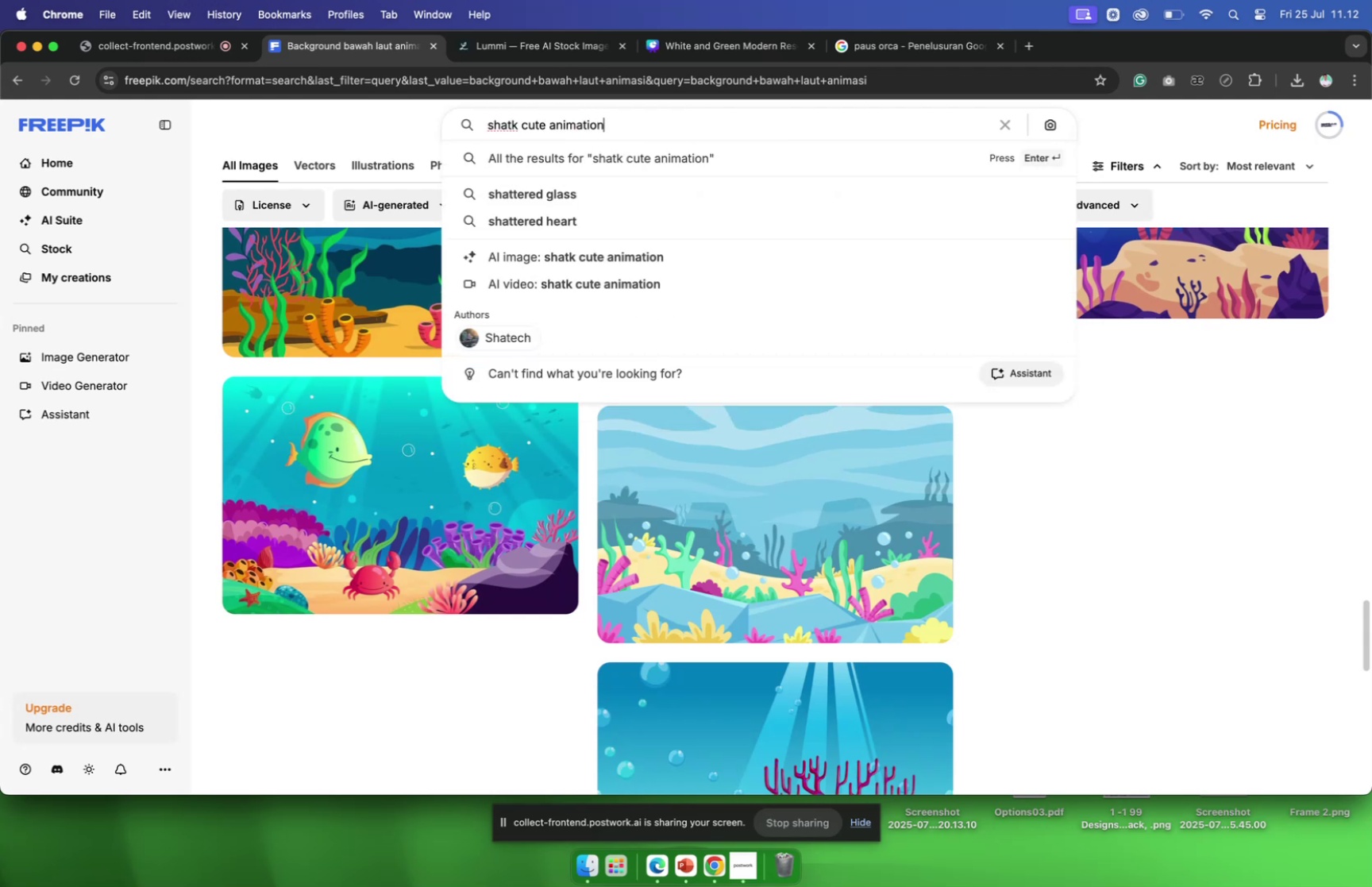 
key(Enter)
 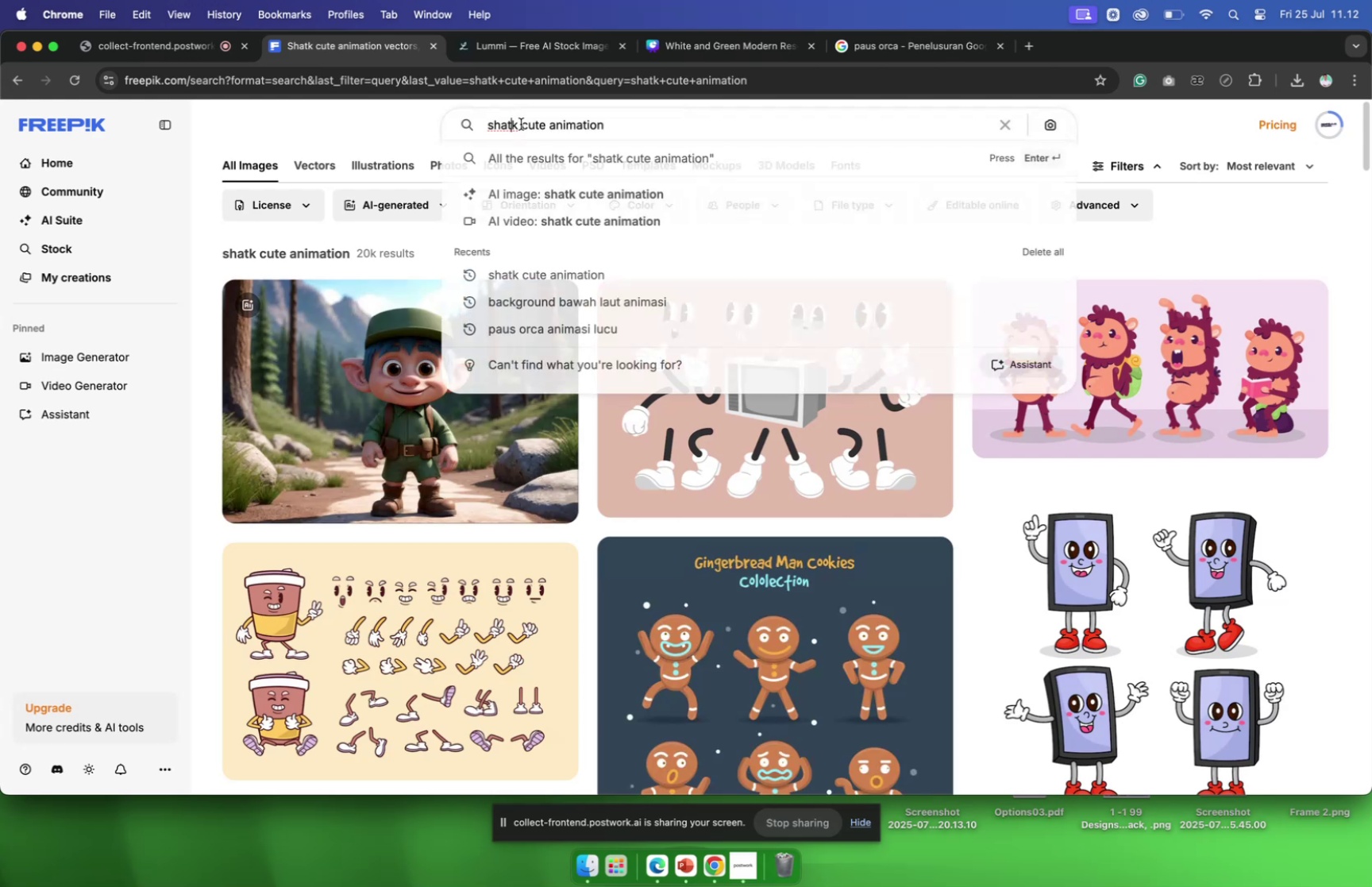 
key(Backspace)
 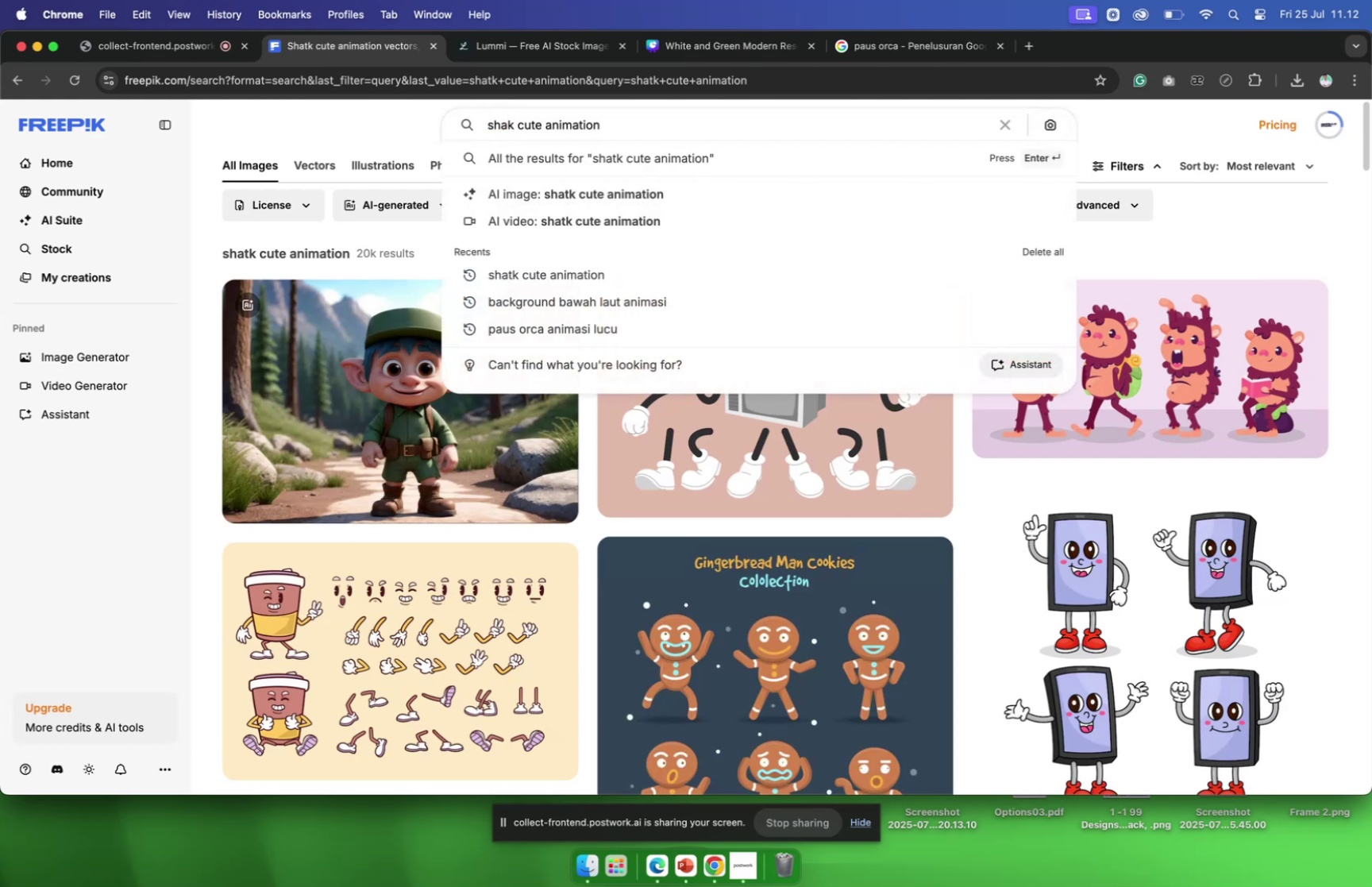 
key(R)
 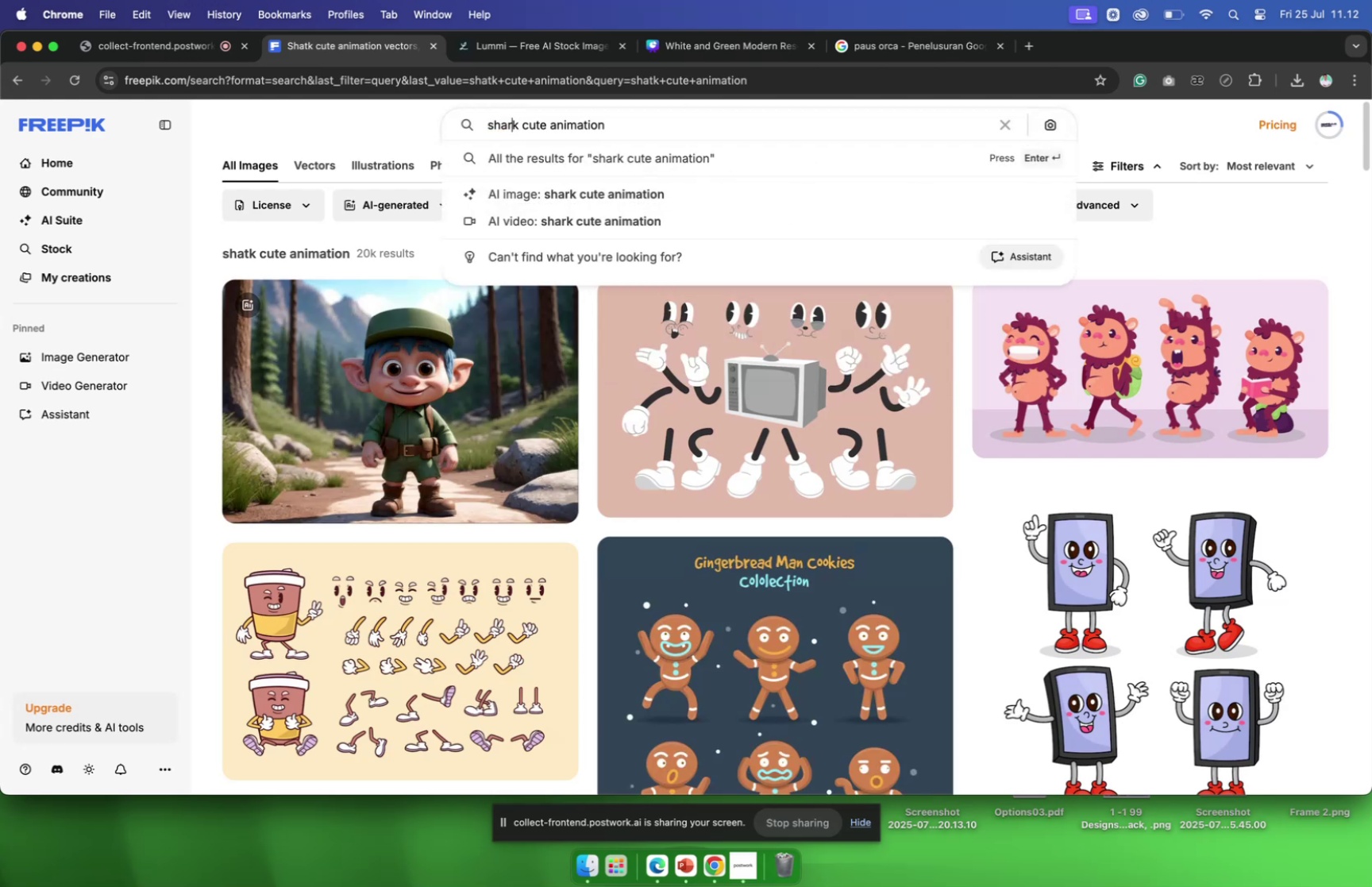 
key(Enter)
 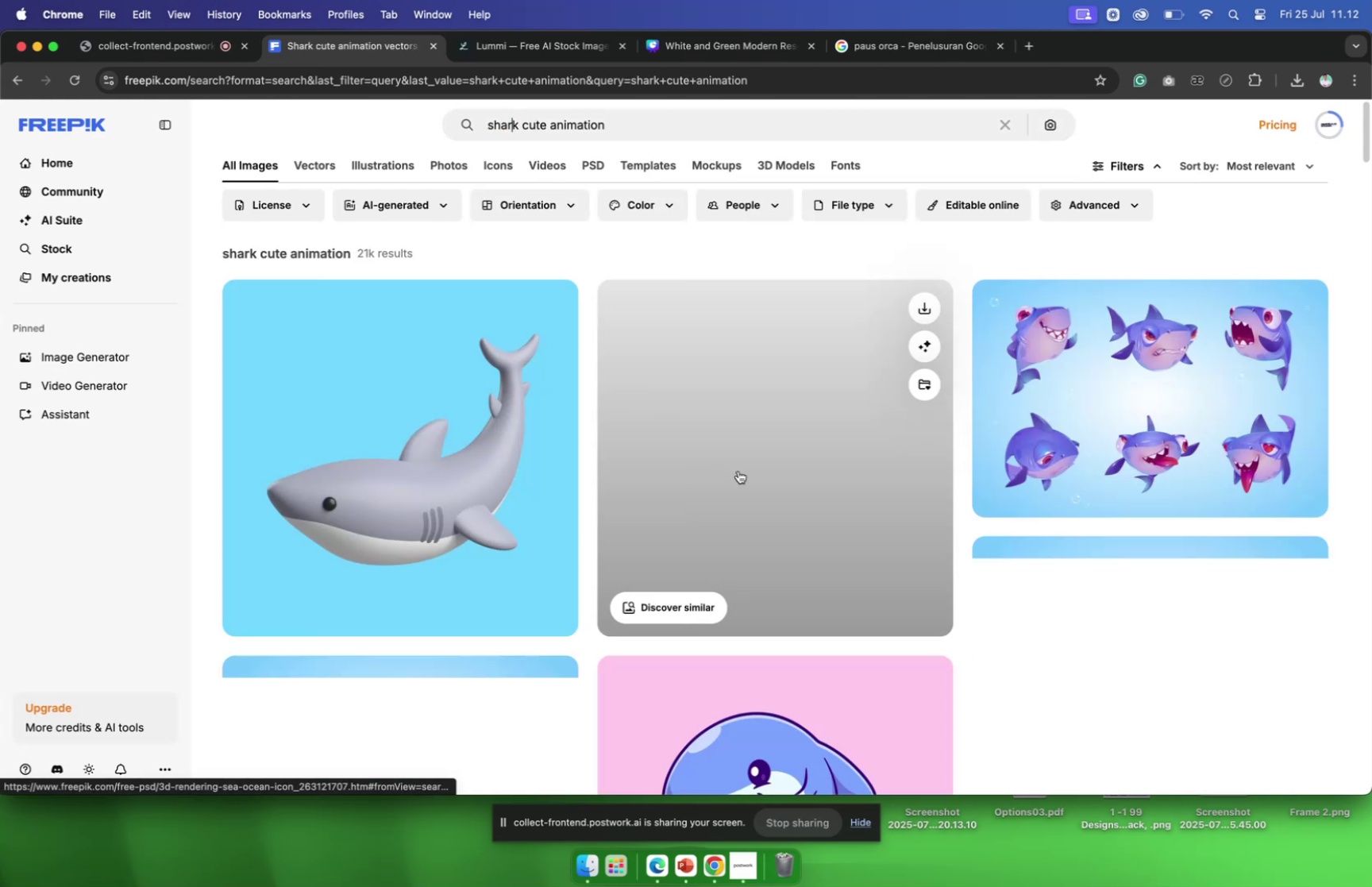 
scroll: coordinate [753, 445], scroll_direction: down, amount: 35.0
 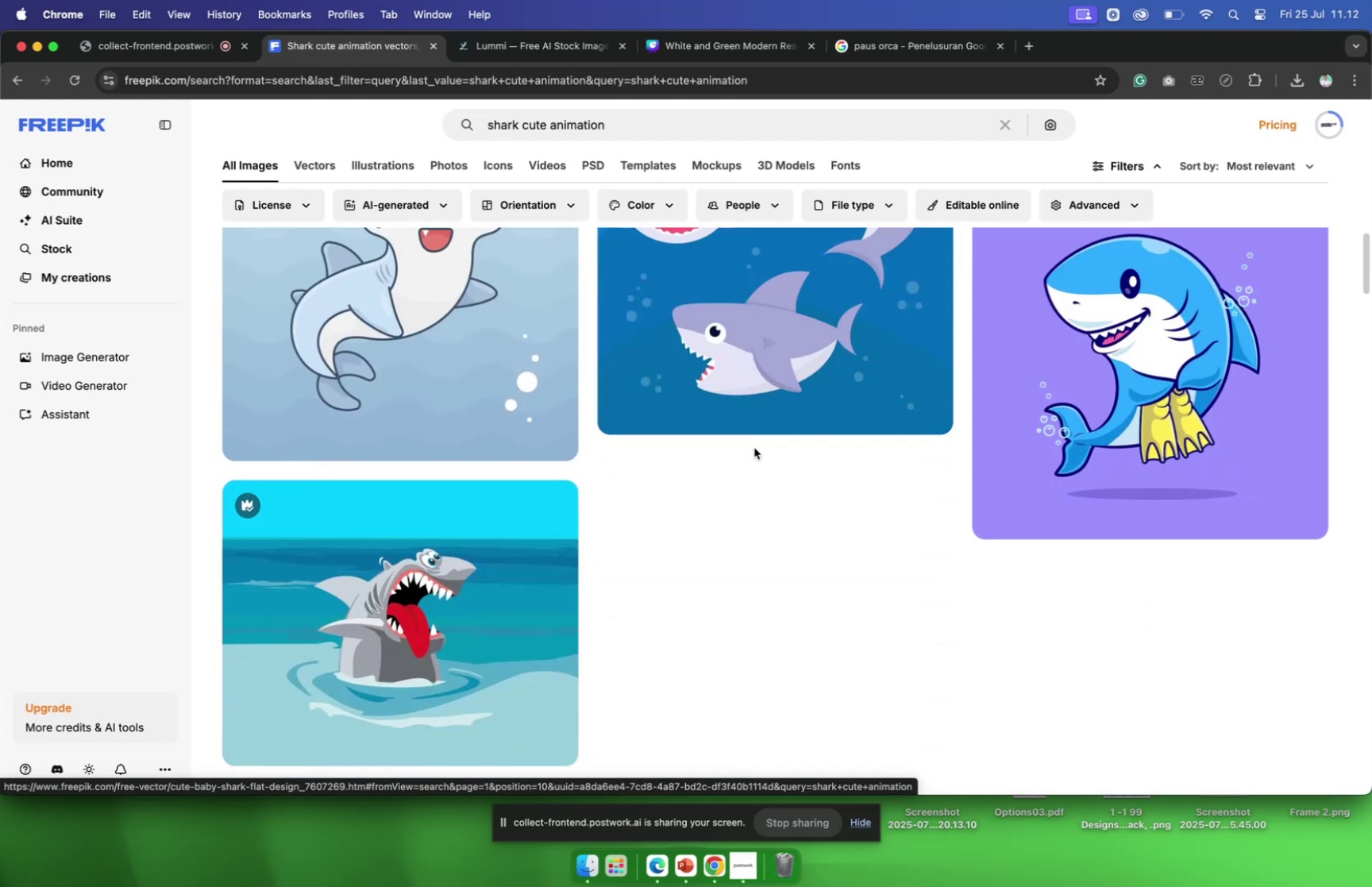 
scroll: coordinate [761, 480], scroll_direction: down, amount: 56.0
 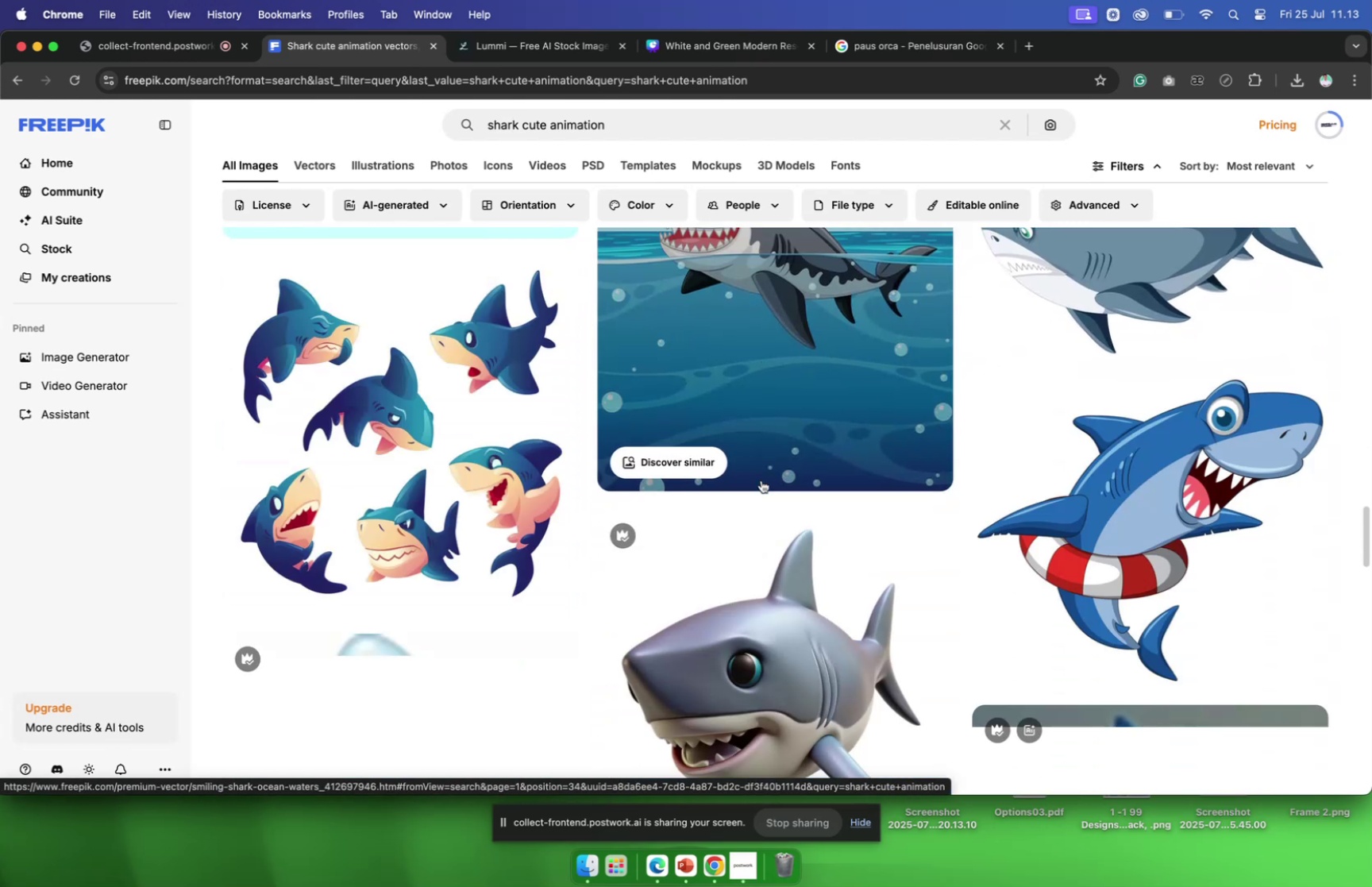 
scroll: coordinate [774, 479], scroll_direction: down, amount: 15.0
 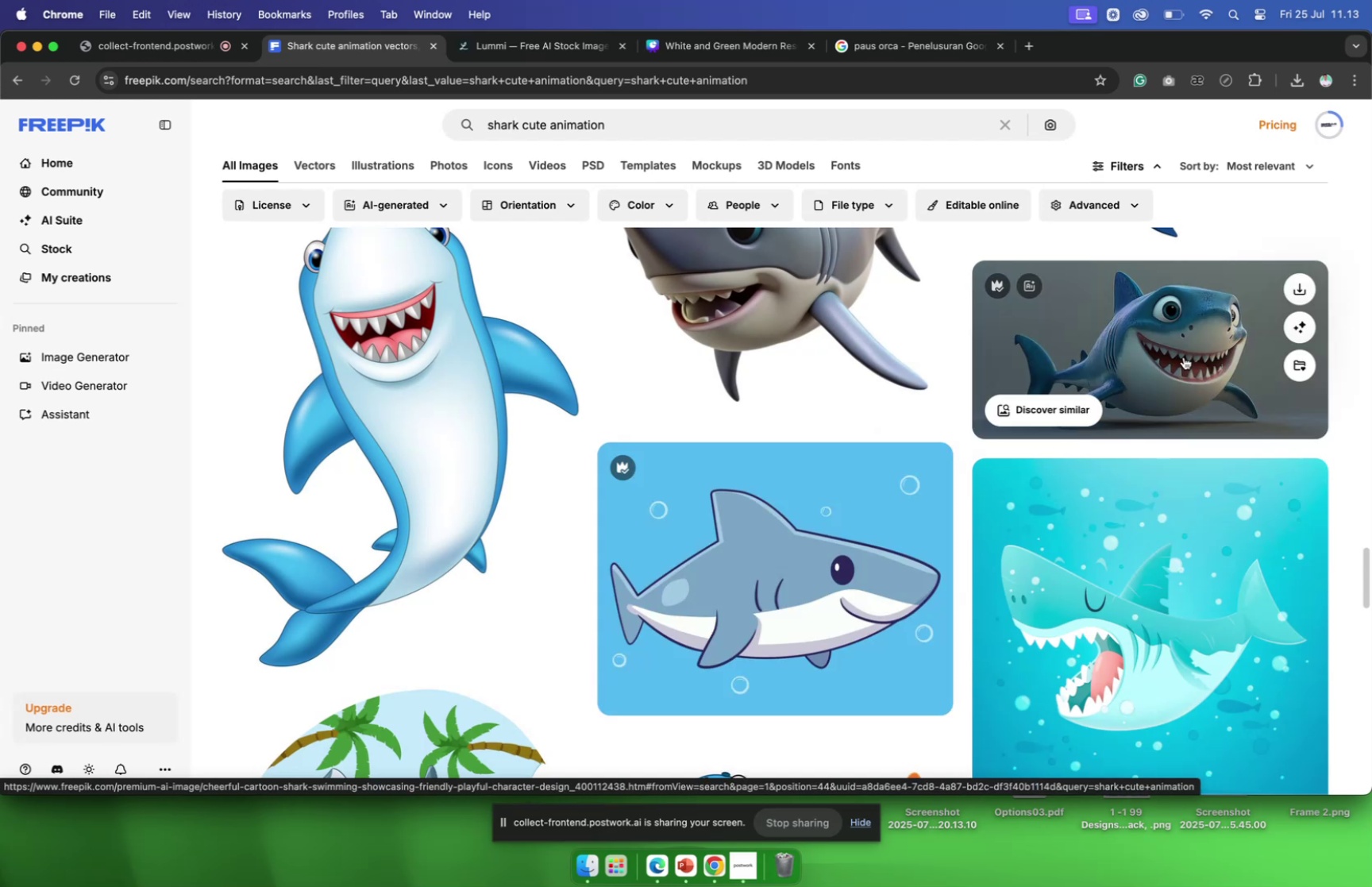 
wait(8.66)
 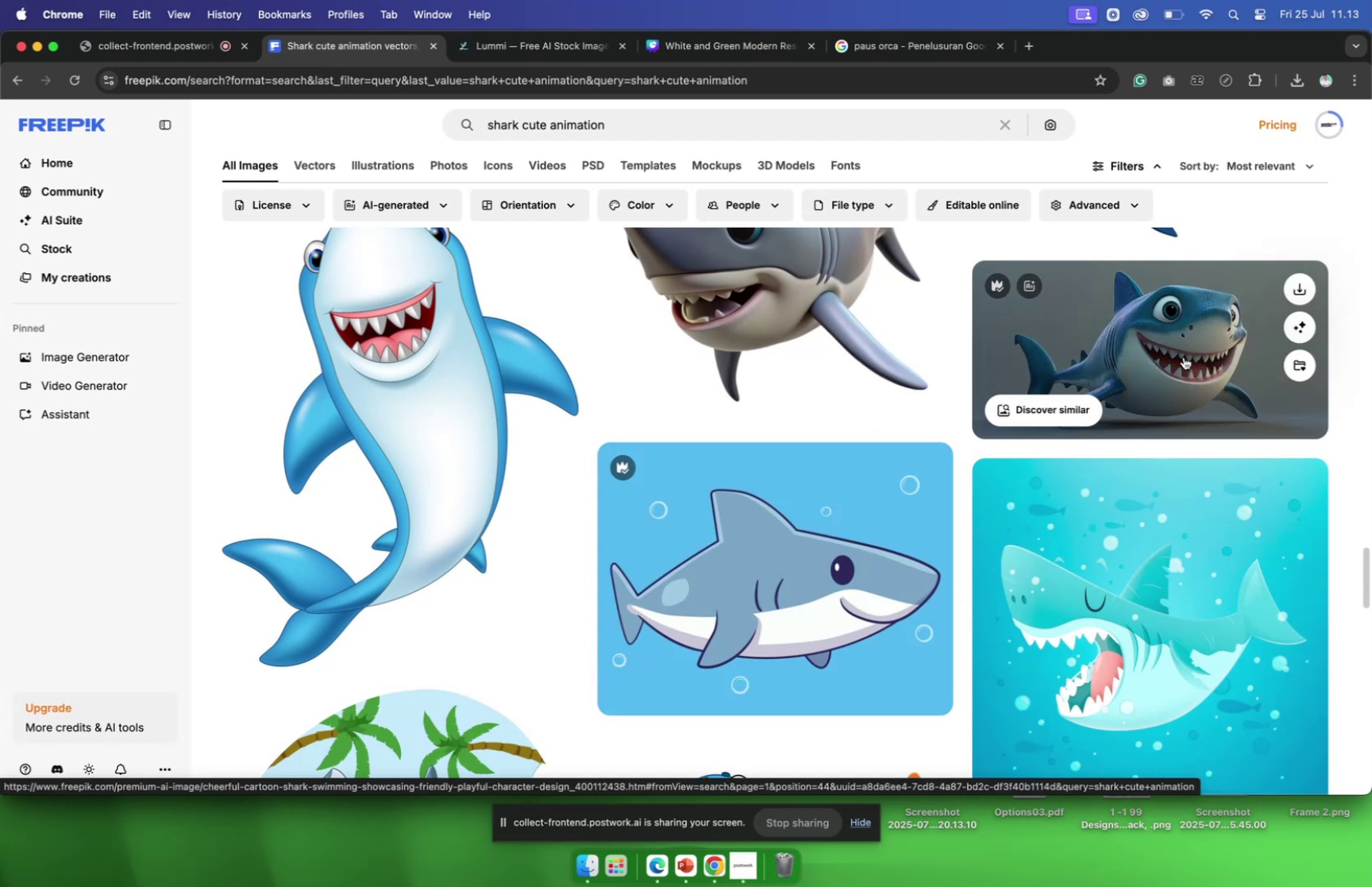 
left_click([1181, 359])
 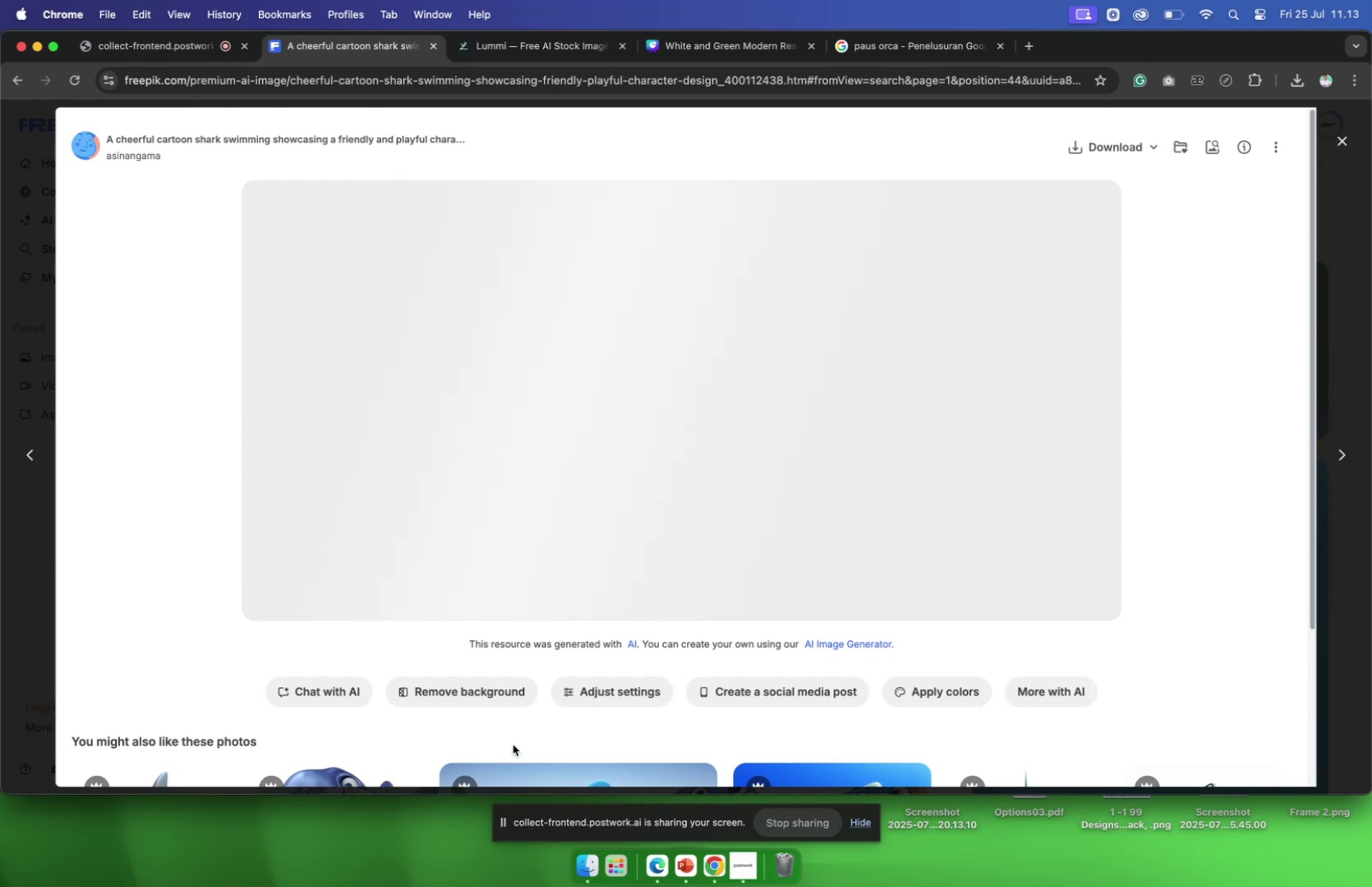 
scroll: coordinate [611, 561], scroll_direction: down, amount: 6.0
 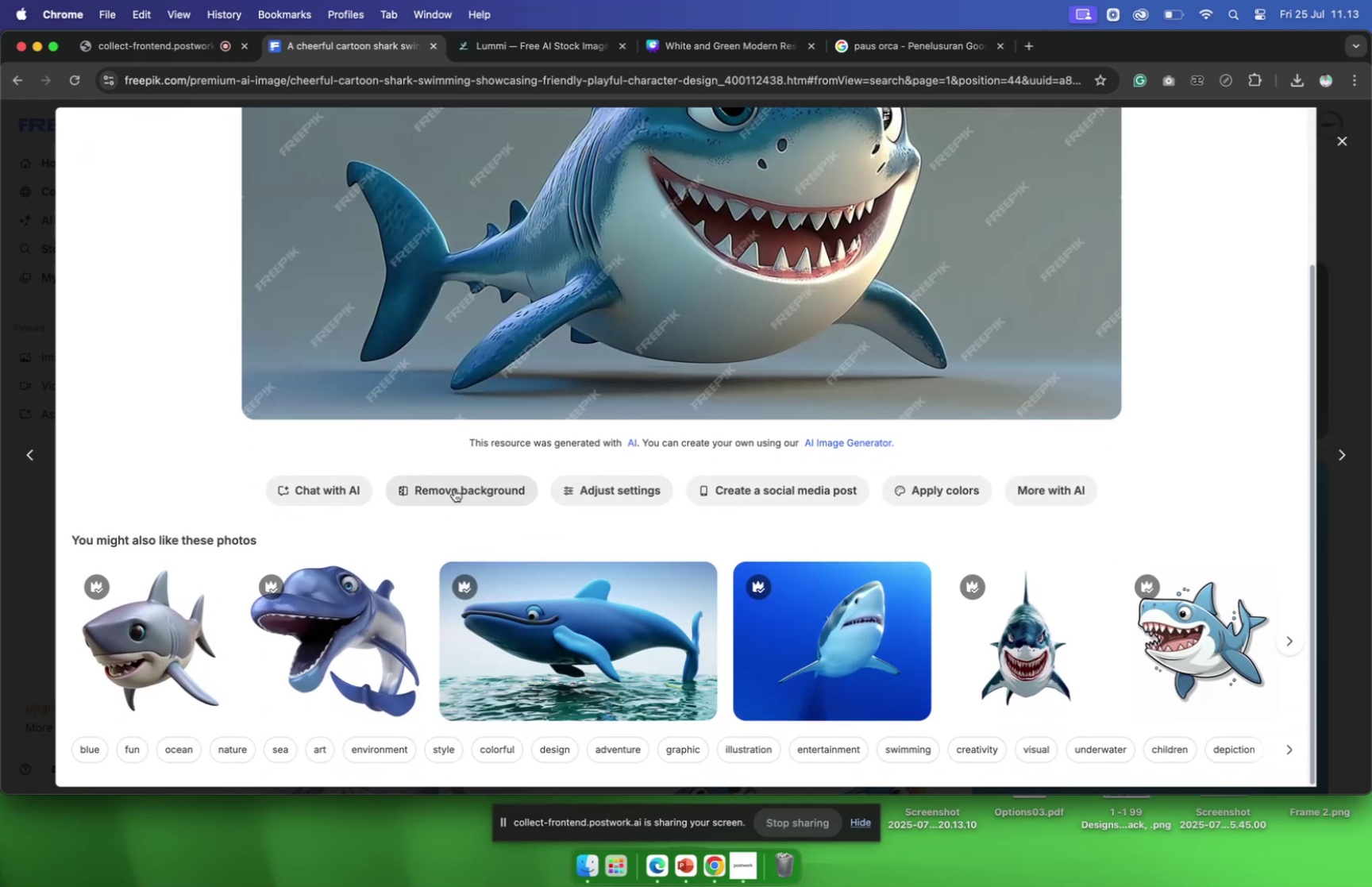 
wait(7.36)
 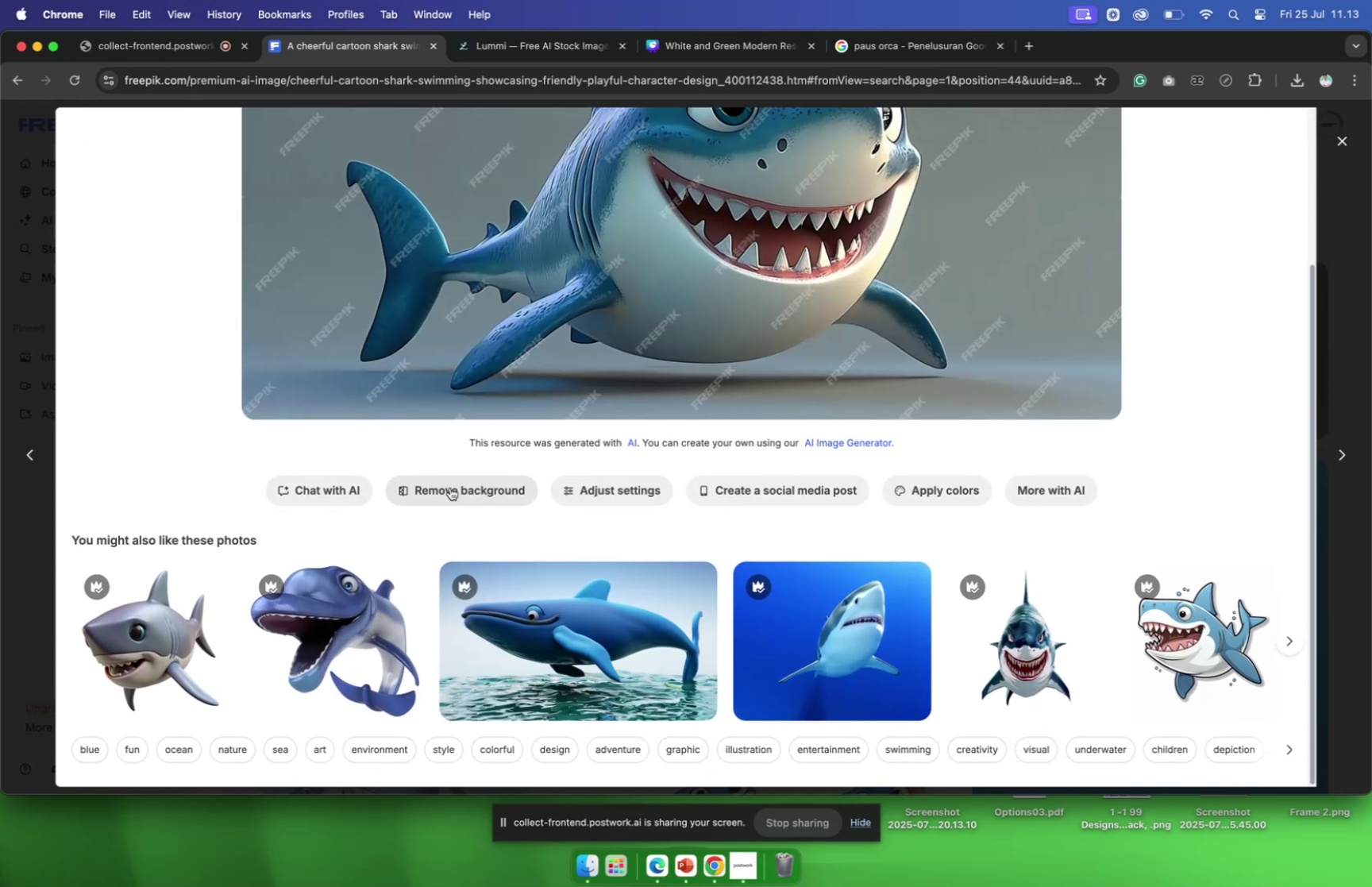 
left_click([615, 623])
 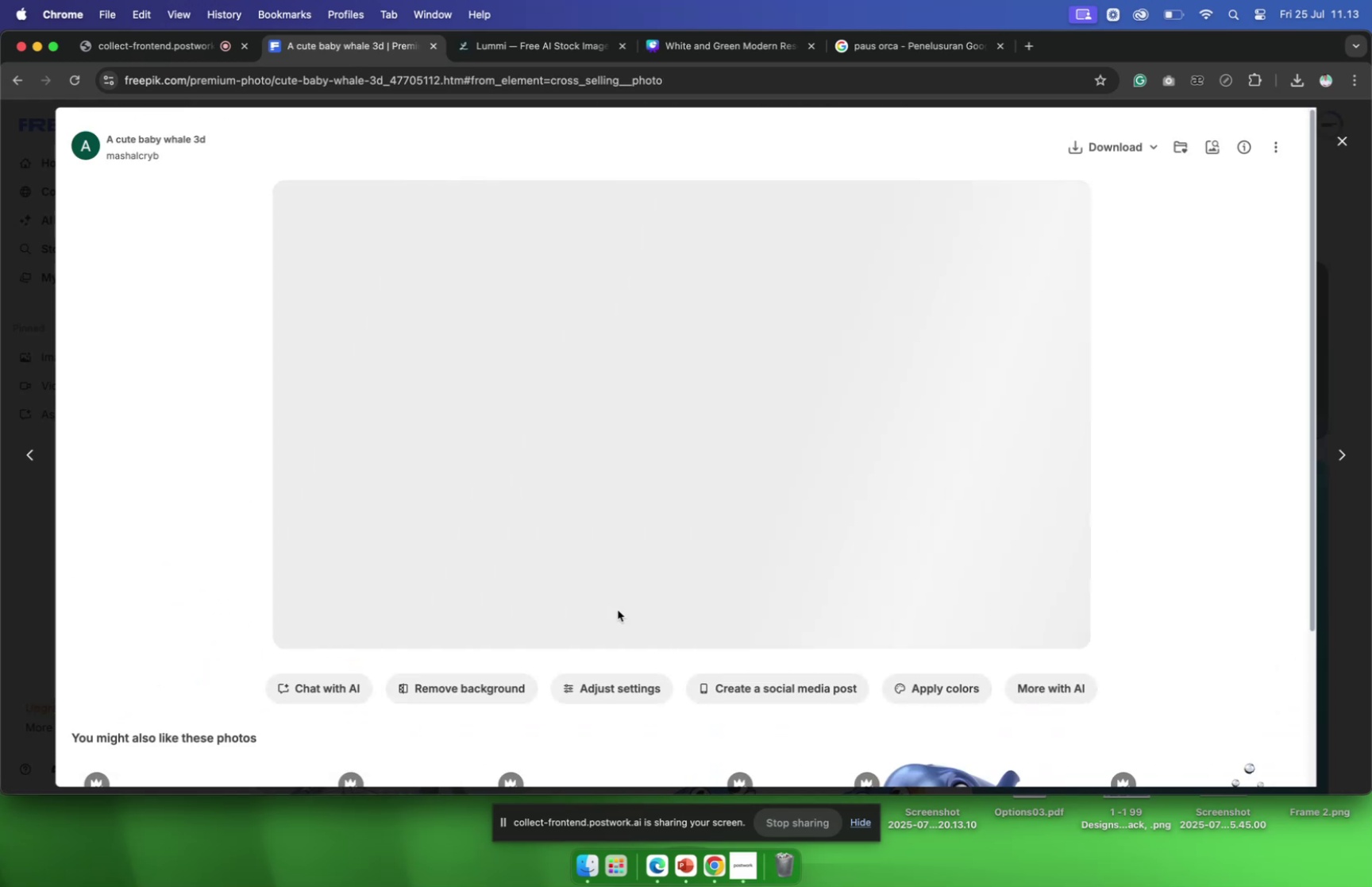 
scroll: coordinate [621, 605], scroll_direction: down, amount: 17.0
 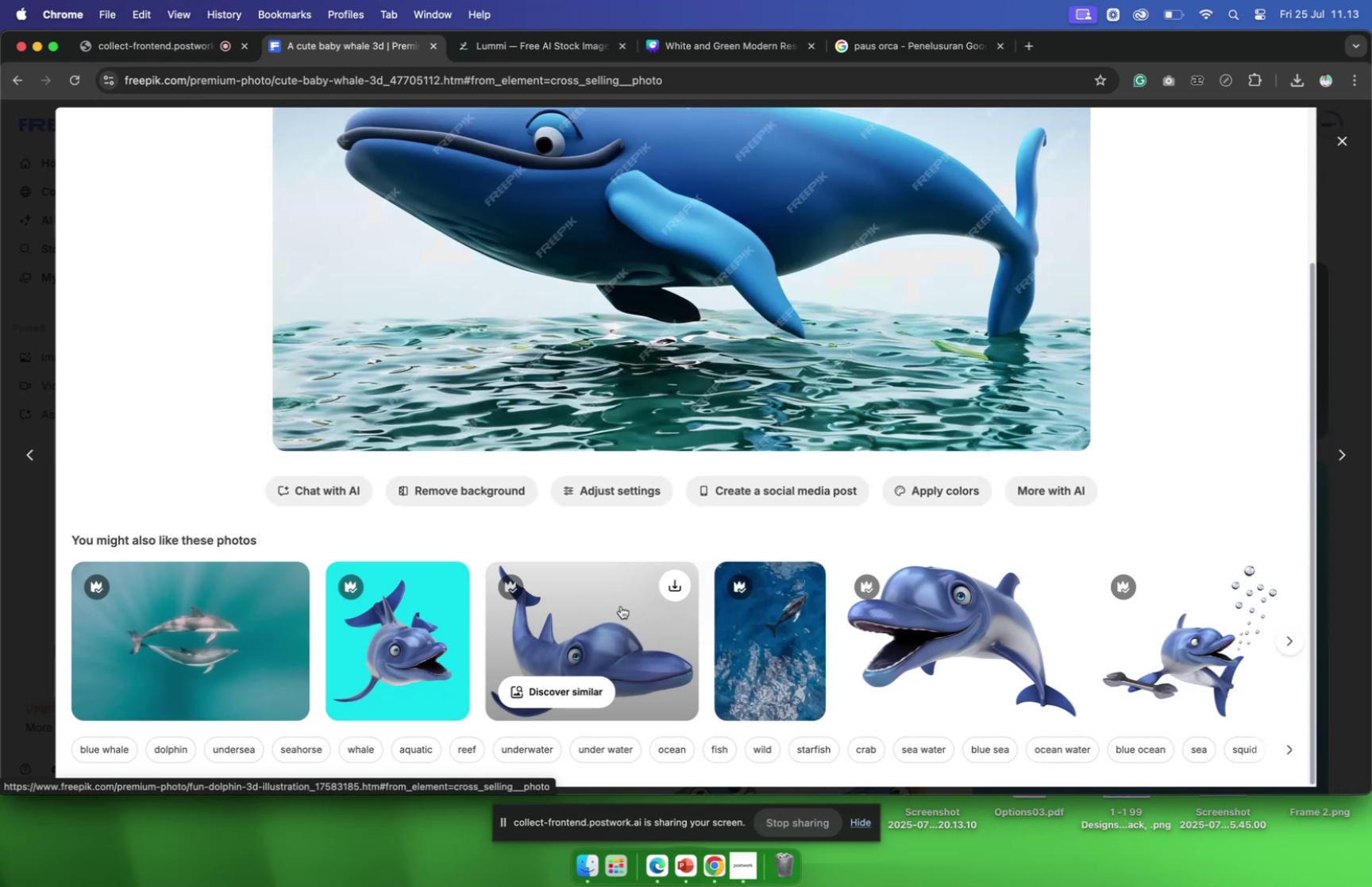 
scroll: coordinate [621, 605], scroll_direction: up, amount: 5.0
 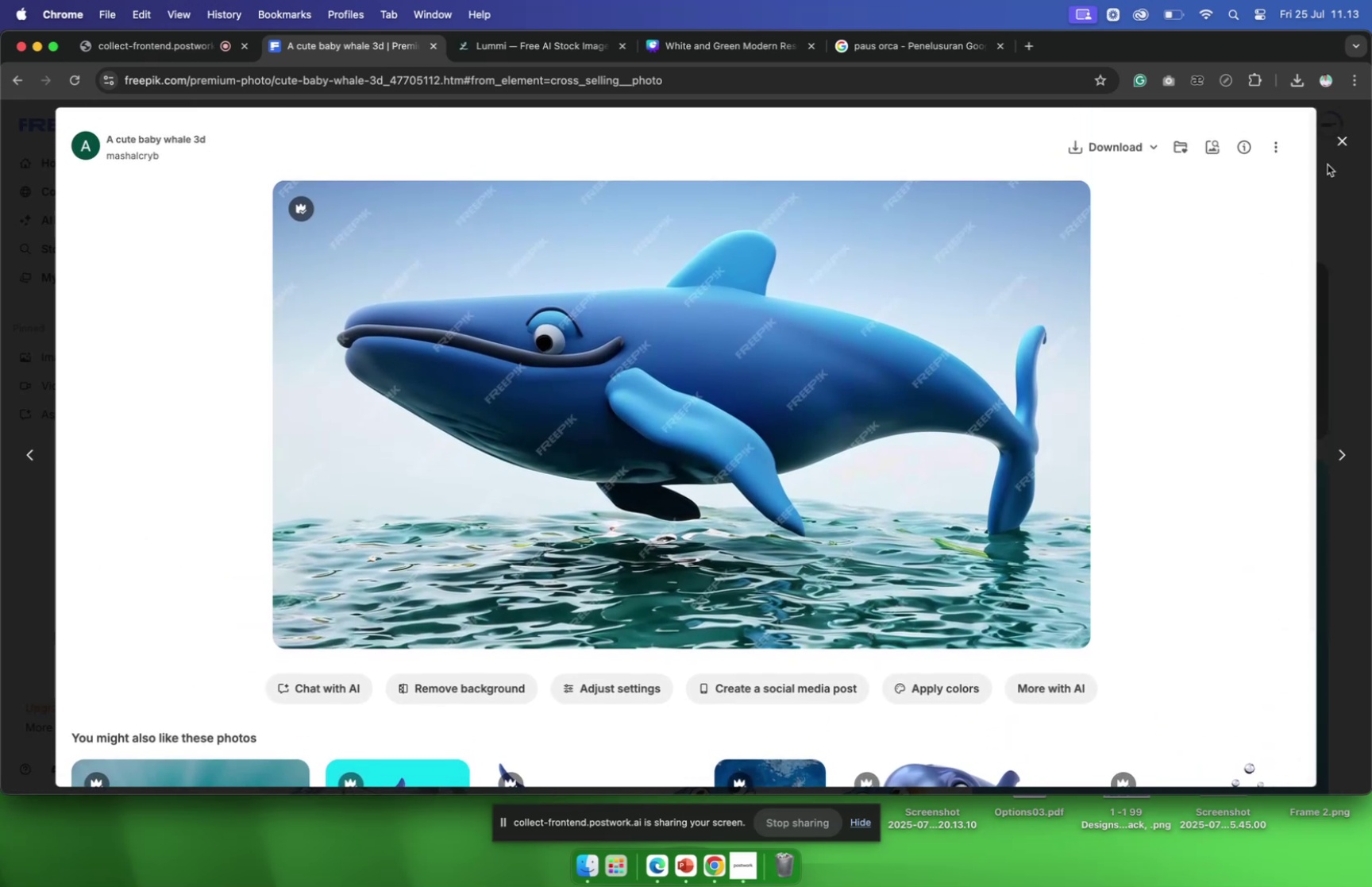 
left_click([1335, 141])
 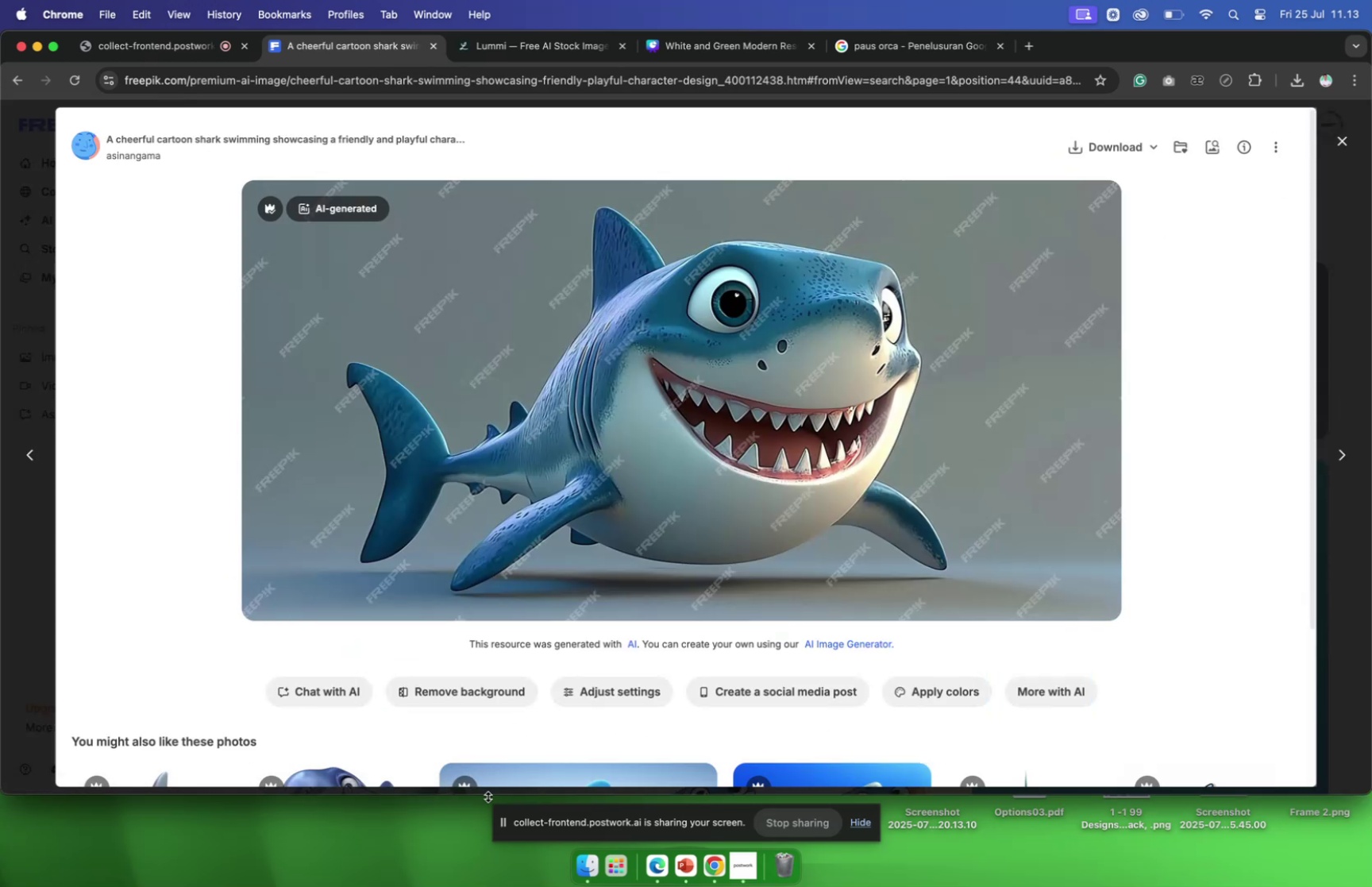 
left_click([468, 696])
 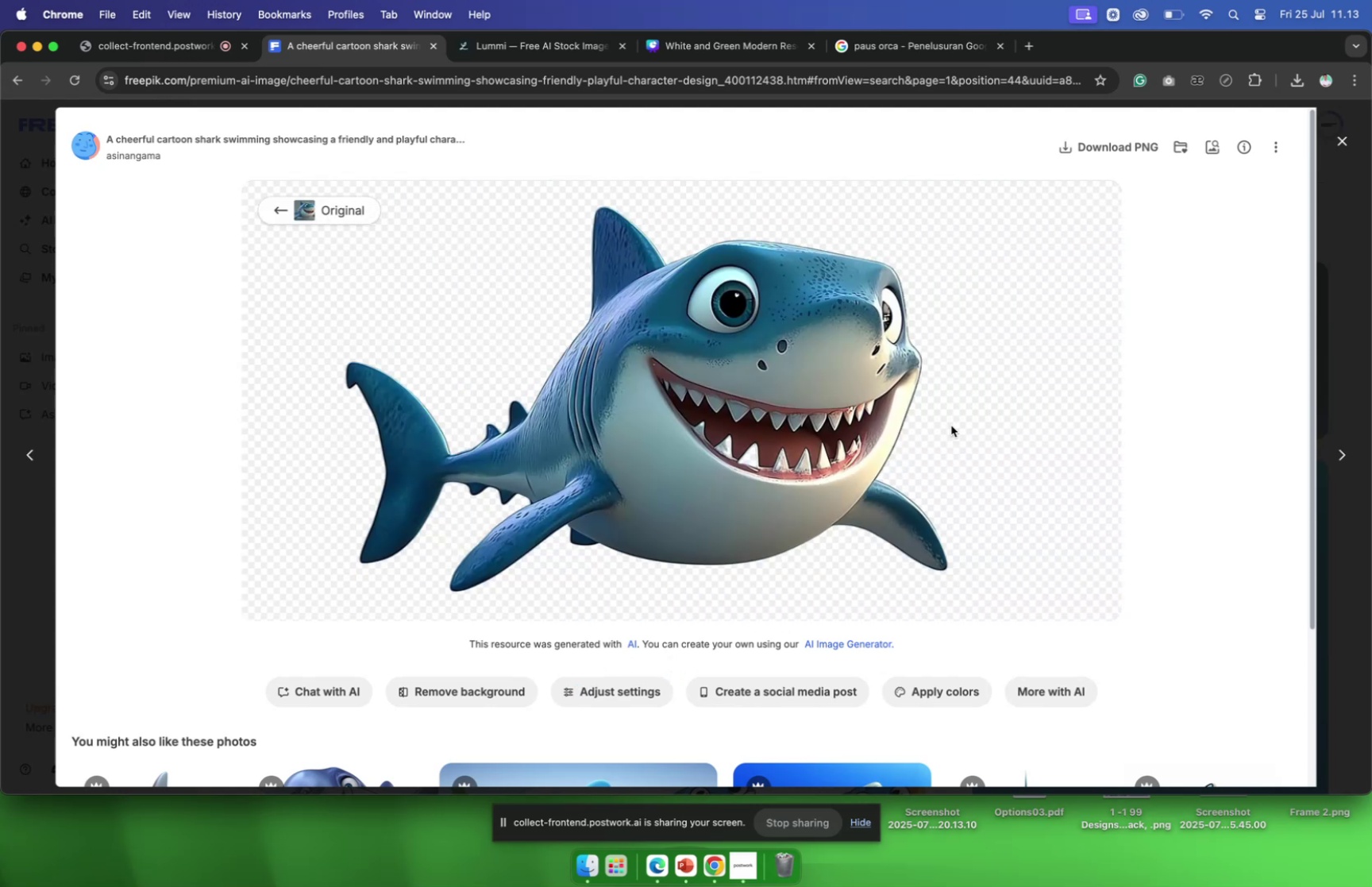 
wait(17.92)
 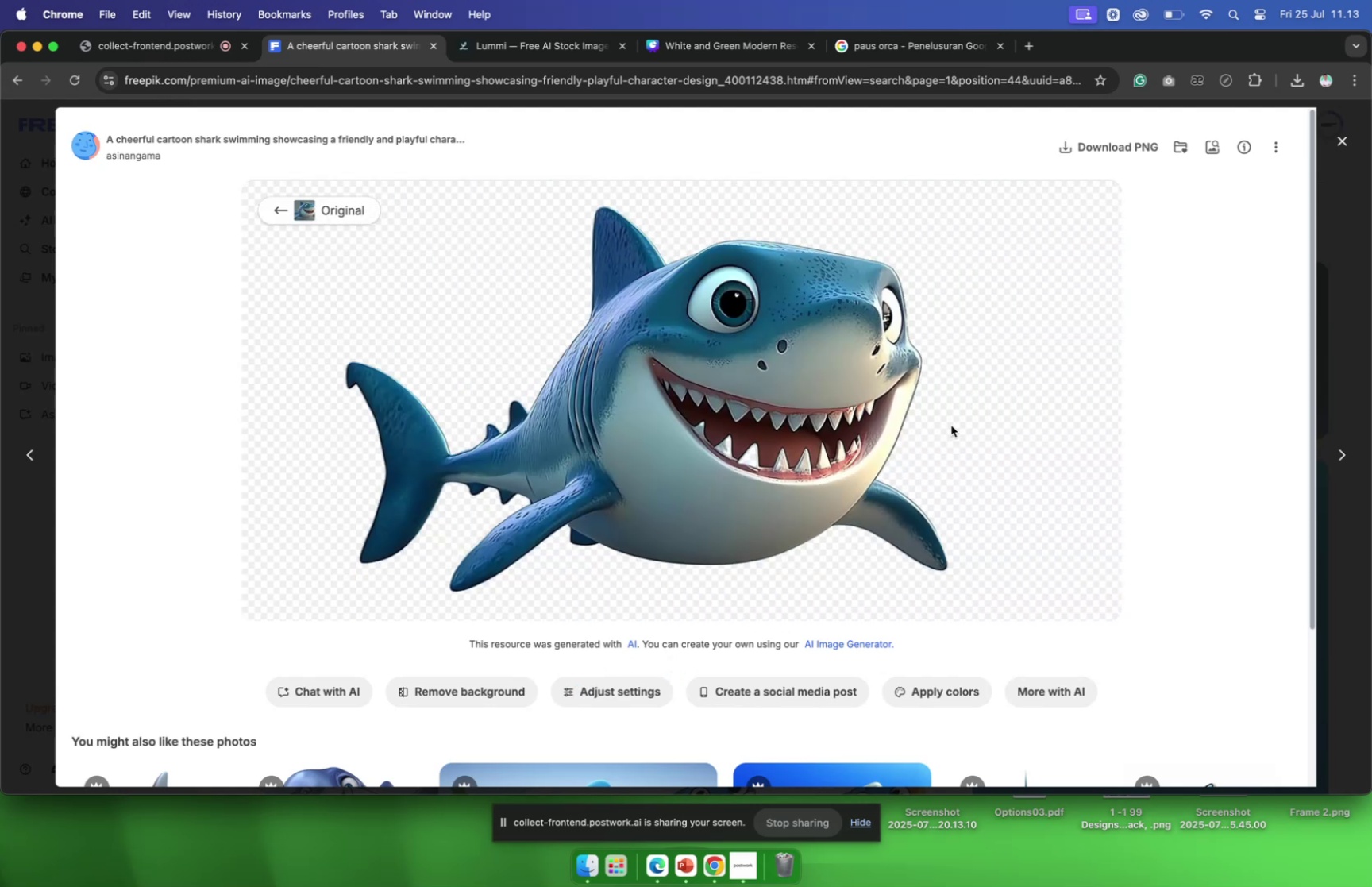 
key(Backspace)
 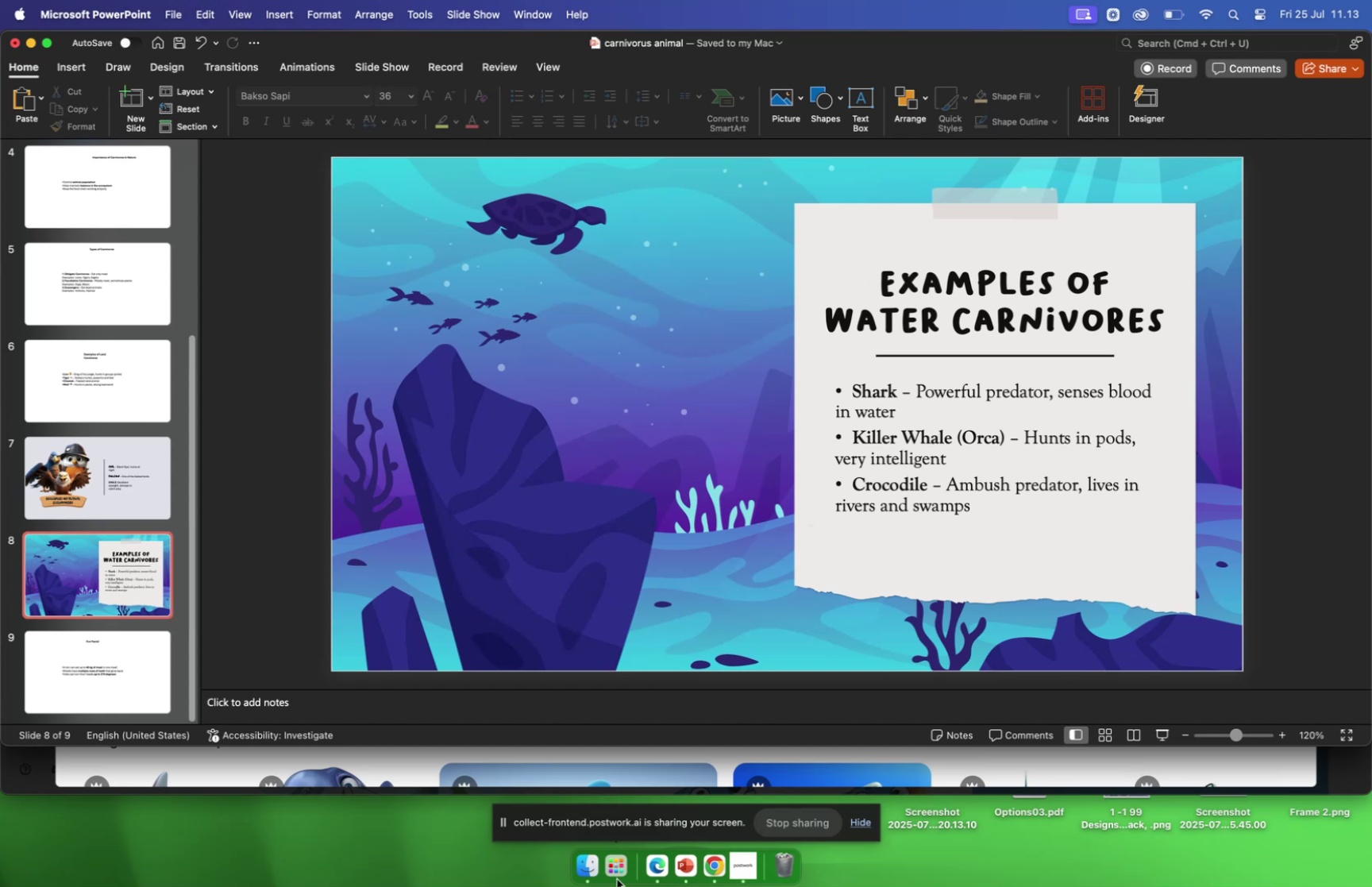 
left_click([586, 871])
 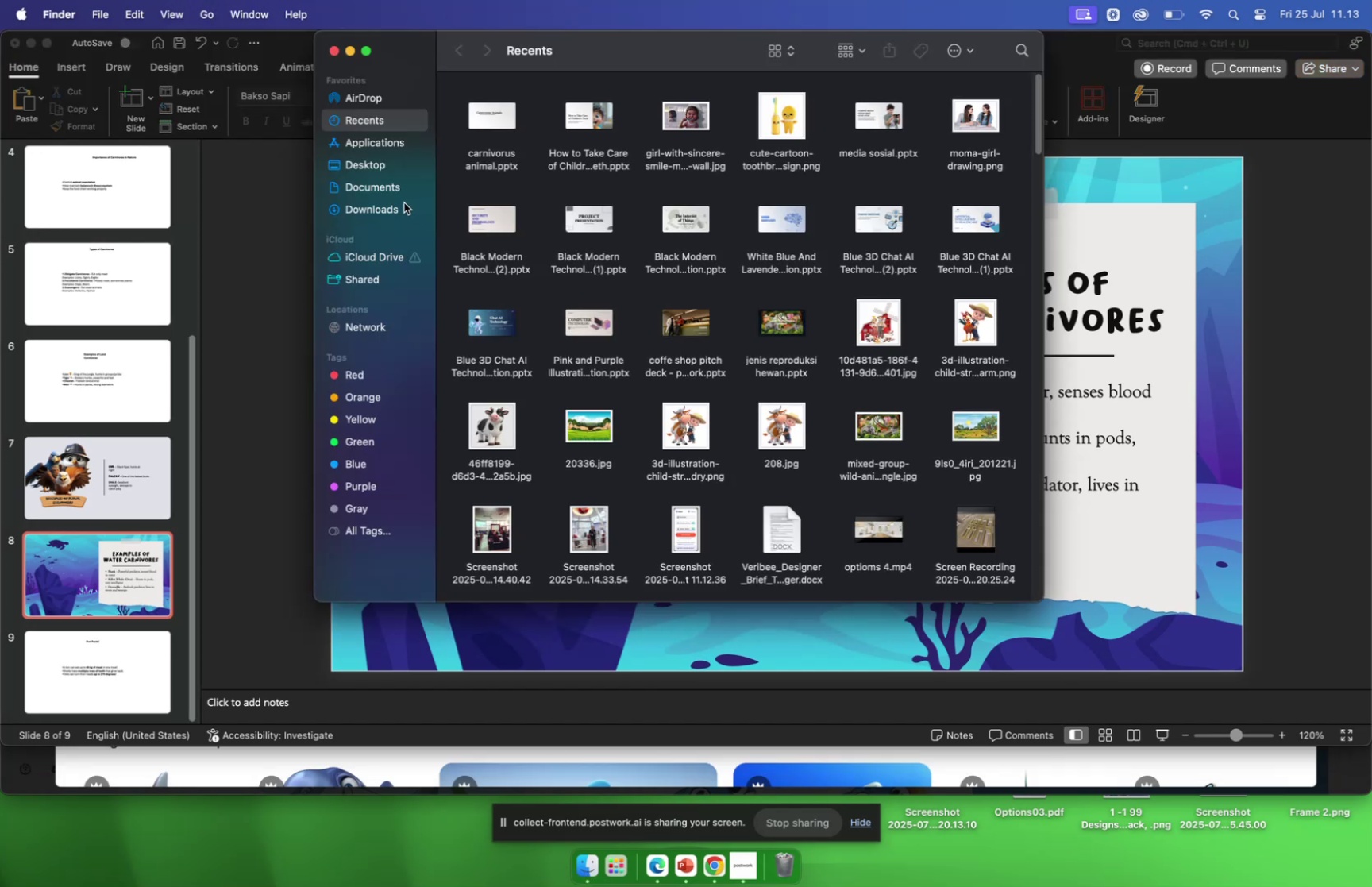 
left_click([380, 212])
 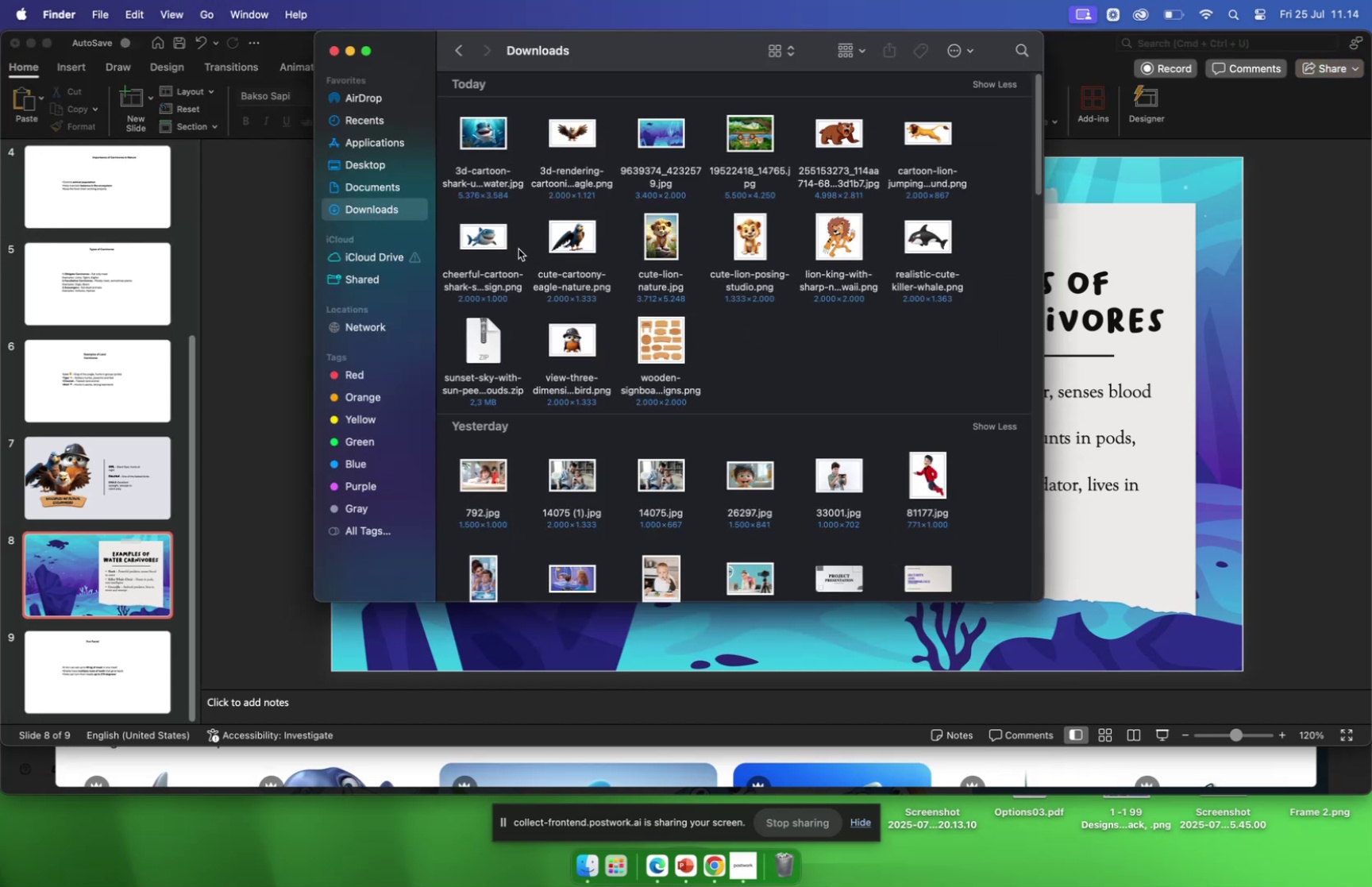 
left_click_drag(start_coordinate=[486, 241], to_coordinate=[1144, 188])
 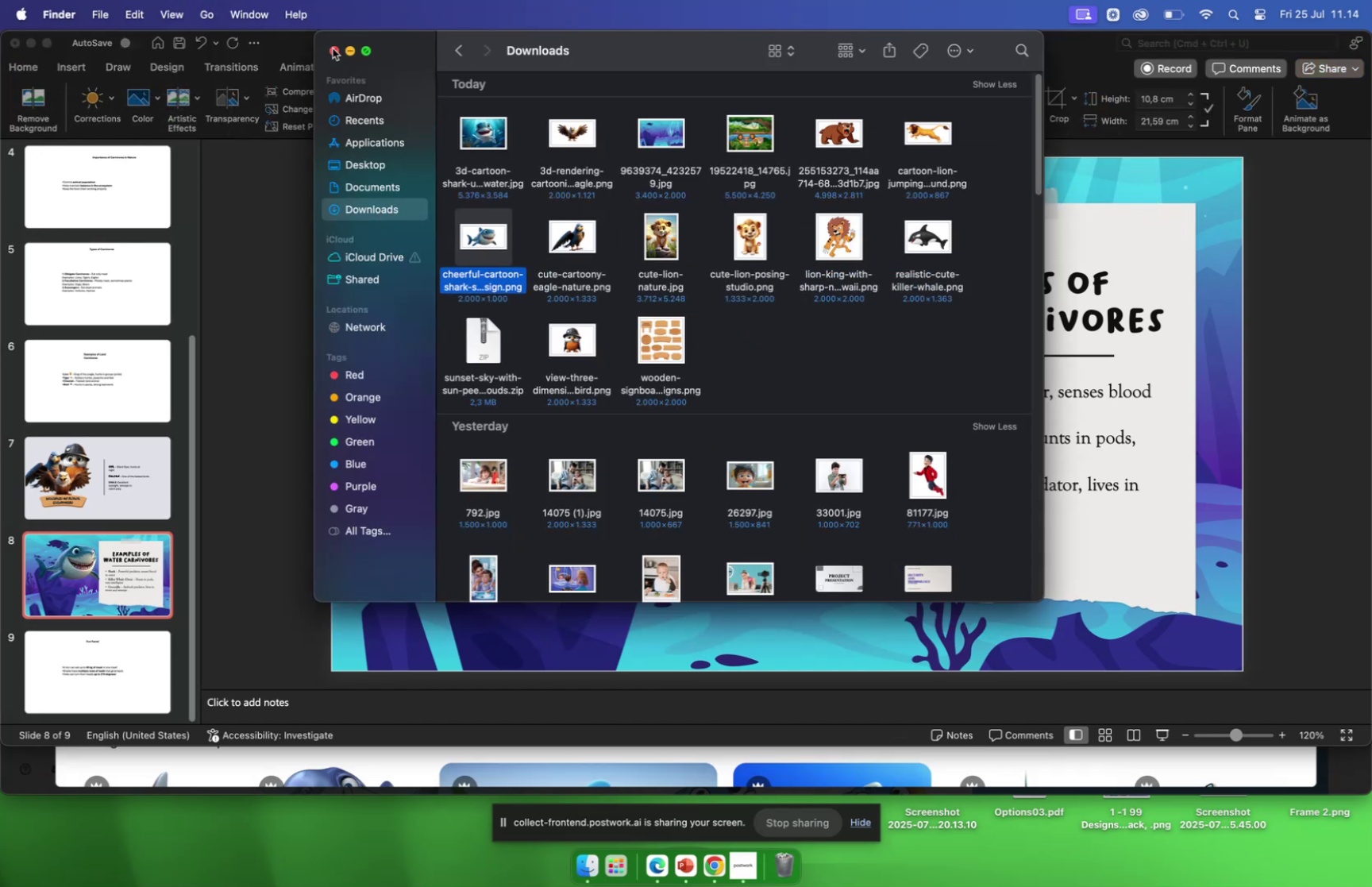 
left_click([333, 48])
 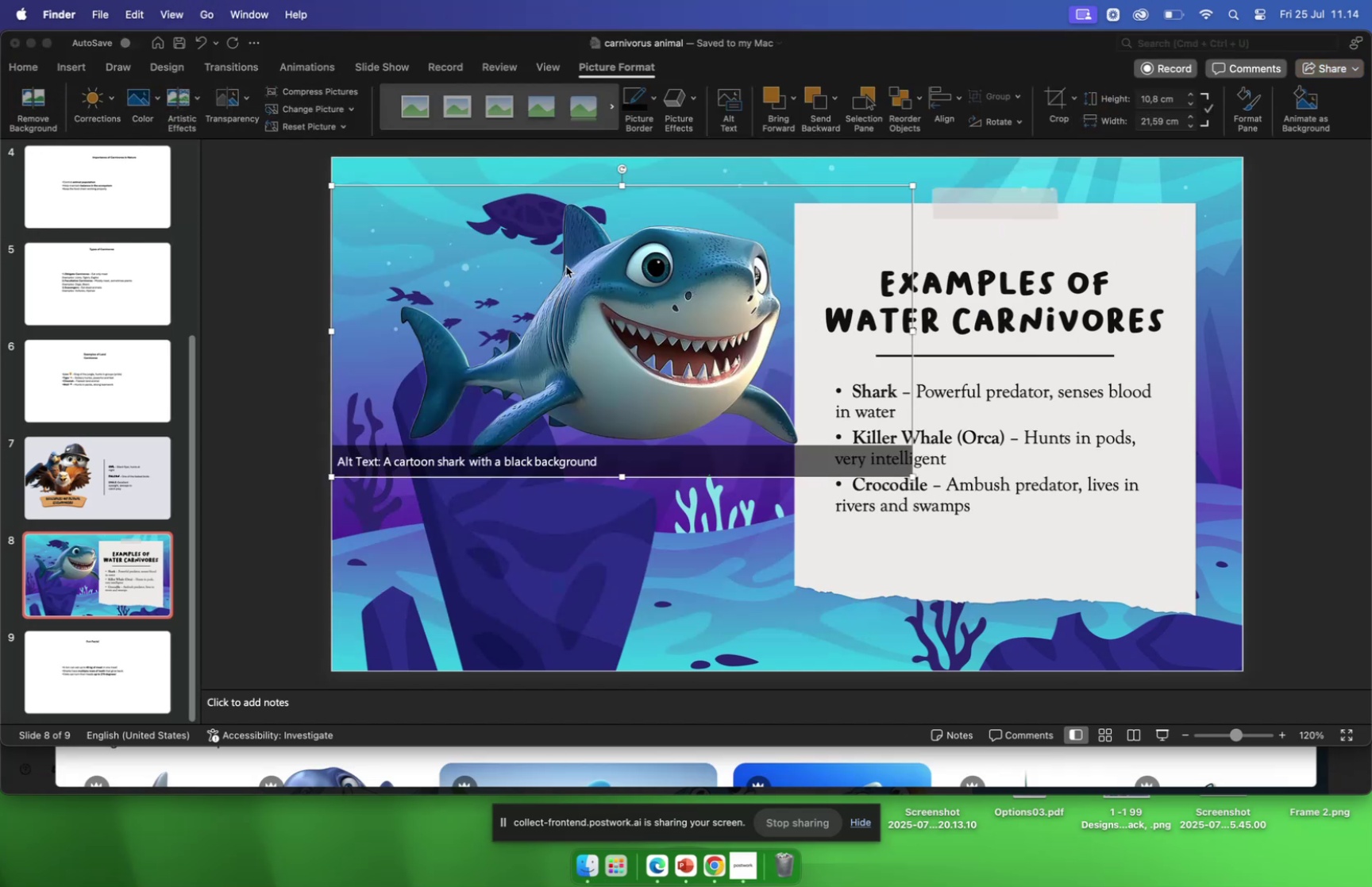 
left_click_drag(start_coordinate=[587, 294], to_coordinate=[596, 371])
 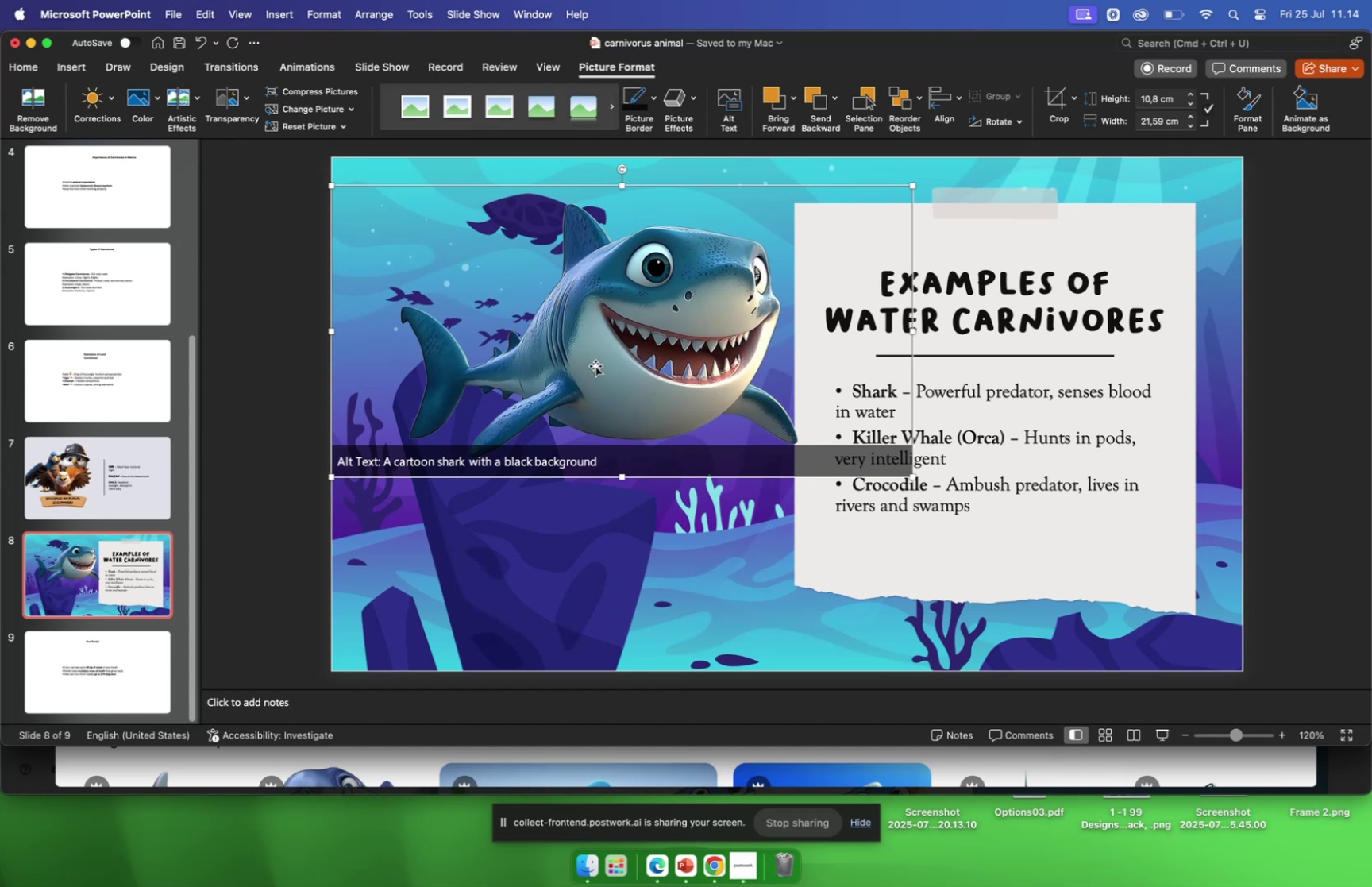 
left_click_drag(start_coordinate=[595, 365], to_coordinate=[609, 467])
 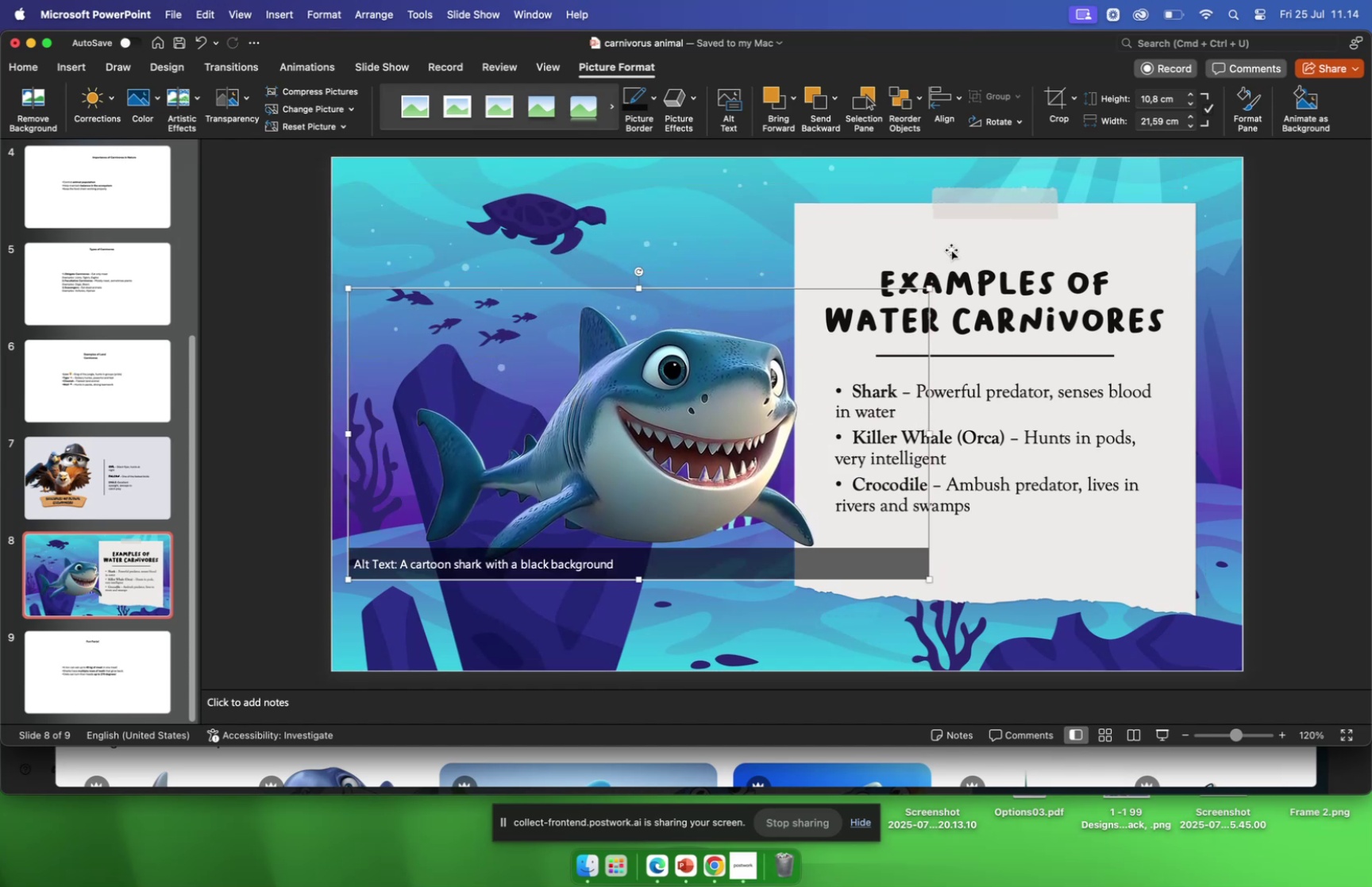 
left_click([1057, 110])
 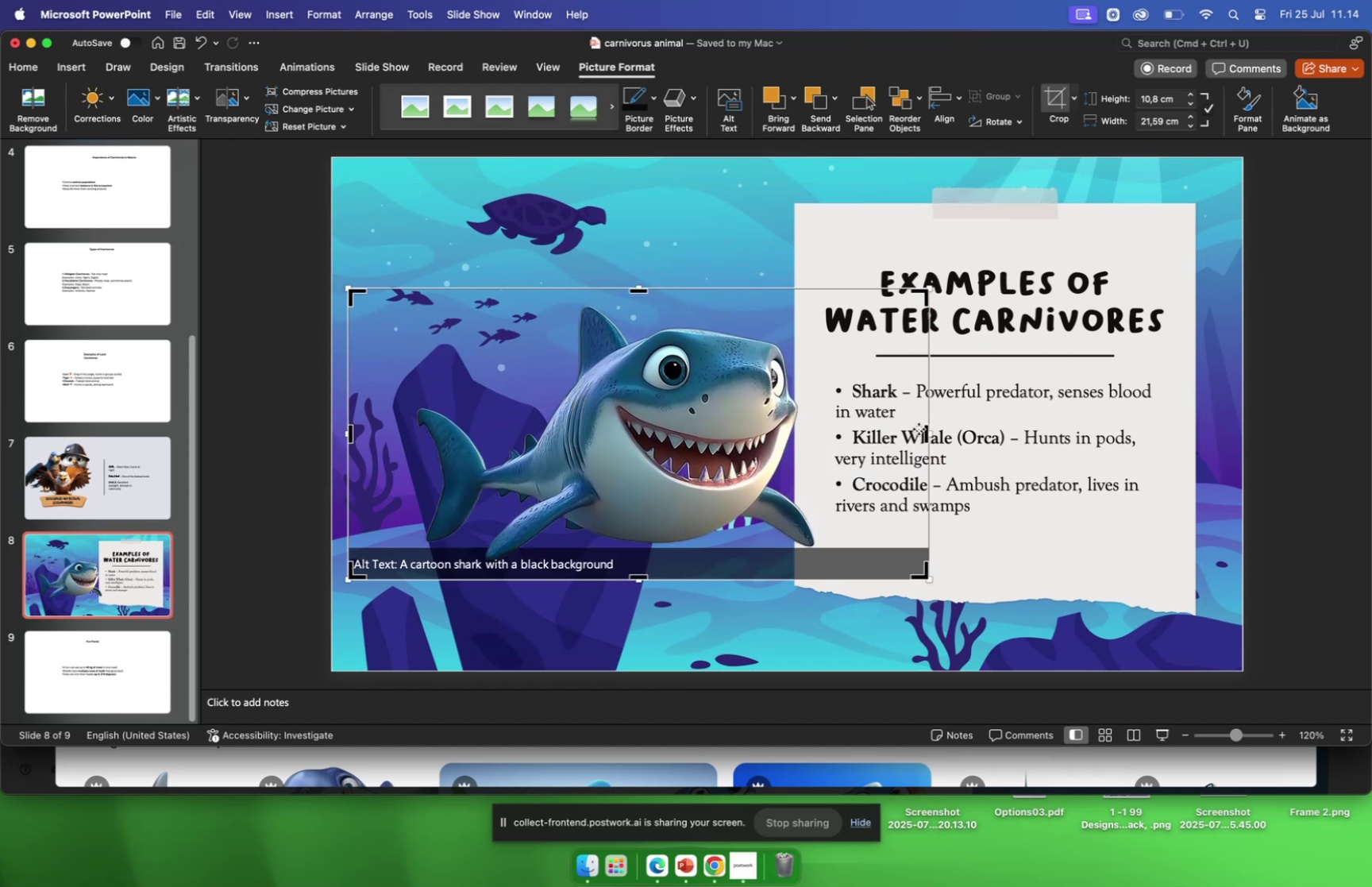 
left_click_drag(start_coordinate=[926, 430], to_coordinate=[823, 455])
 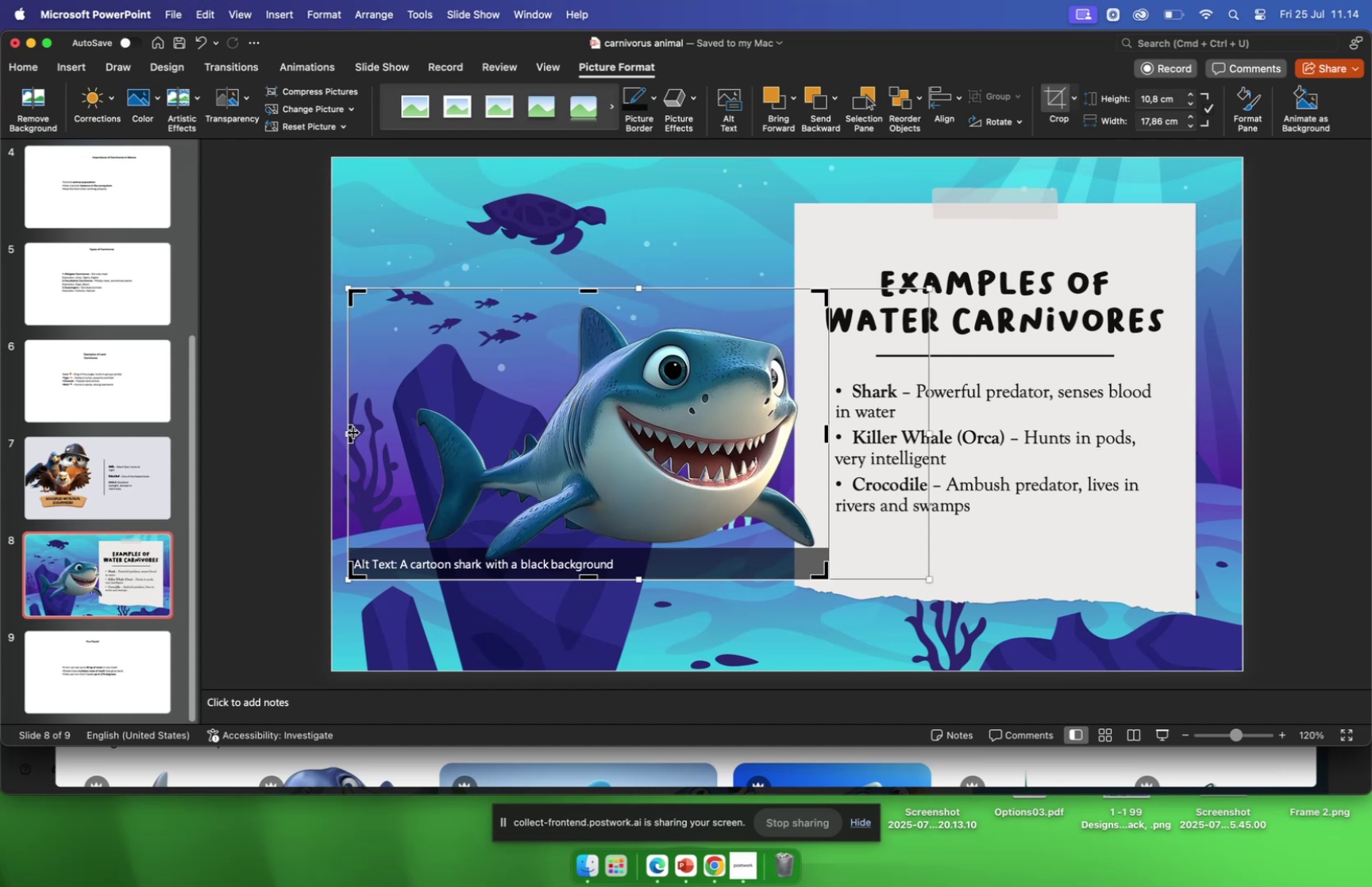 
left_click_drag(start_coordinate=[349, 432], to_coordinate=[400, 434])
 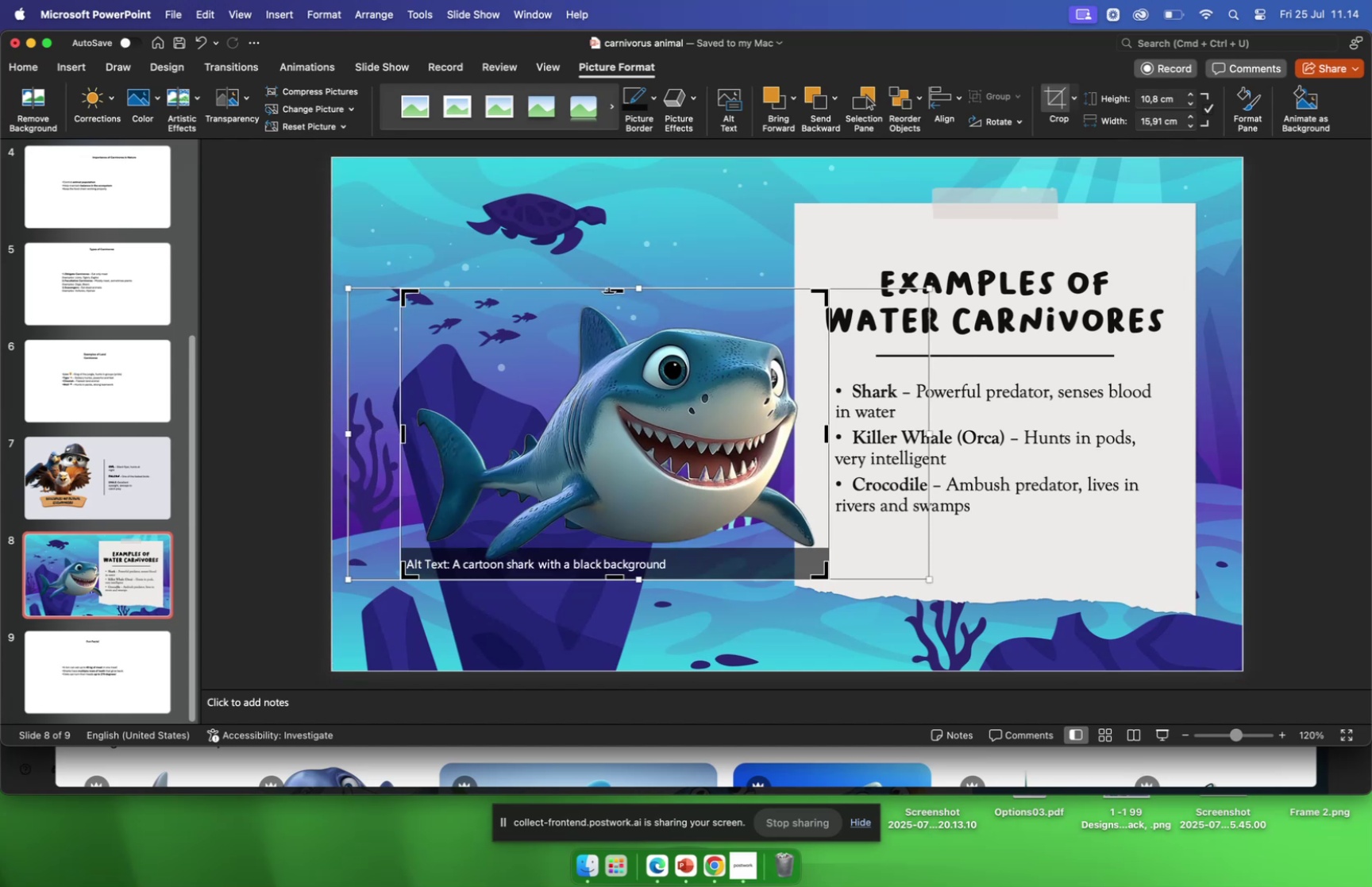 
left_click_drag(start_coordinate=[610, 289], to_coordinate=[611, 300])
 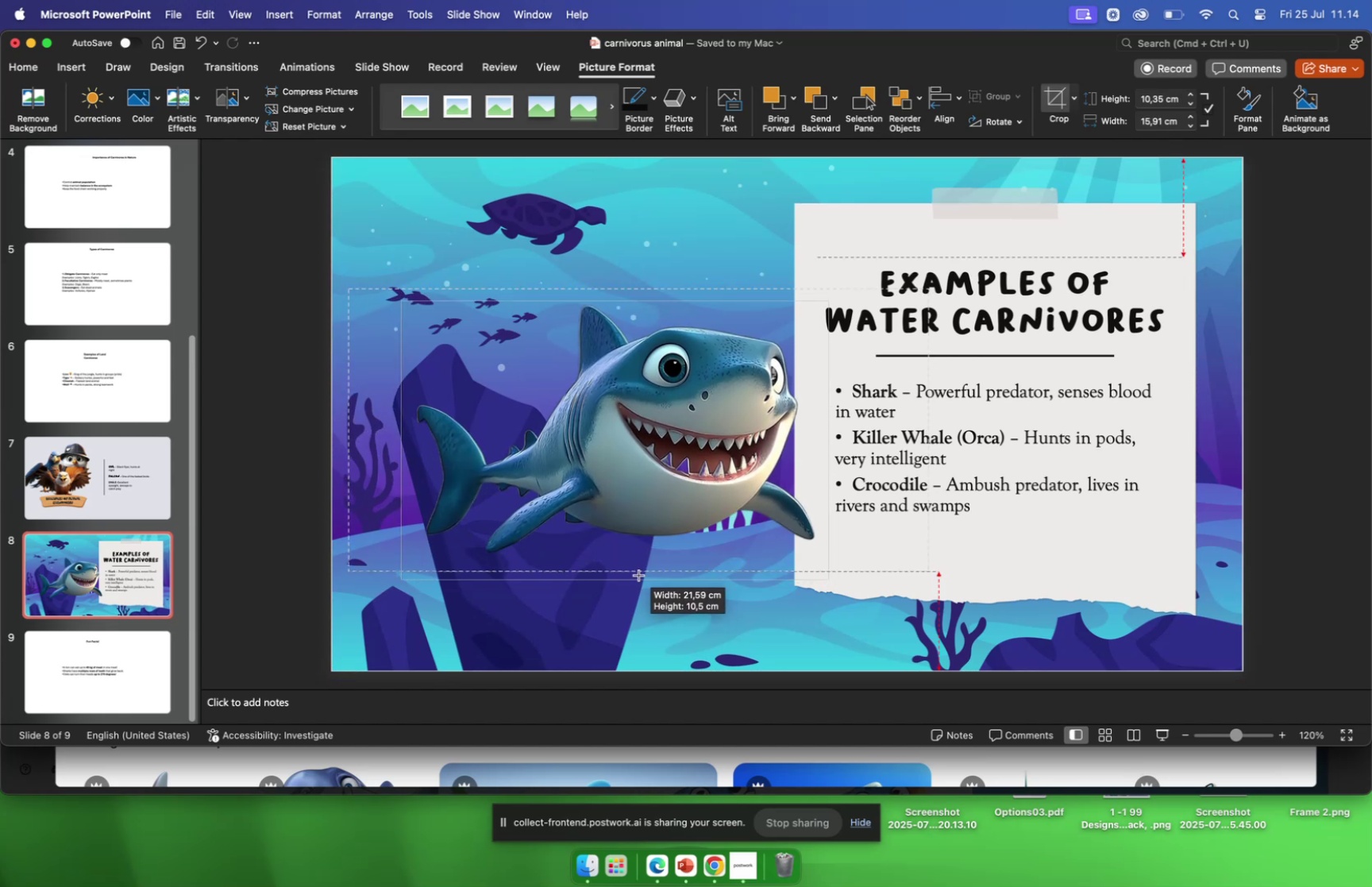 
wait(7.25)
 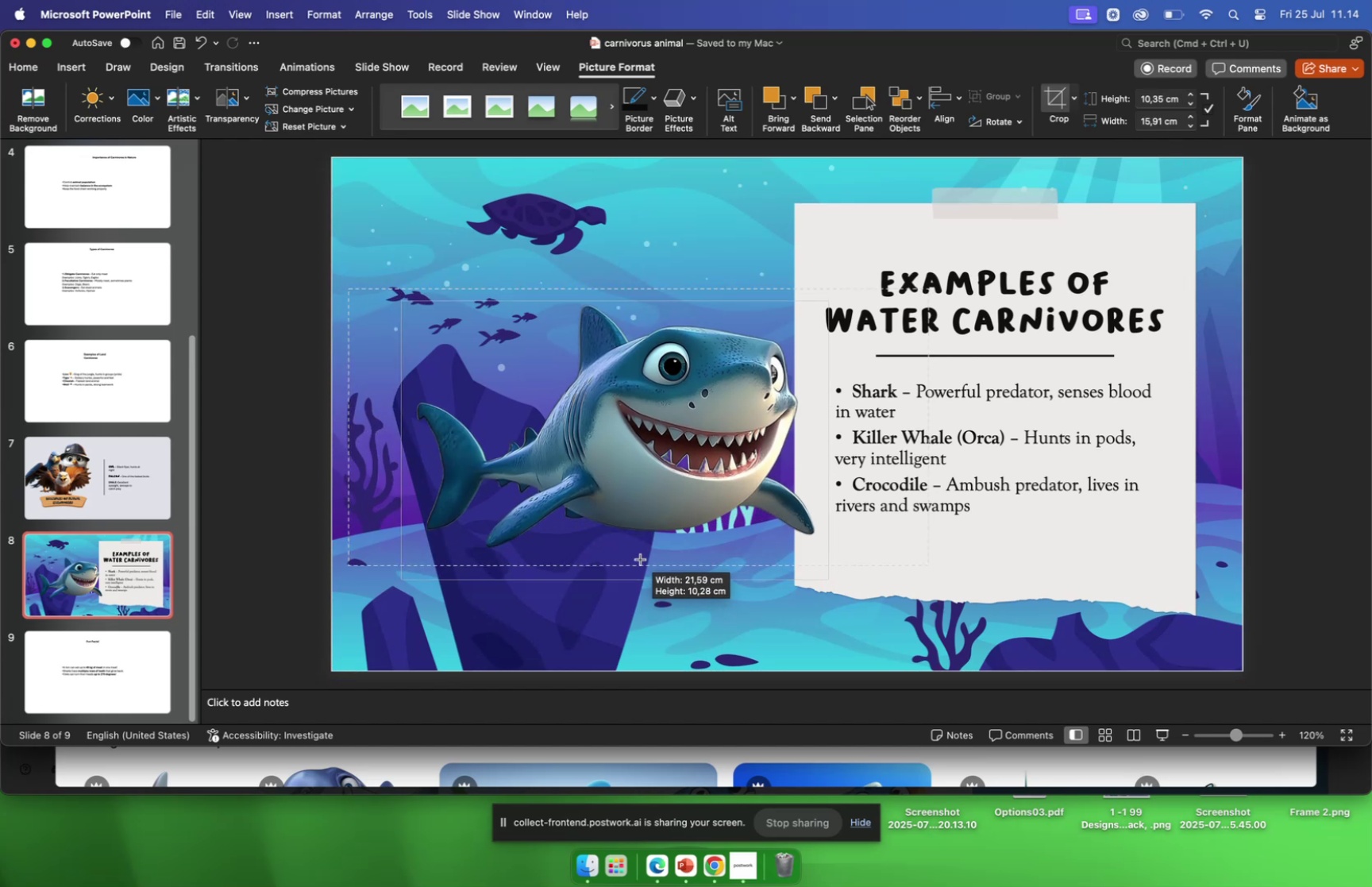 
left_click_drag(start_coordinate=[649, 489], to_coordinate=[623, 485])
 